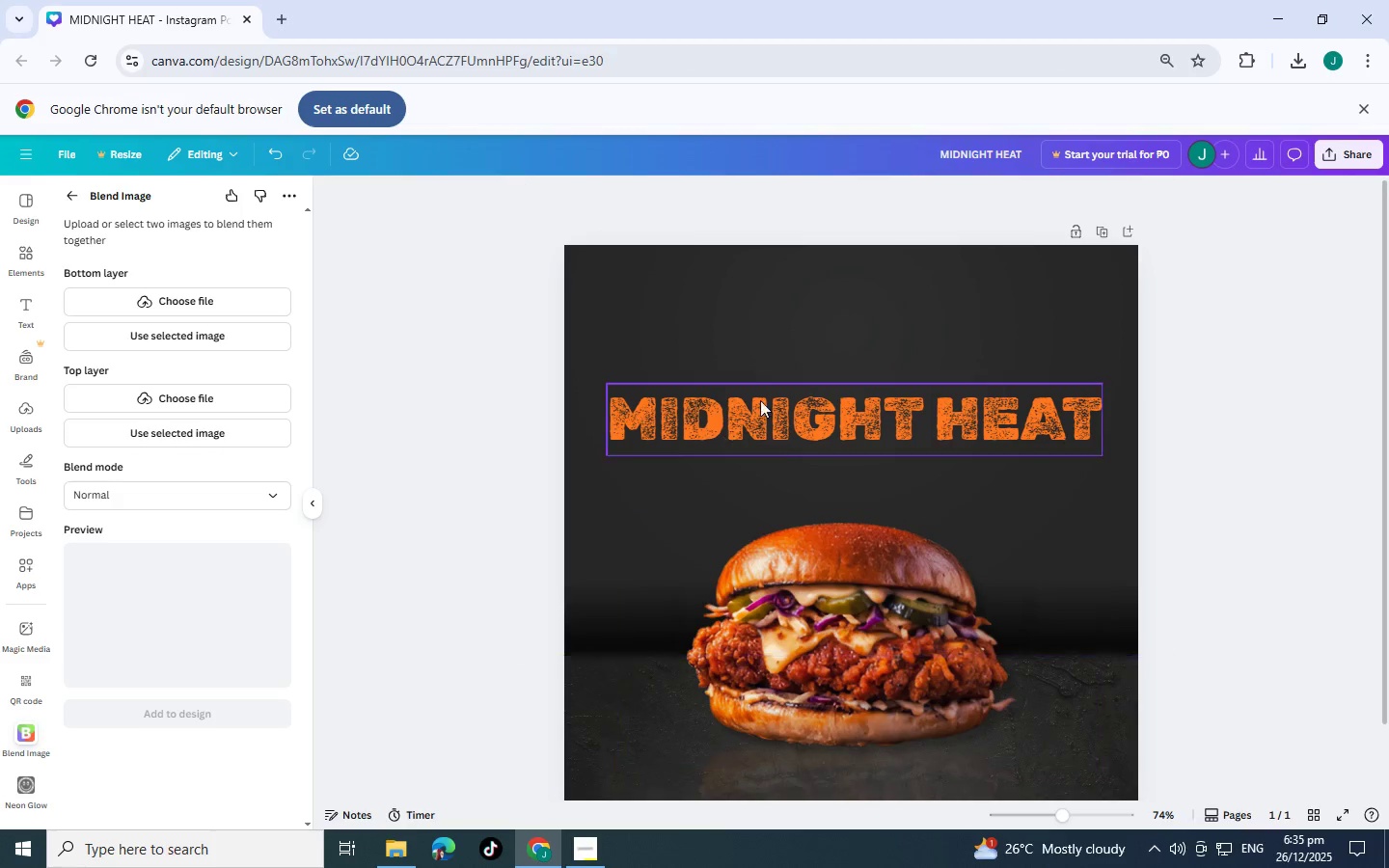 
left_click([1082, 359])
 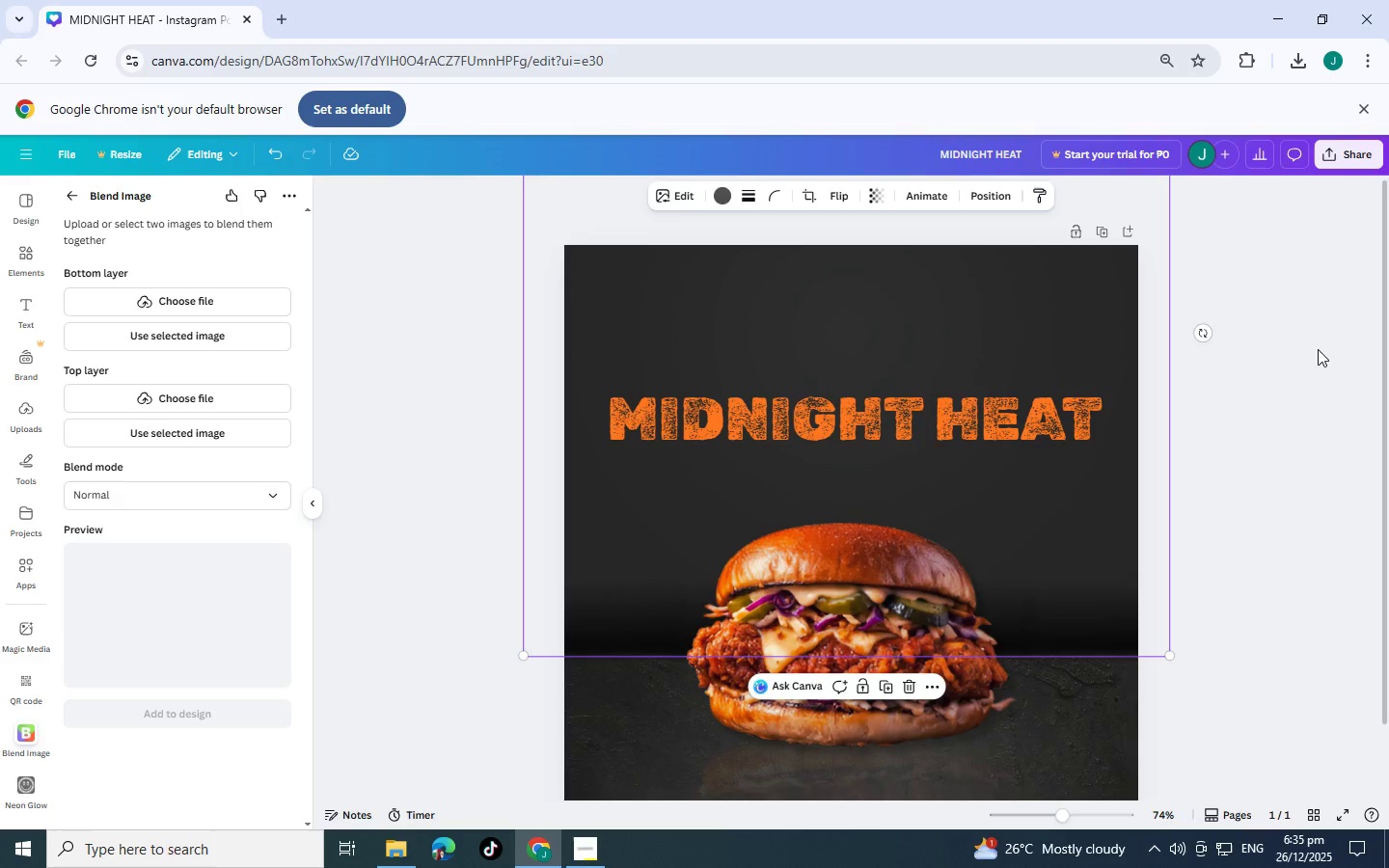 
left_click([1318, 349])
 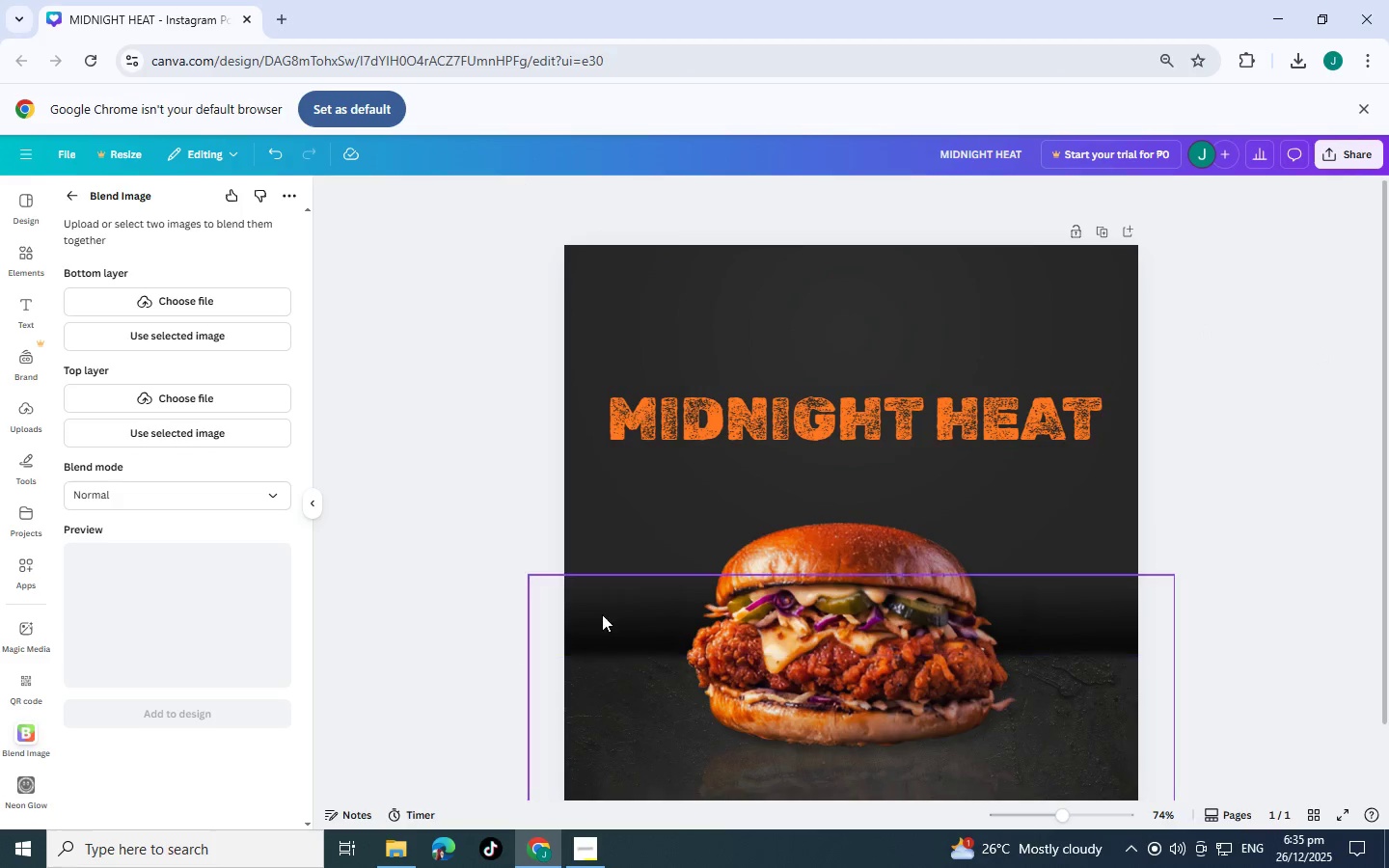 
left_click_drag(start_coordinate=[582, 610], to_coordinate=[587, 593])
 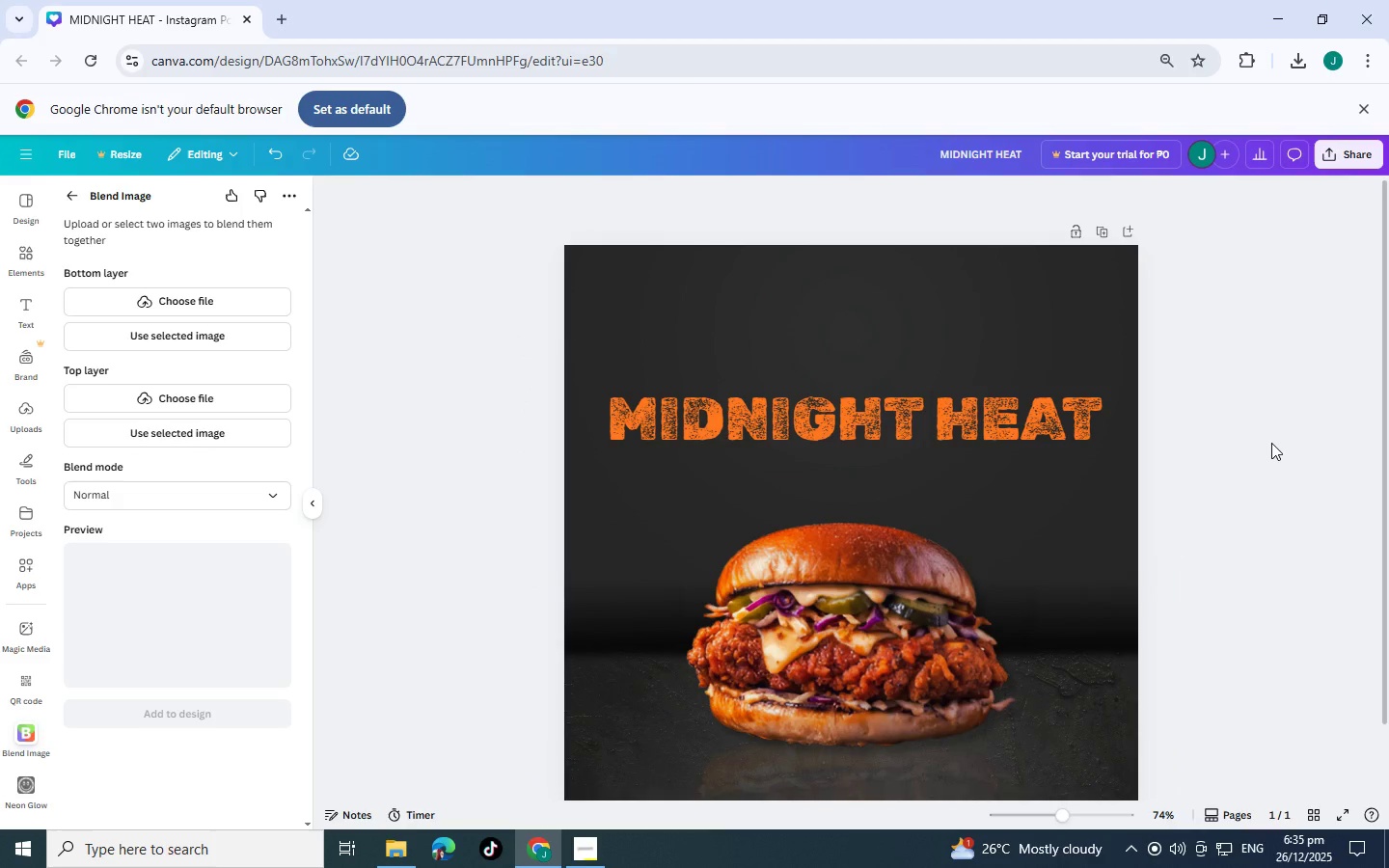 
double_click([1271, 443])
 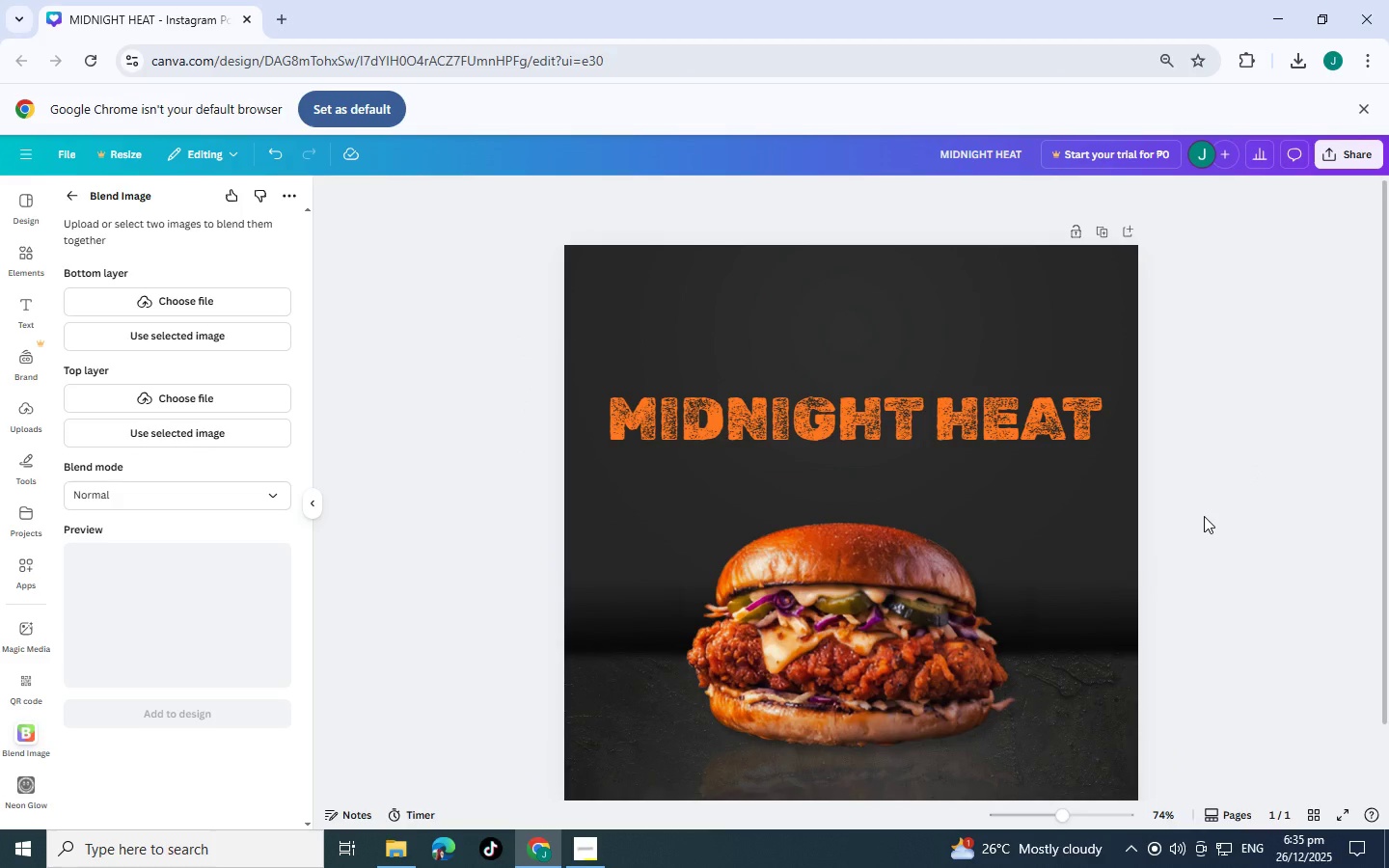 
scroll: coordinate [1204, 516], scroll_direction: up, amount: 3.0
 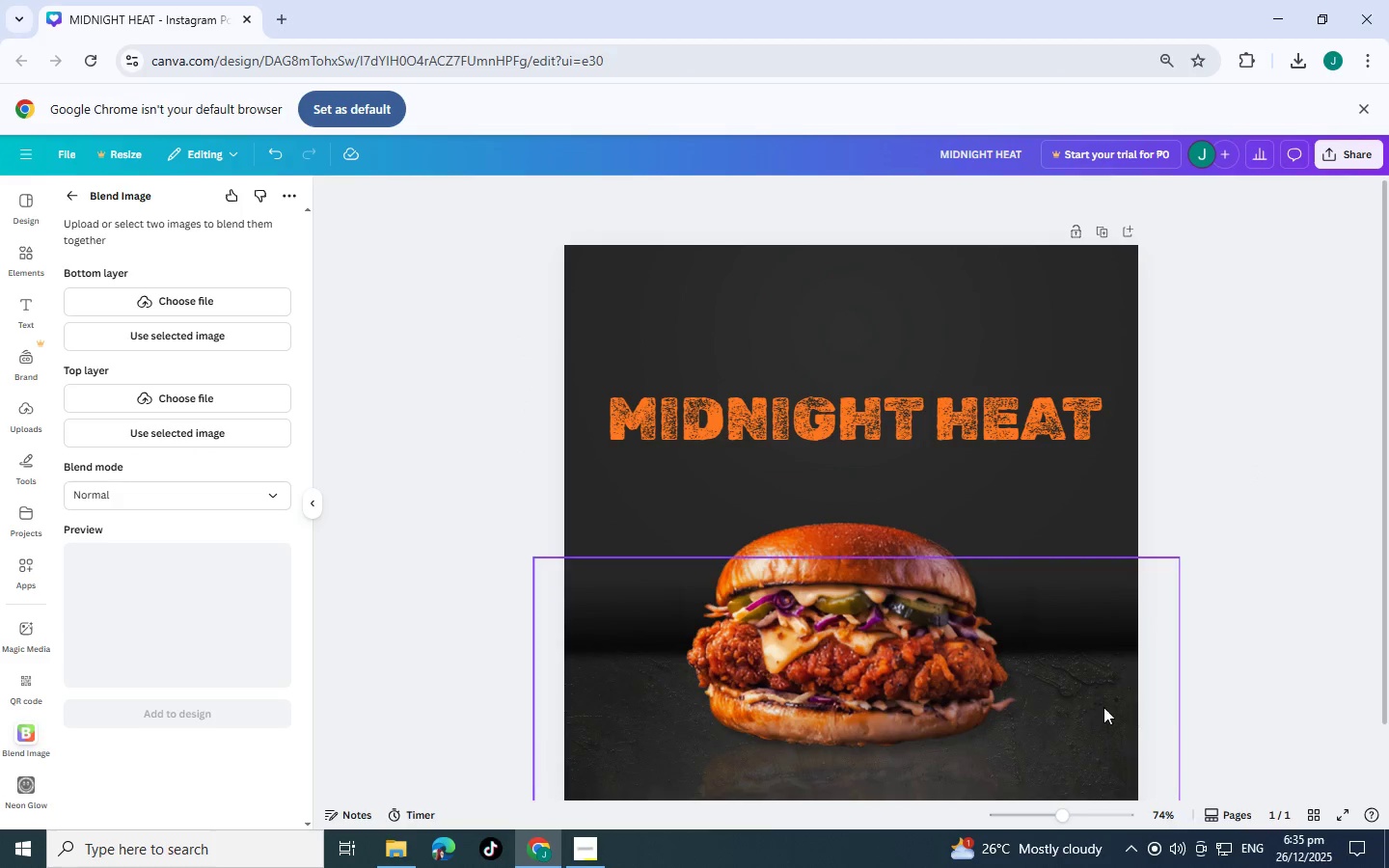 
scroll: coordinate [1096, 704], scroll_direction: down, amount: 1.0
 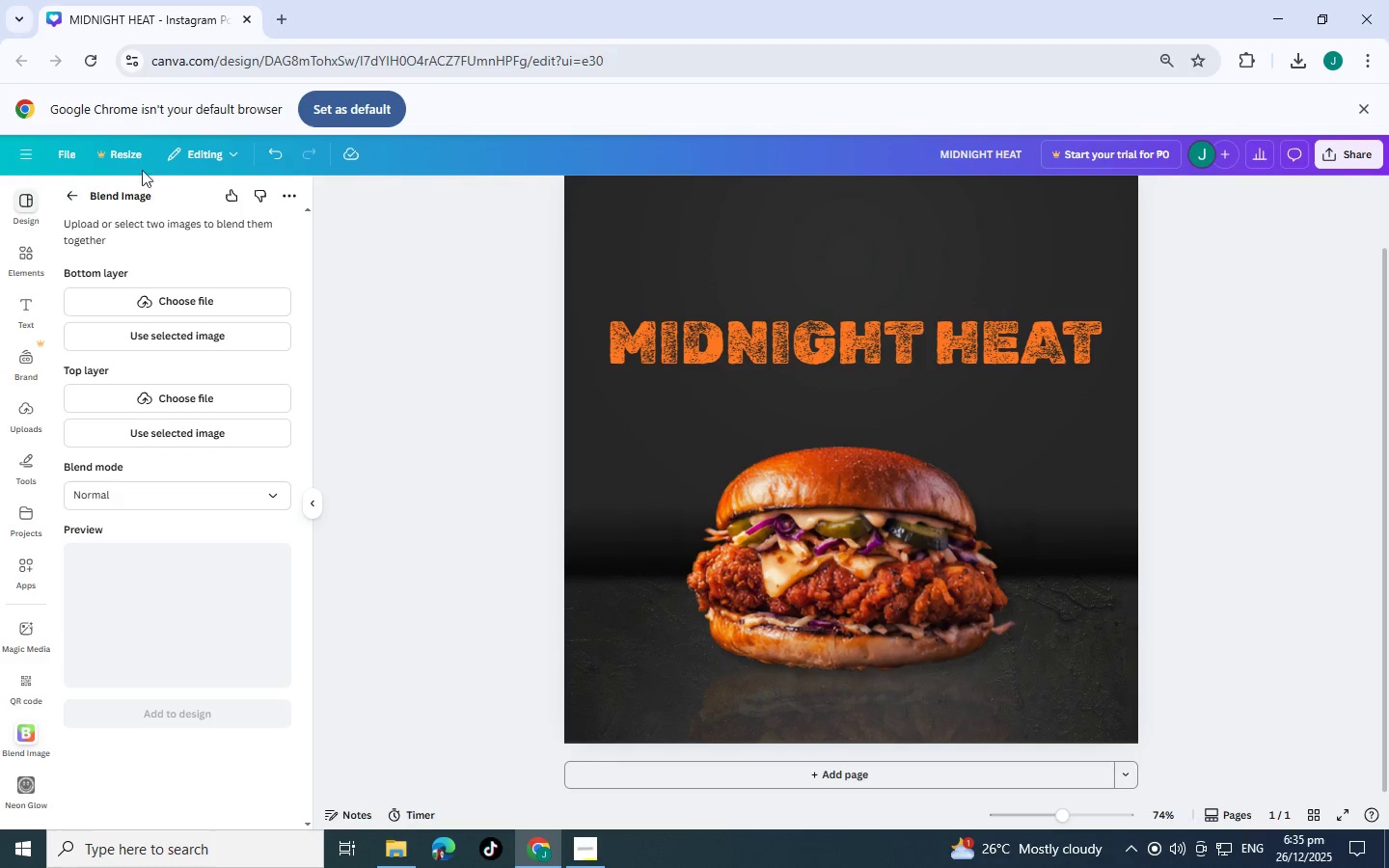 
left_click([68, 199])
 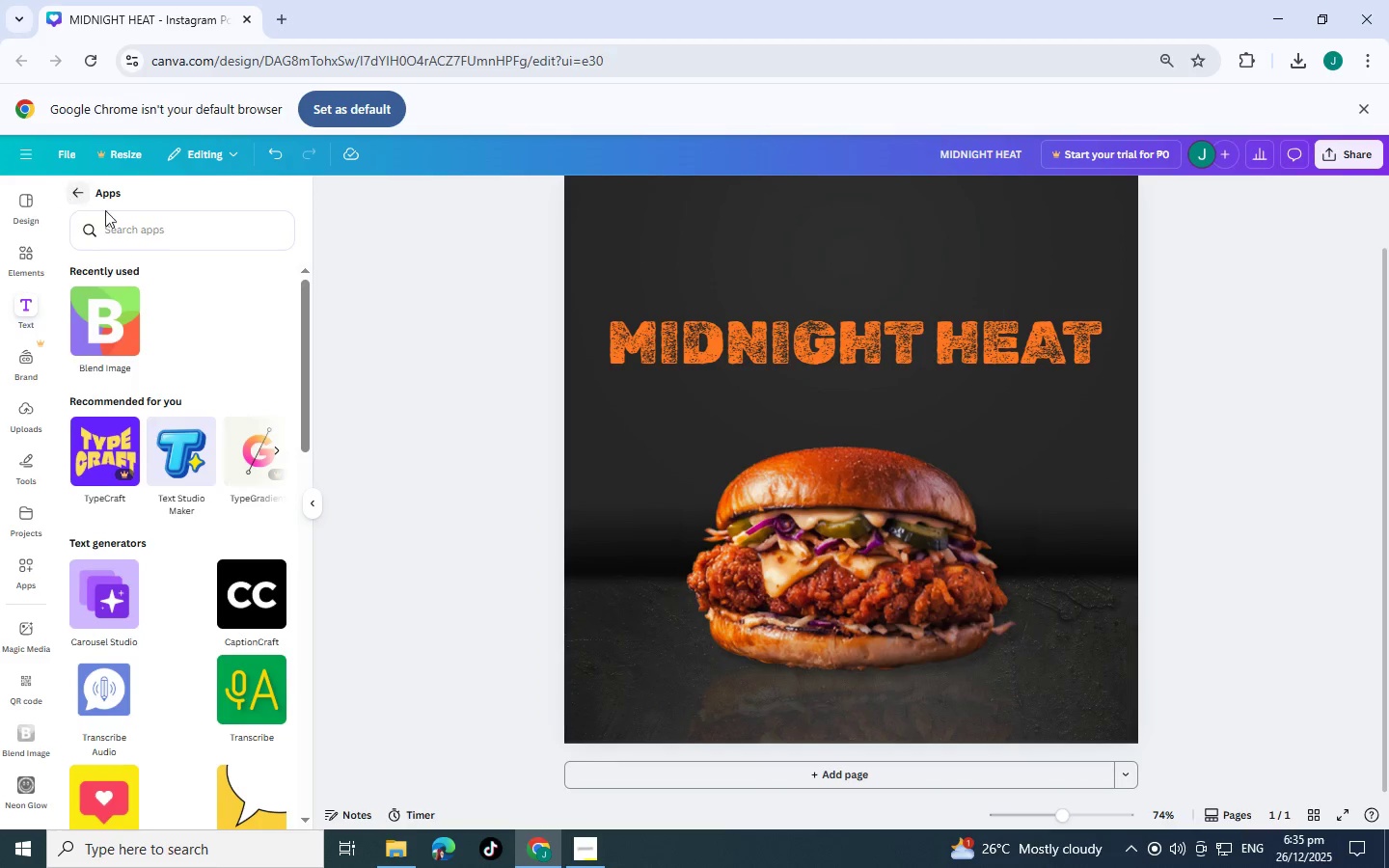 
left_click([168, 237])
 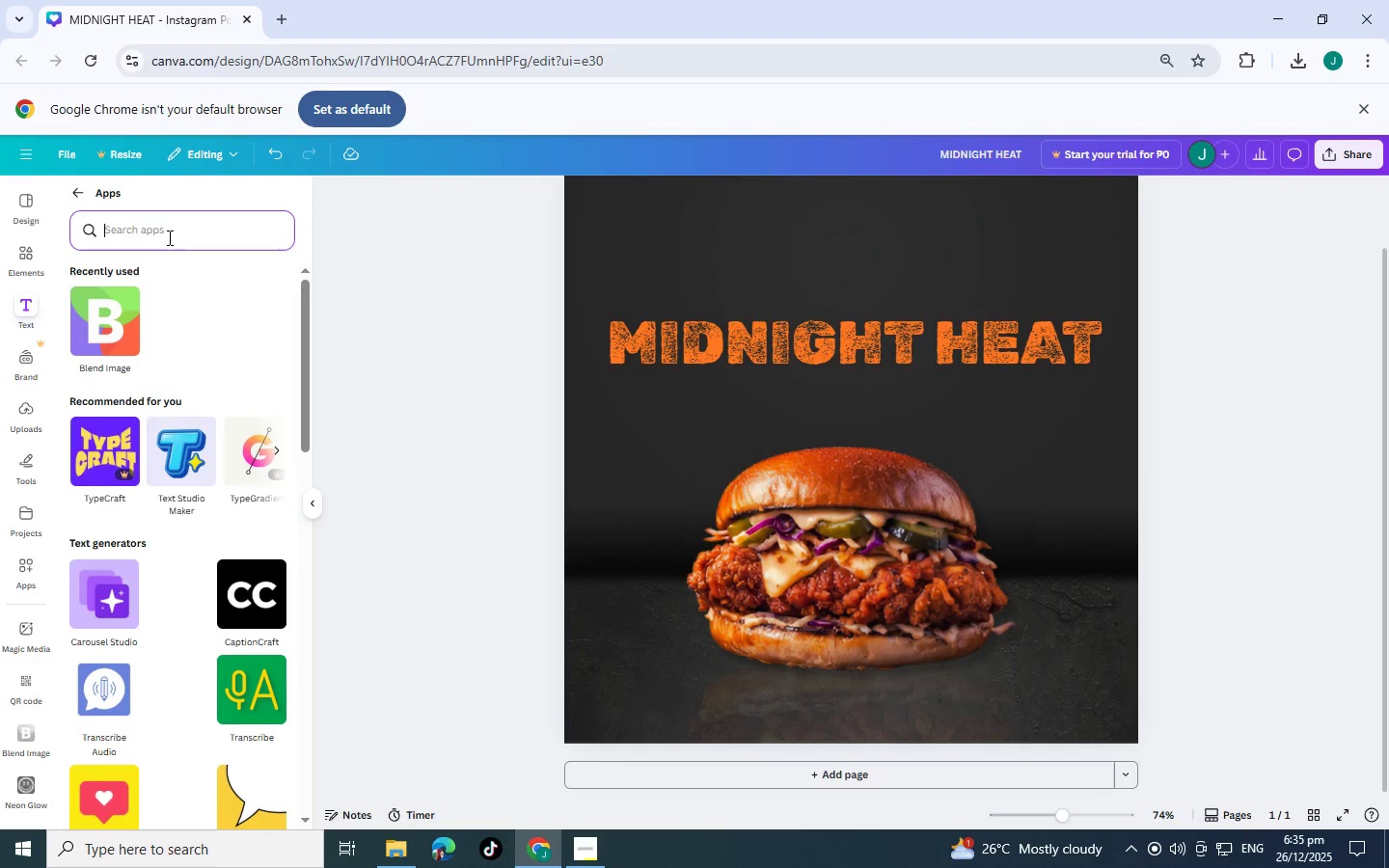 
type(sjad)
 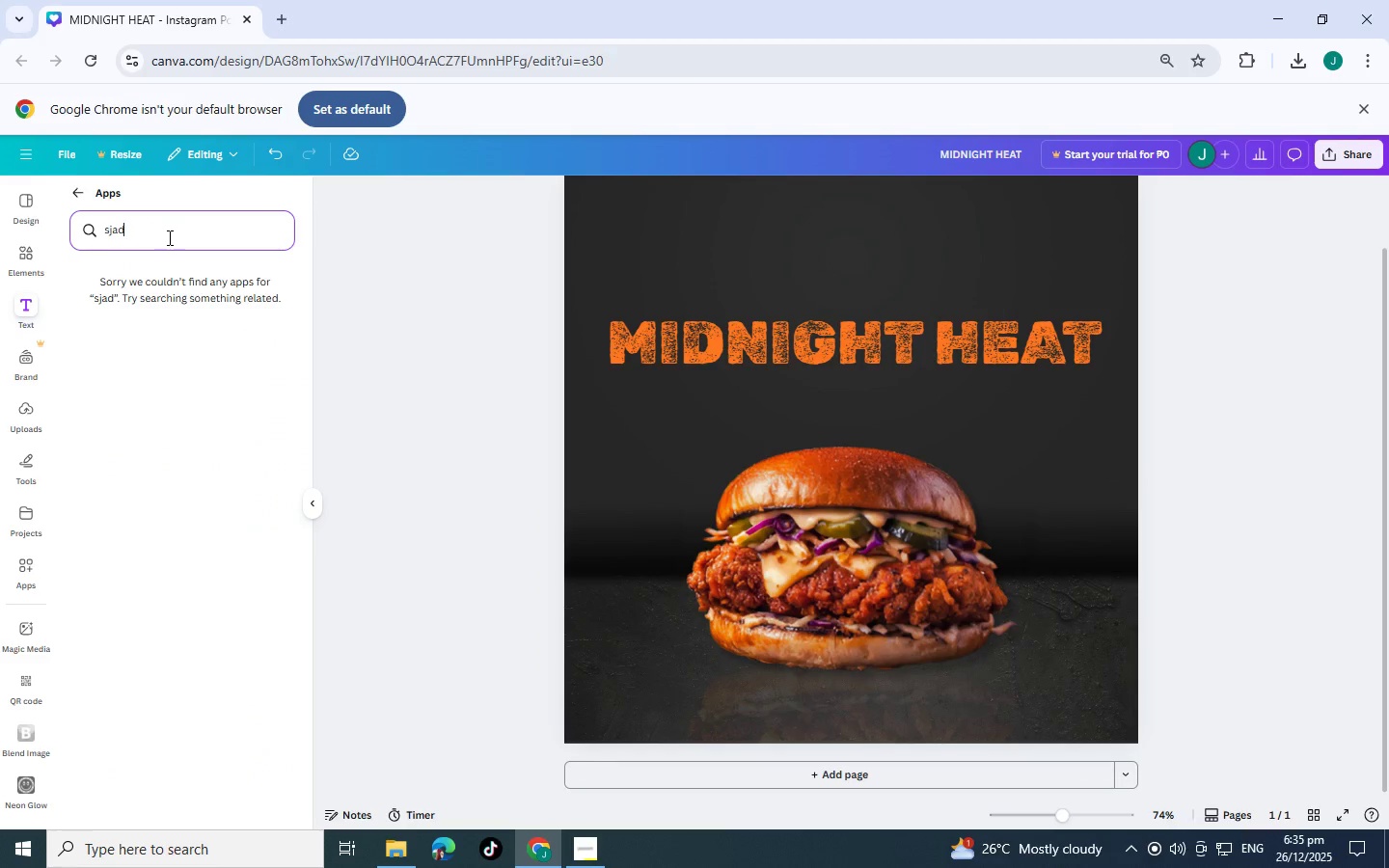 
hold_key(key=Backspace, duration=1.03)
 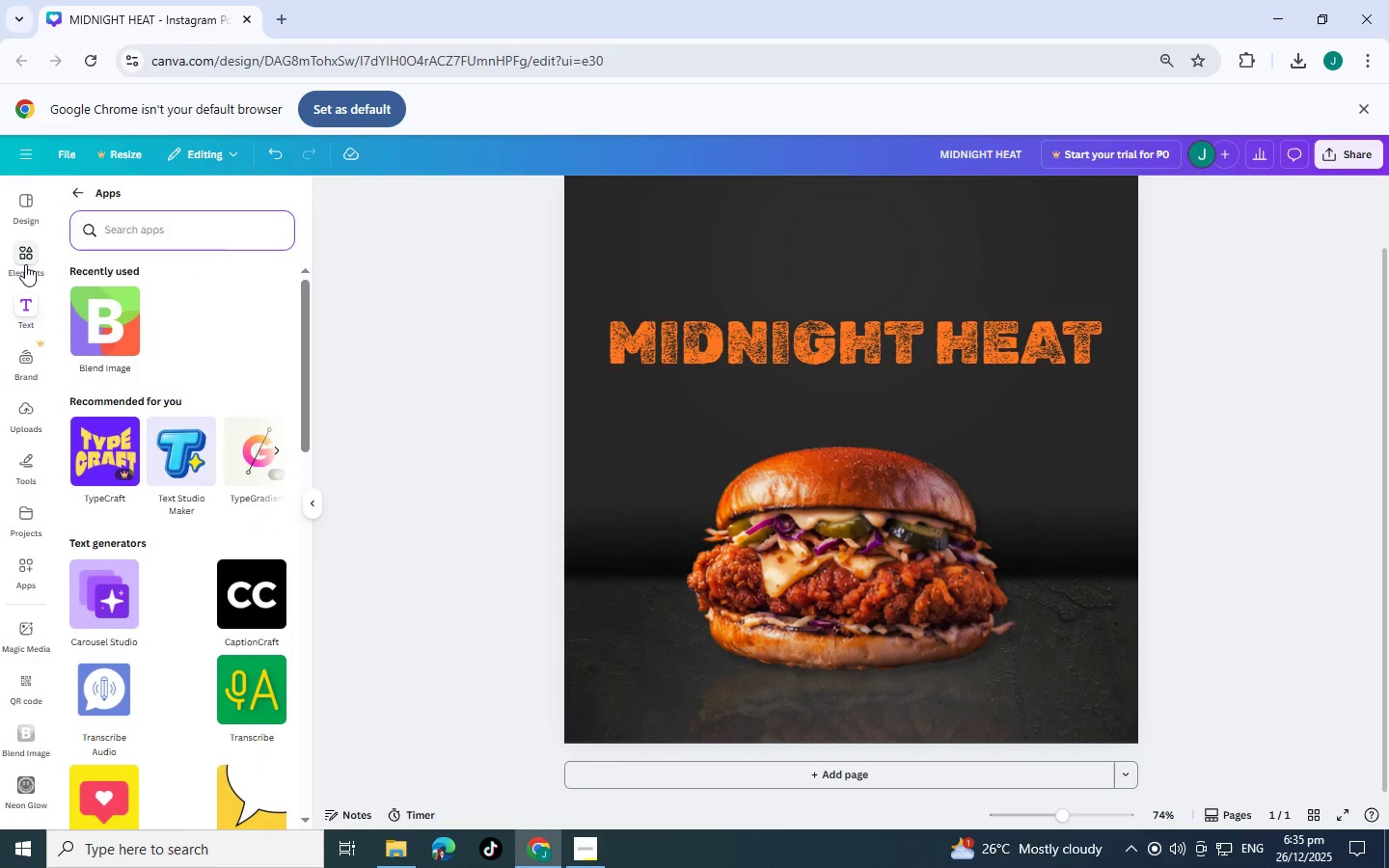 
left_click([25, 264])
 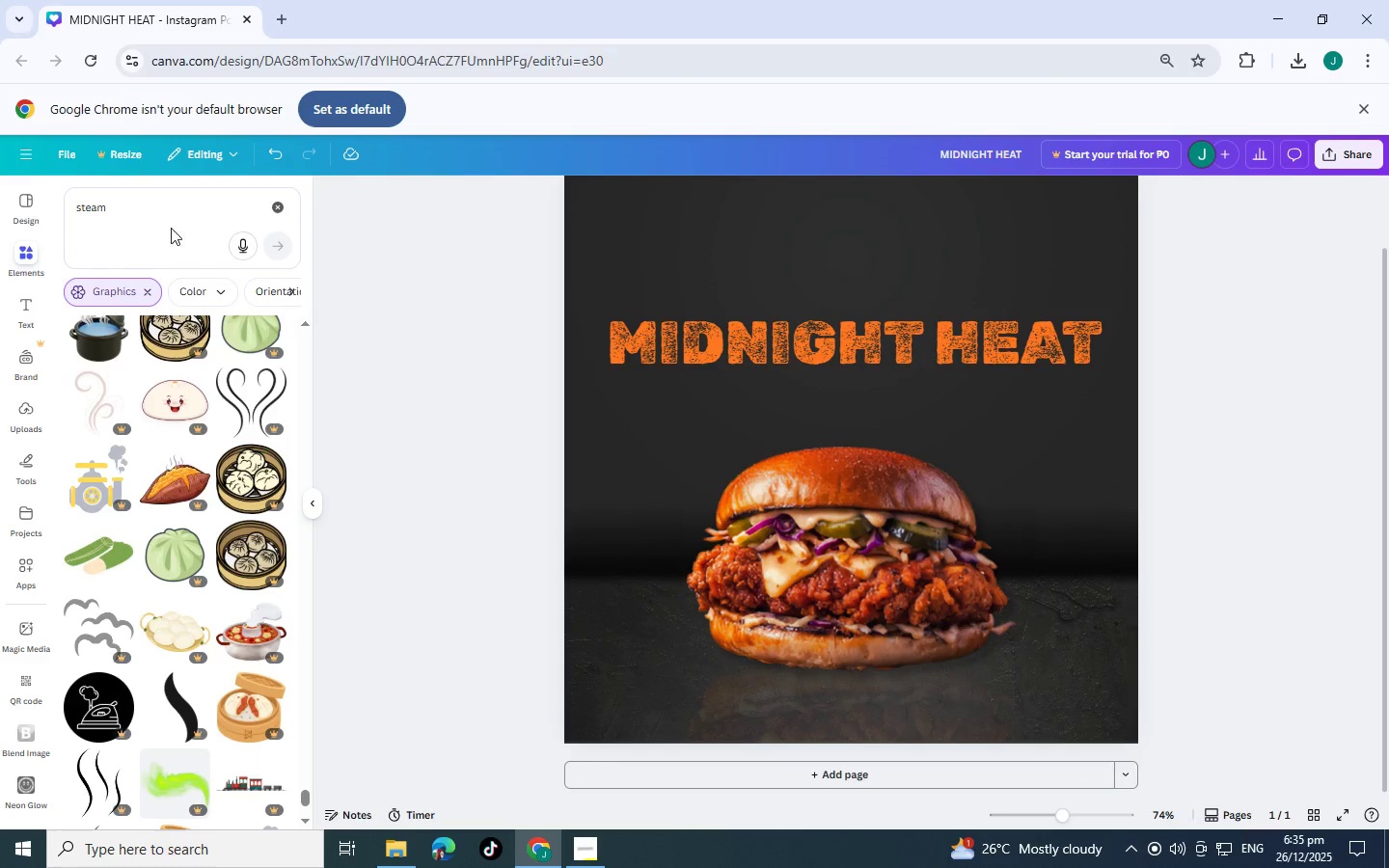 
left_click_drag(start_coordinate=[153, 210], to_coordinate=[0, 202])
 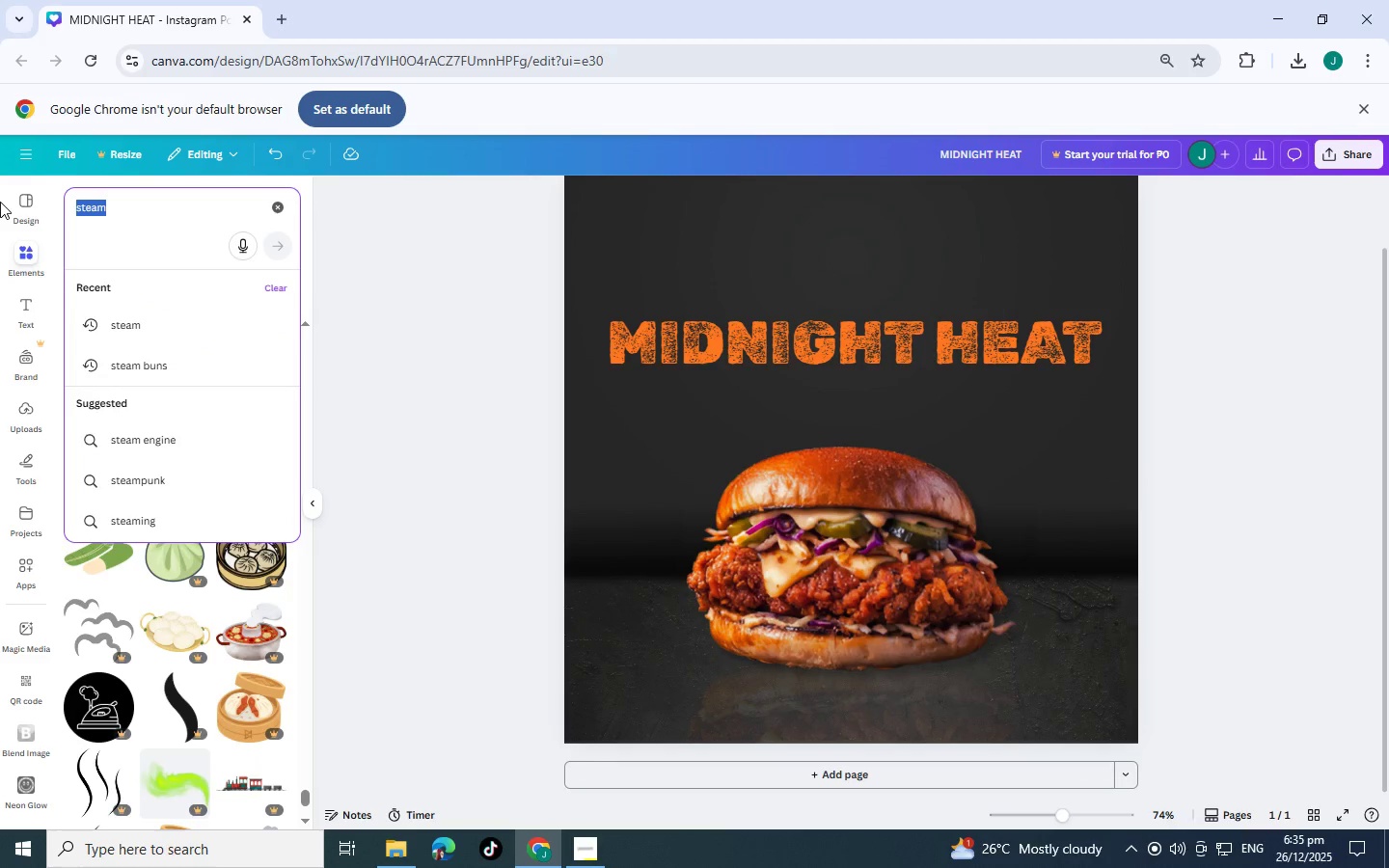 
type(shadow)
 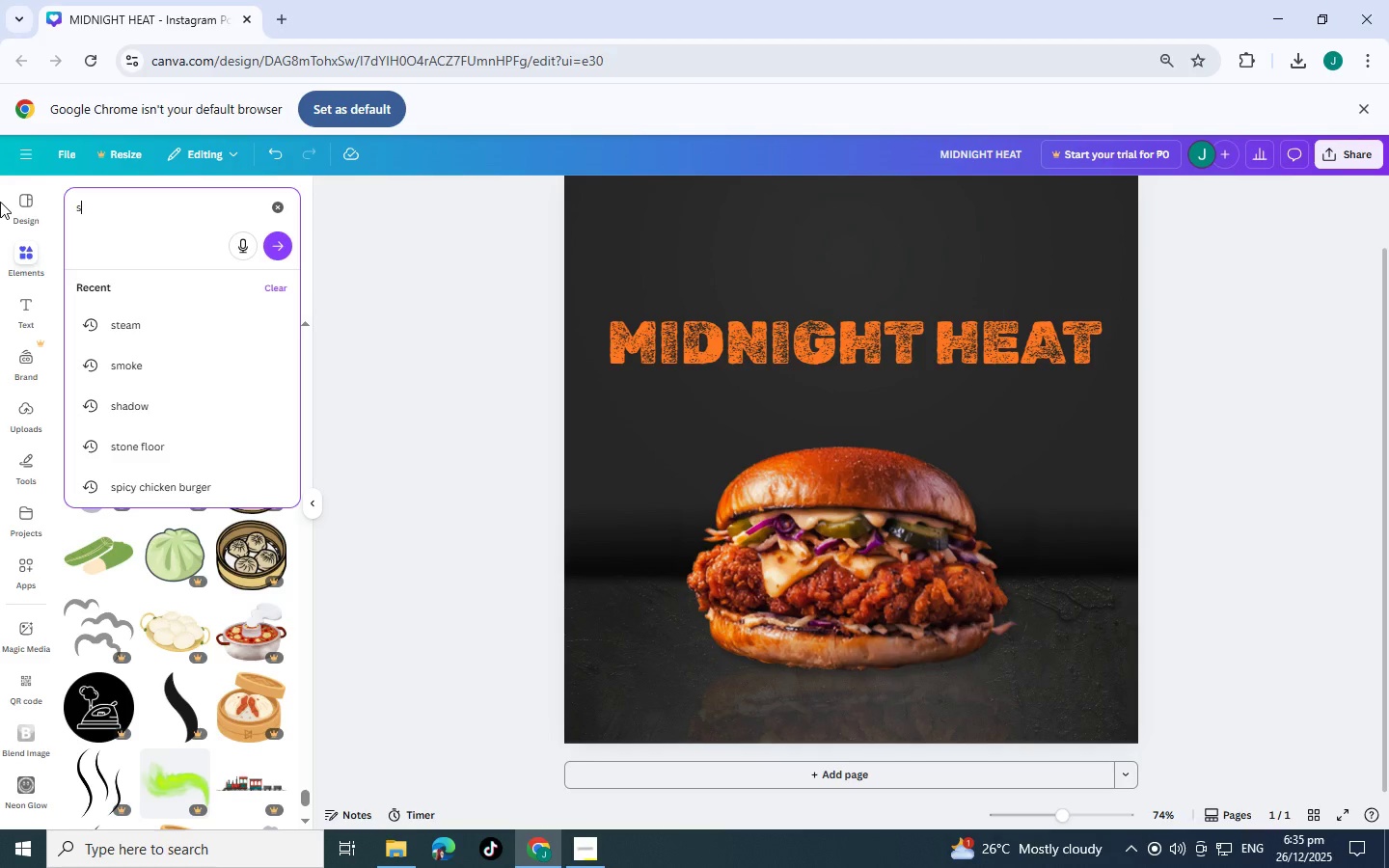 
key(Enter)
 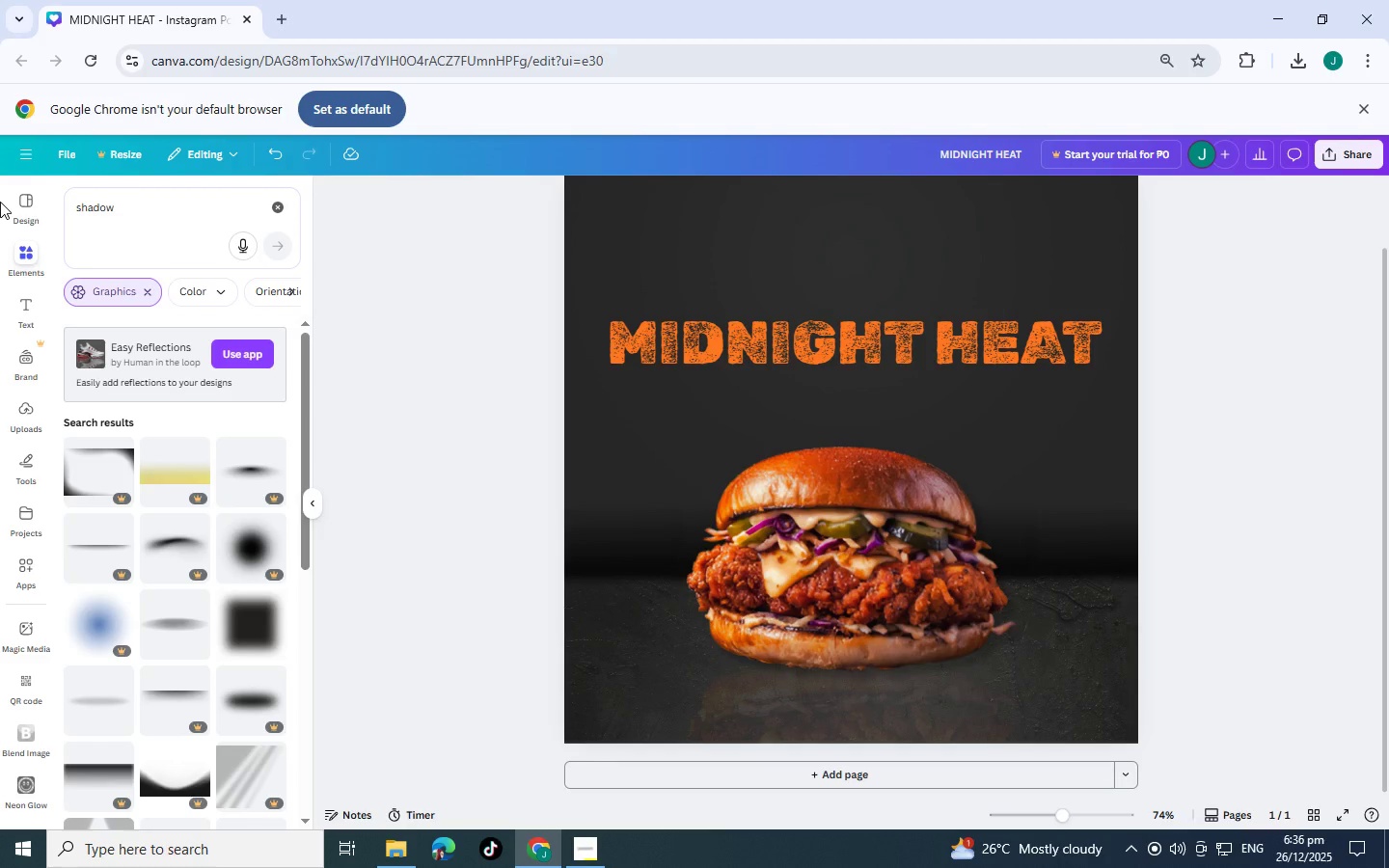 
scroll: coordinate [232, 625], scroll_direction: down, amount: 7.0
 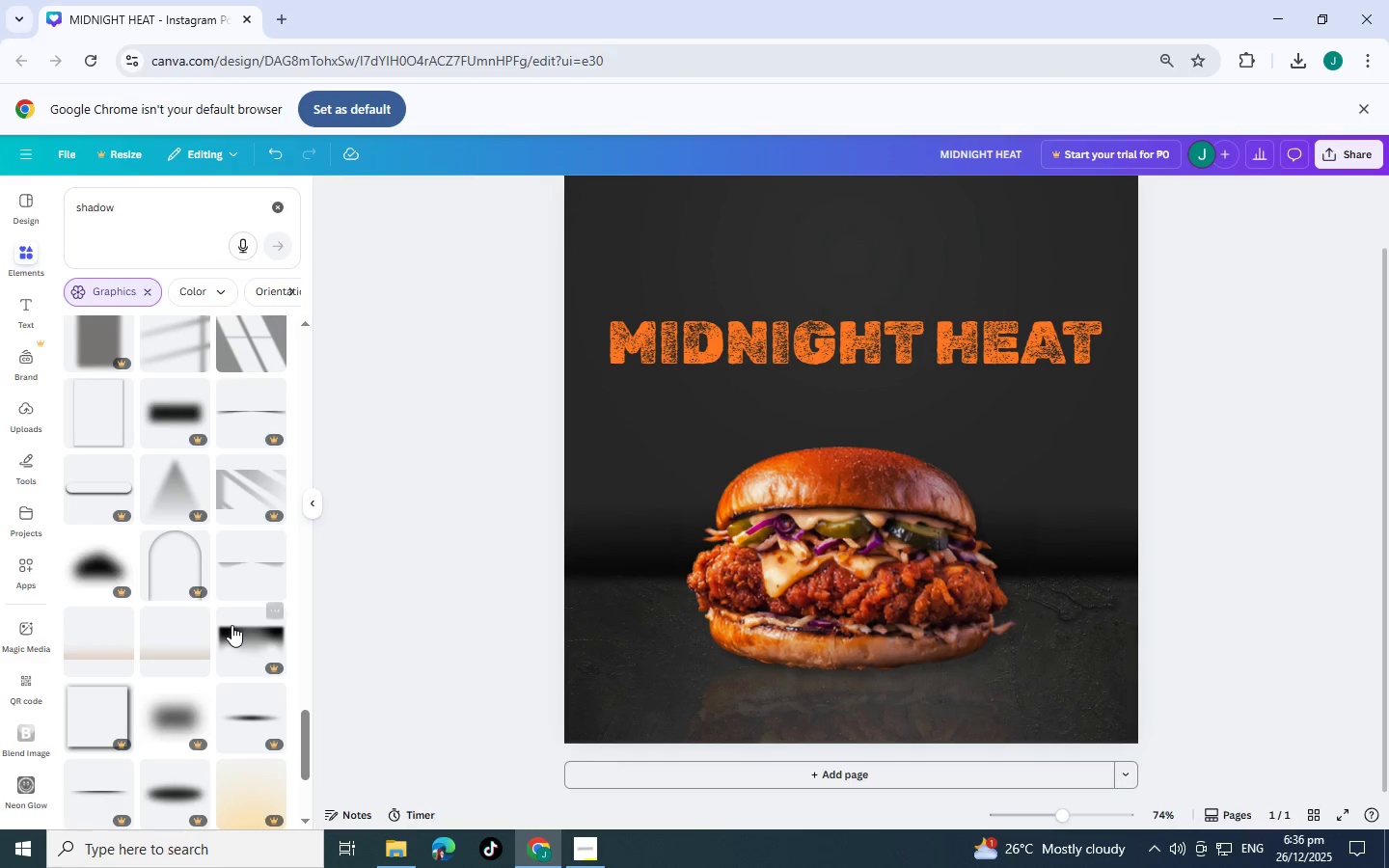 
scroll: coordinate [232, 608], scroll_direction: down, amount: 10.0
 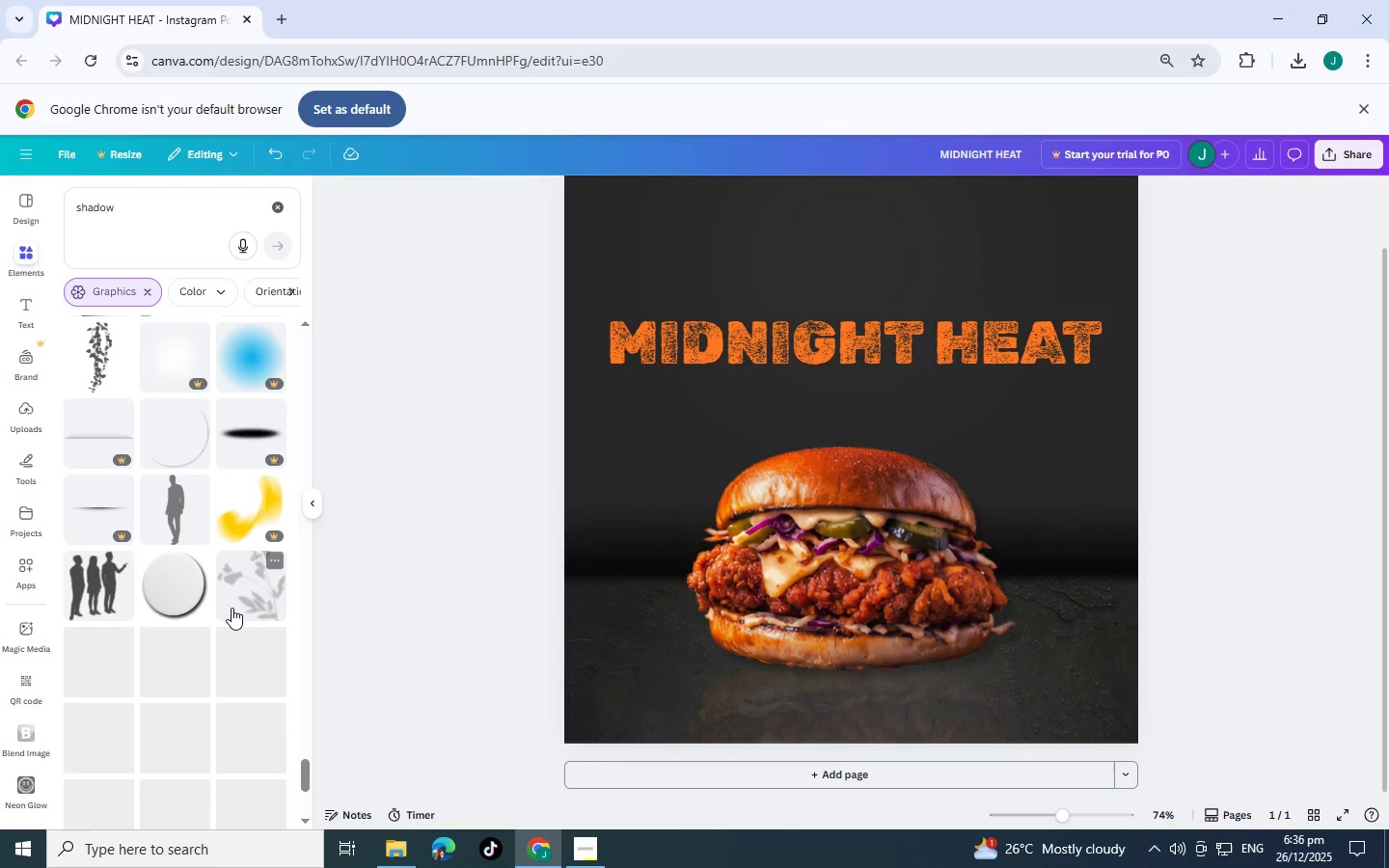 
scroll: coordinate [257, 608], scroll_direction: down, amount: 4.0
 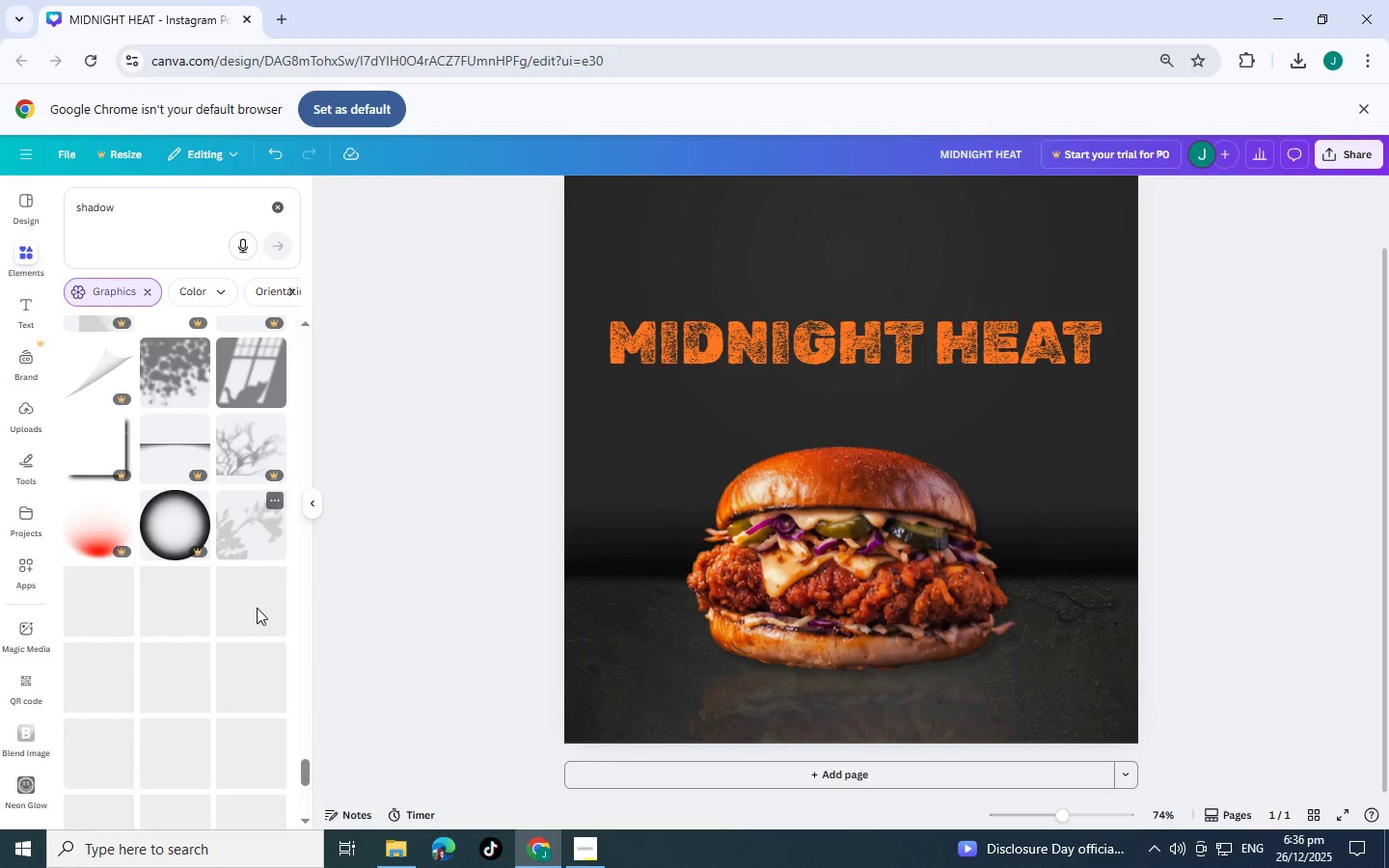 
scroll: coordinate [257, 608], scroll_direction: up, amount: 1.0
 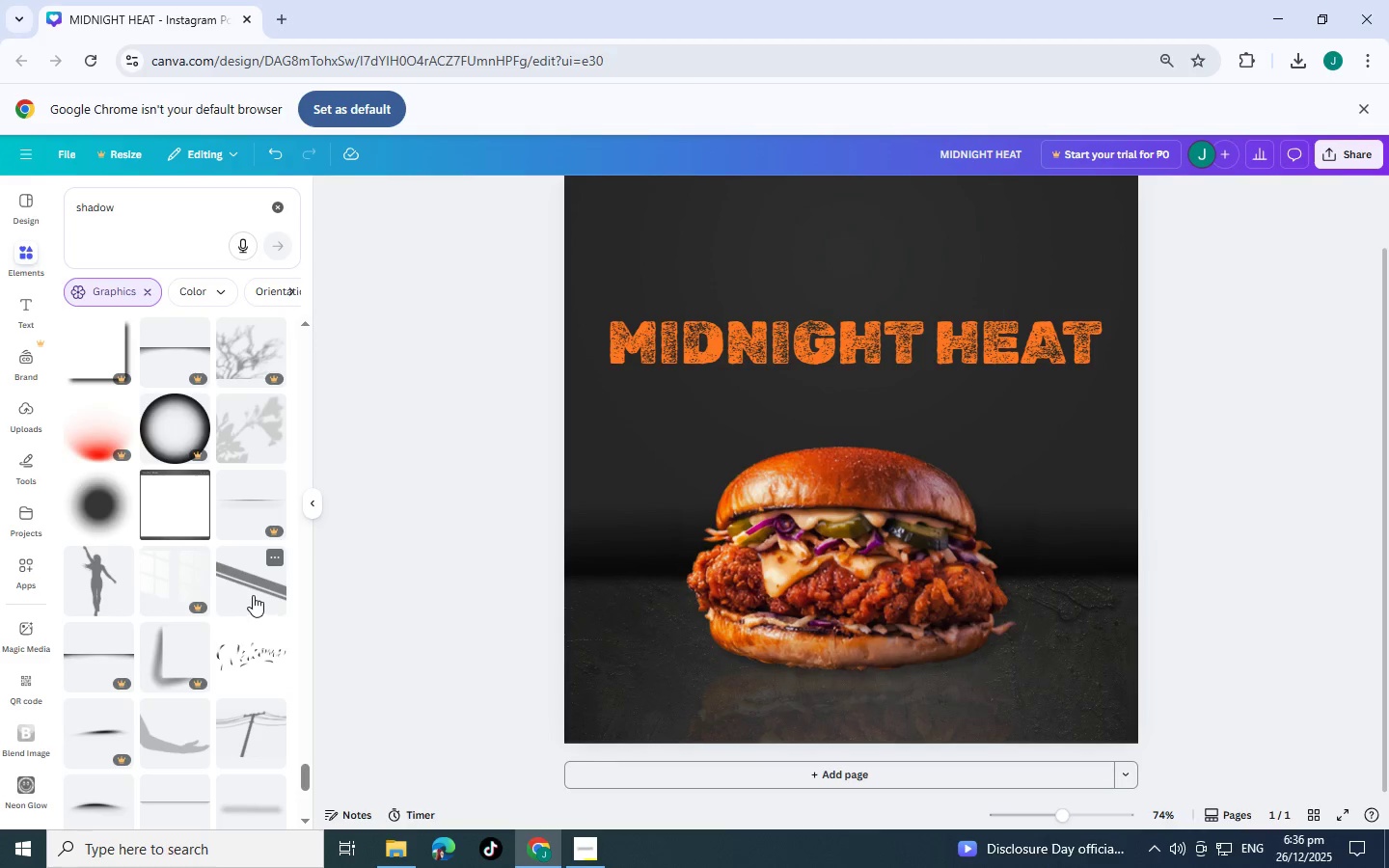 
scroll: coordinate [169, 532], scroll_direction: down, amount: 2.0
 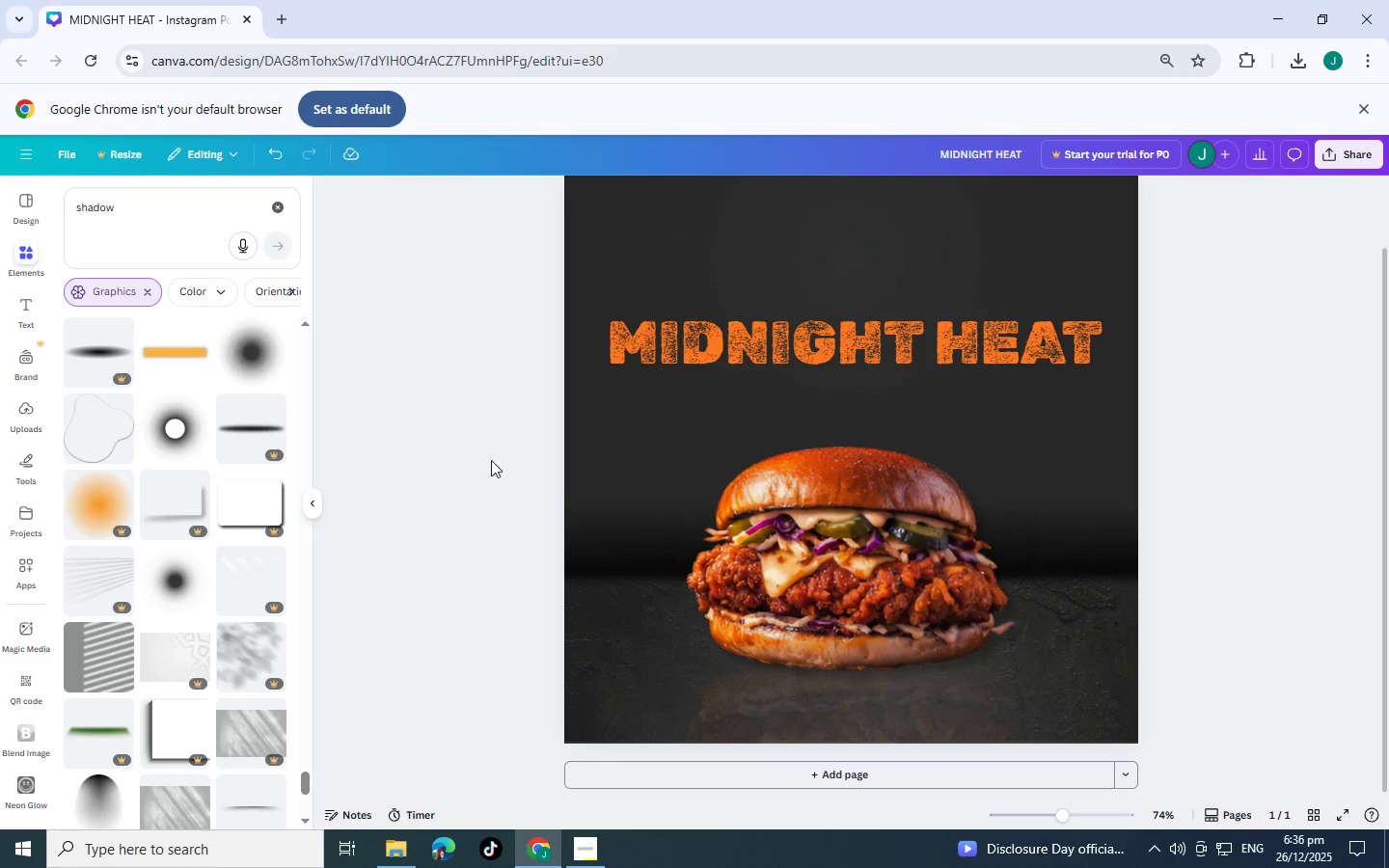 
scroll: coordinate [482, 505], scroll_direction: up, amount: 4.0
 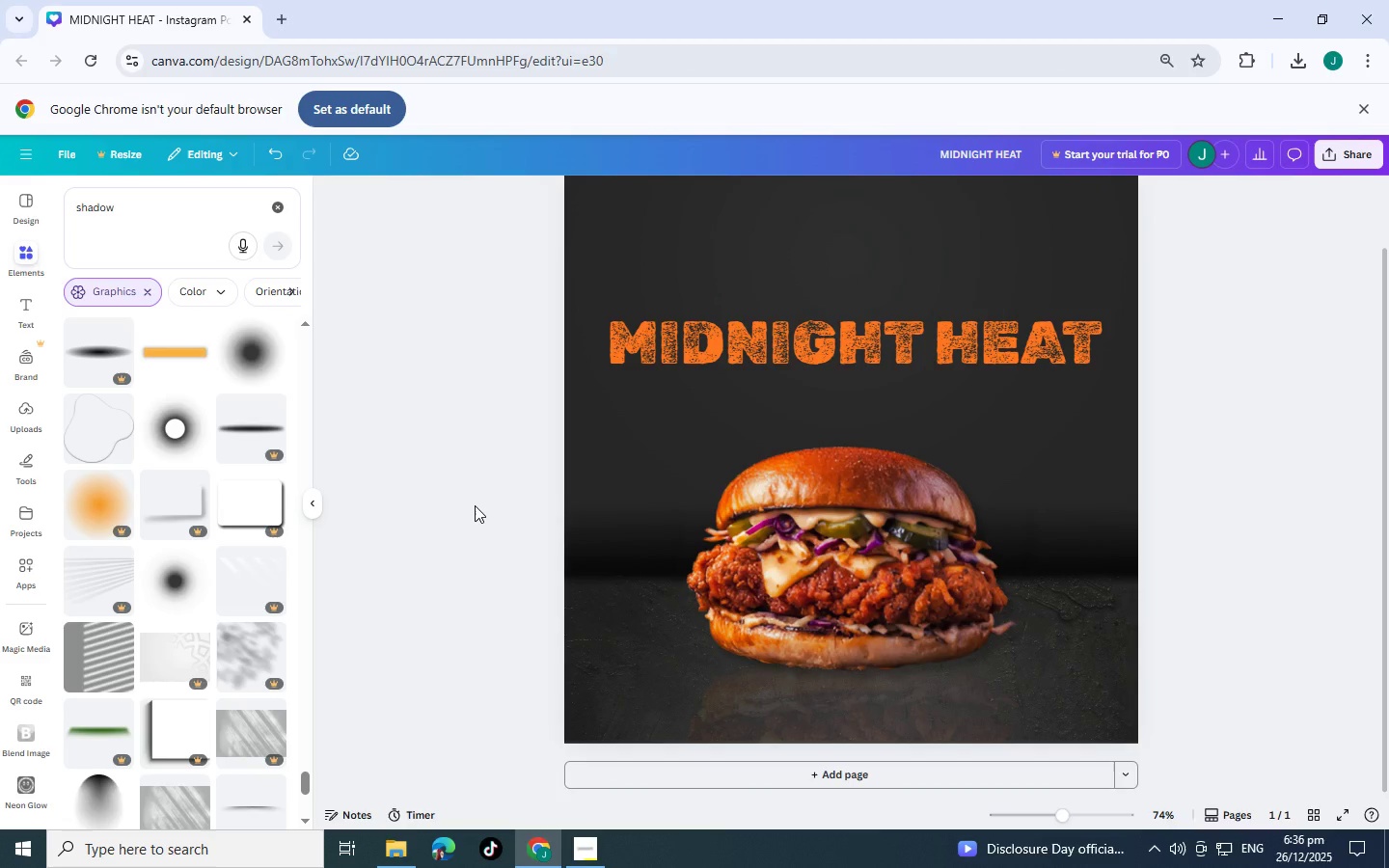 
left_click([475, 505])
 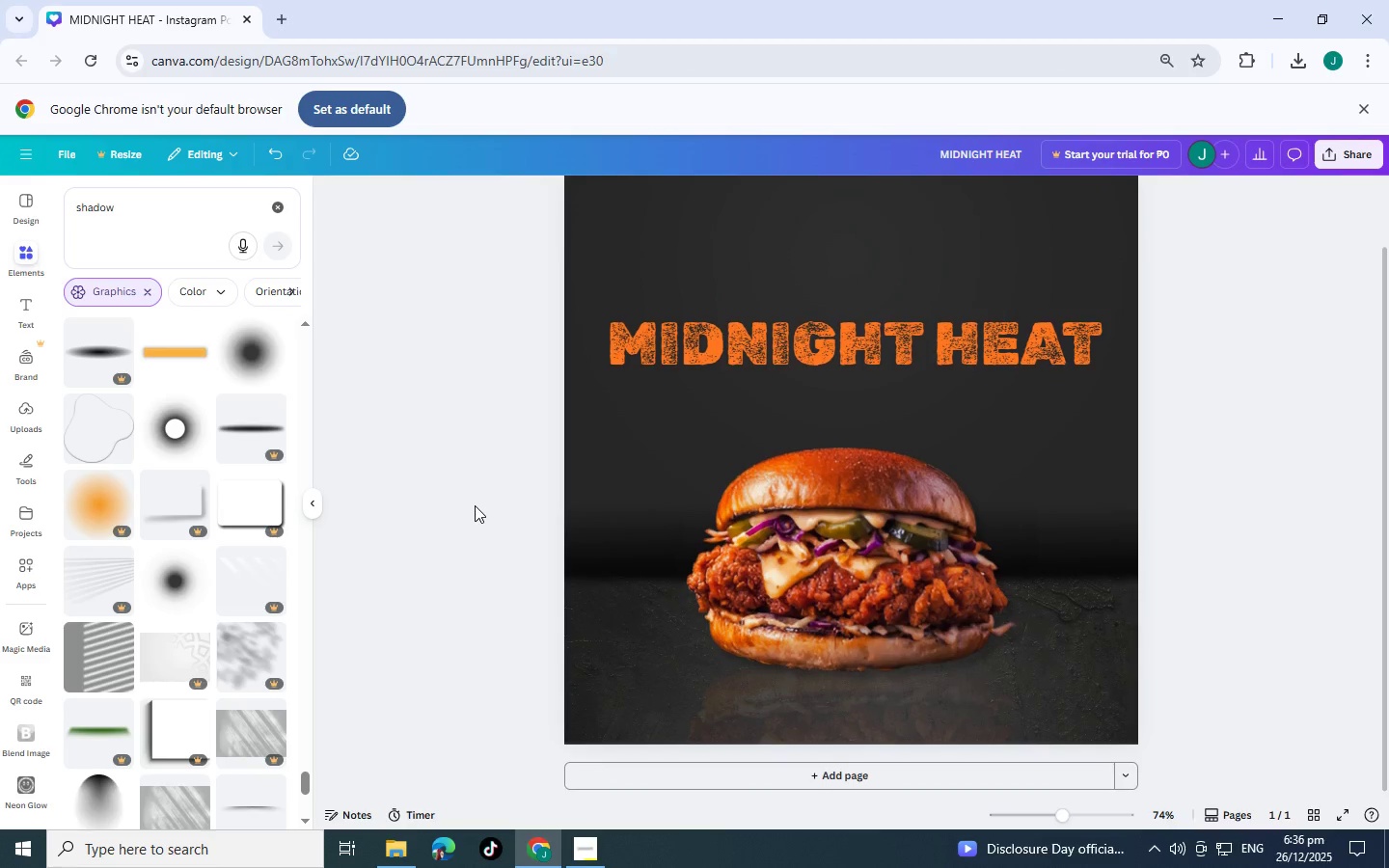 
scroll: coordinate [475, 505], scroll_direction: up, amount: 2.0
 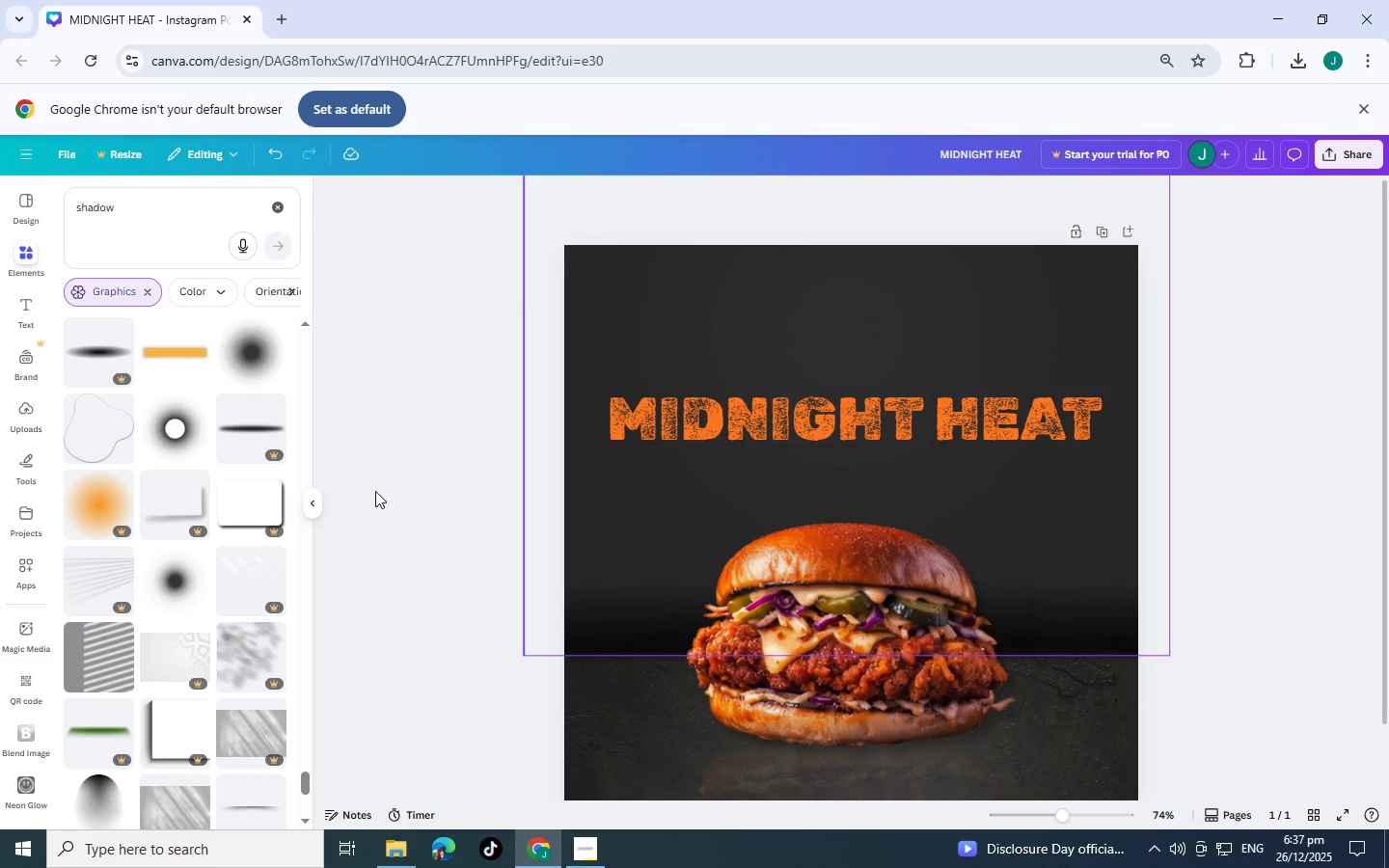 
scroll: coordinate [245, 592], scroll_direction: down, amount: 6.0
 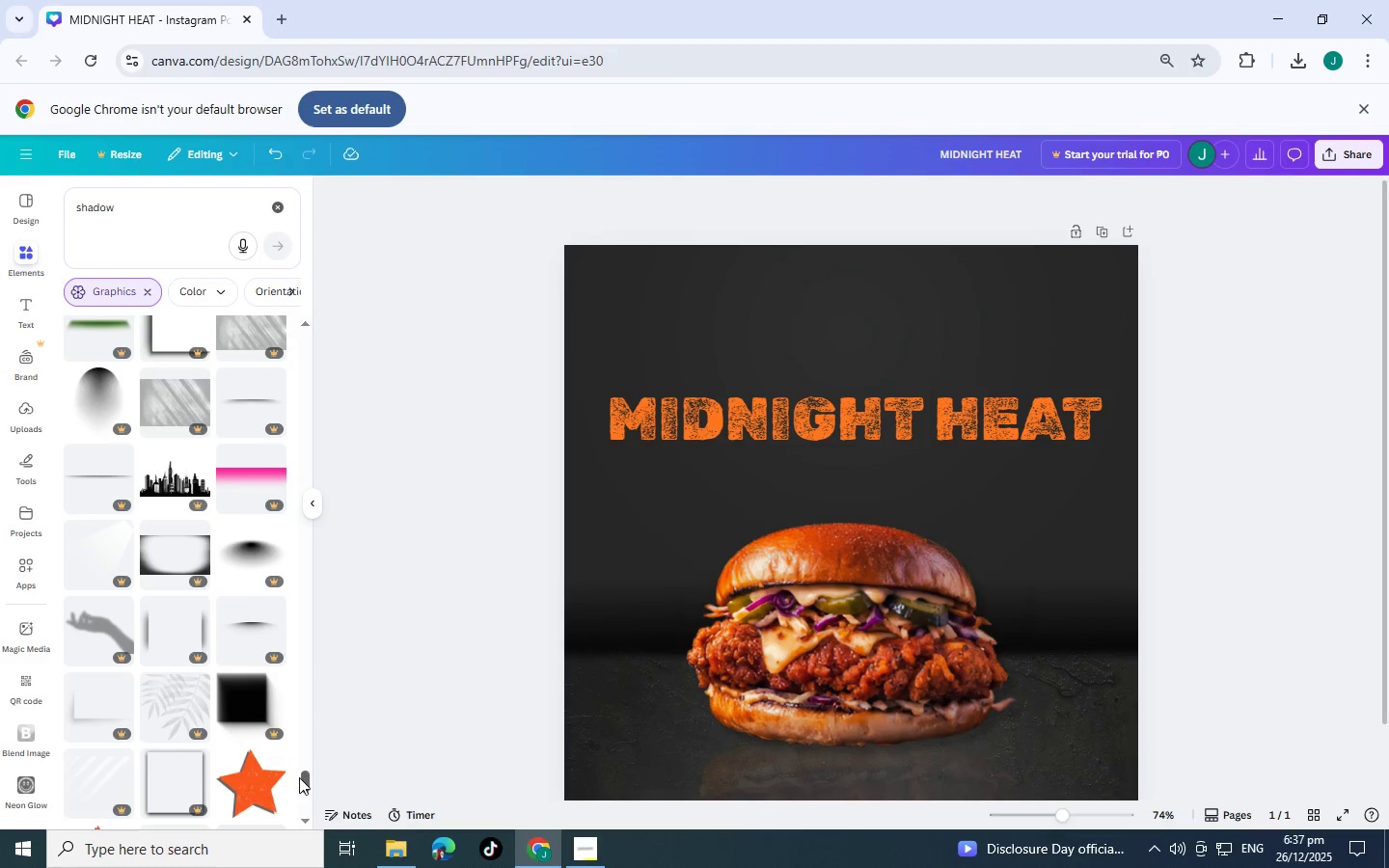 
left_click_drag(start_coordinate=[306, 777], to_coordinate=[316, 249])
 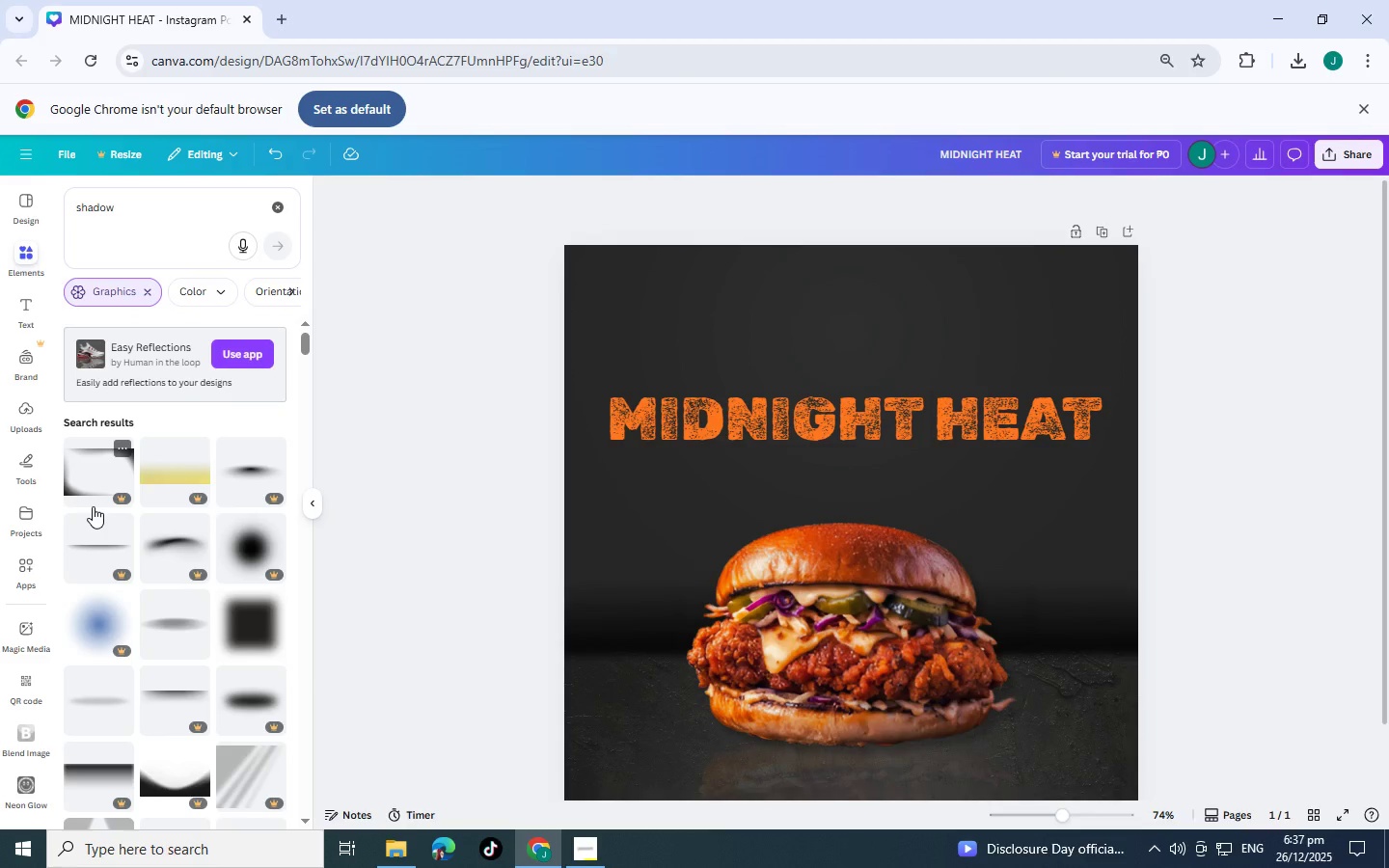 
scroll: coordinate [192, 531], scroll_direction: down, amount: 3.0
 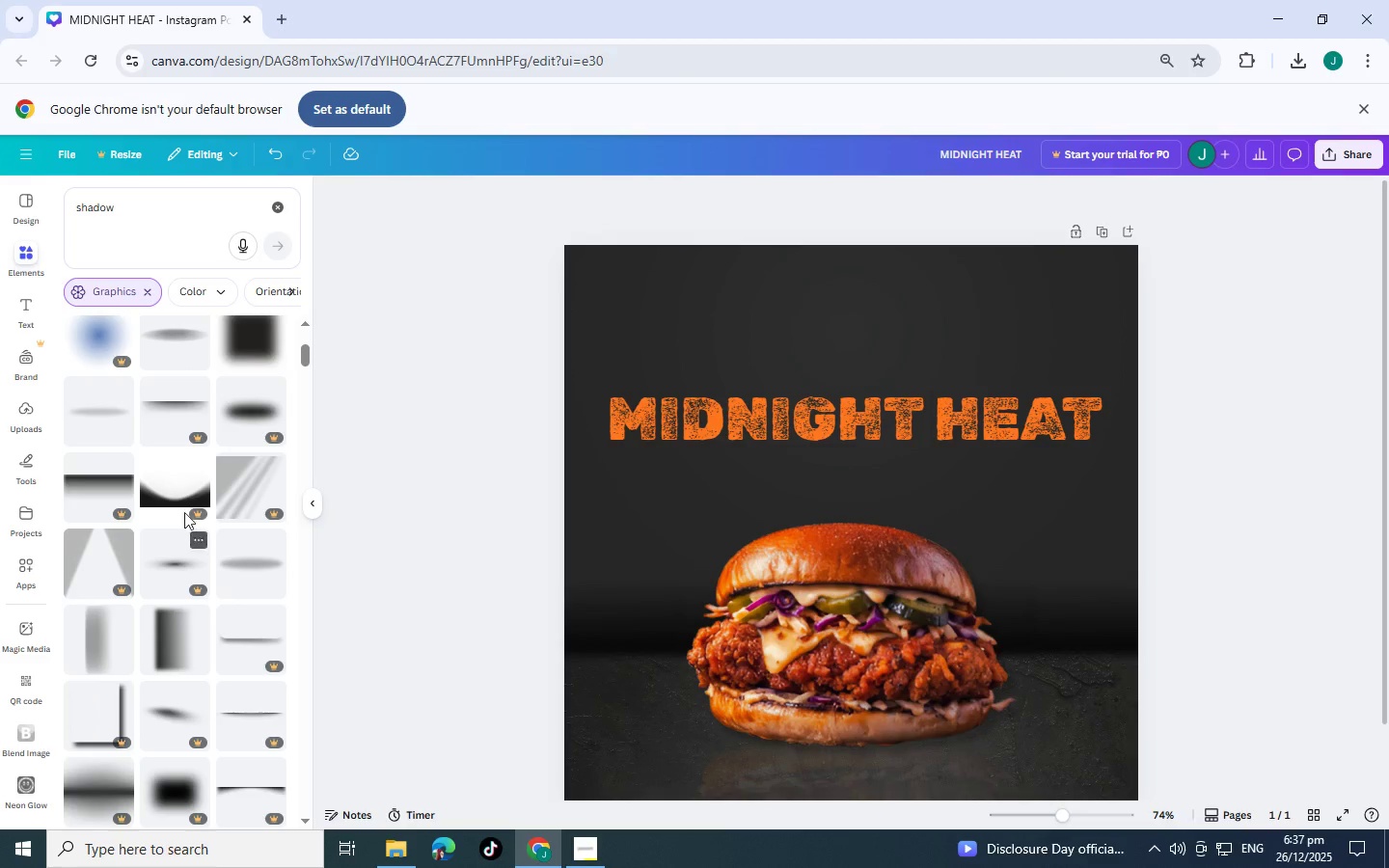 
mouse_move([176, 520])
 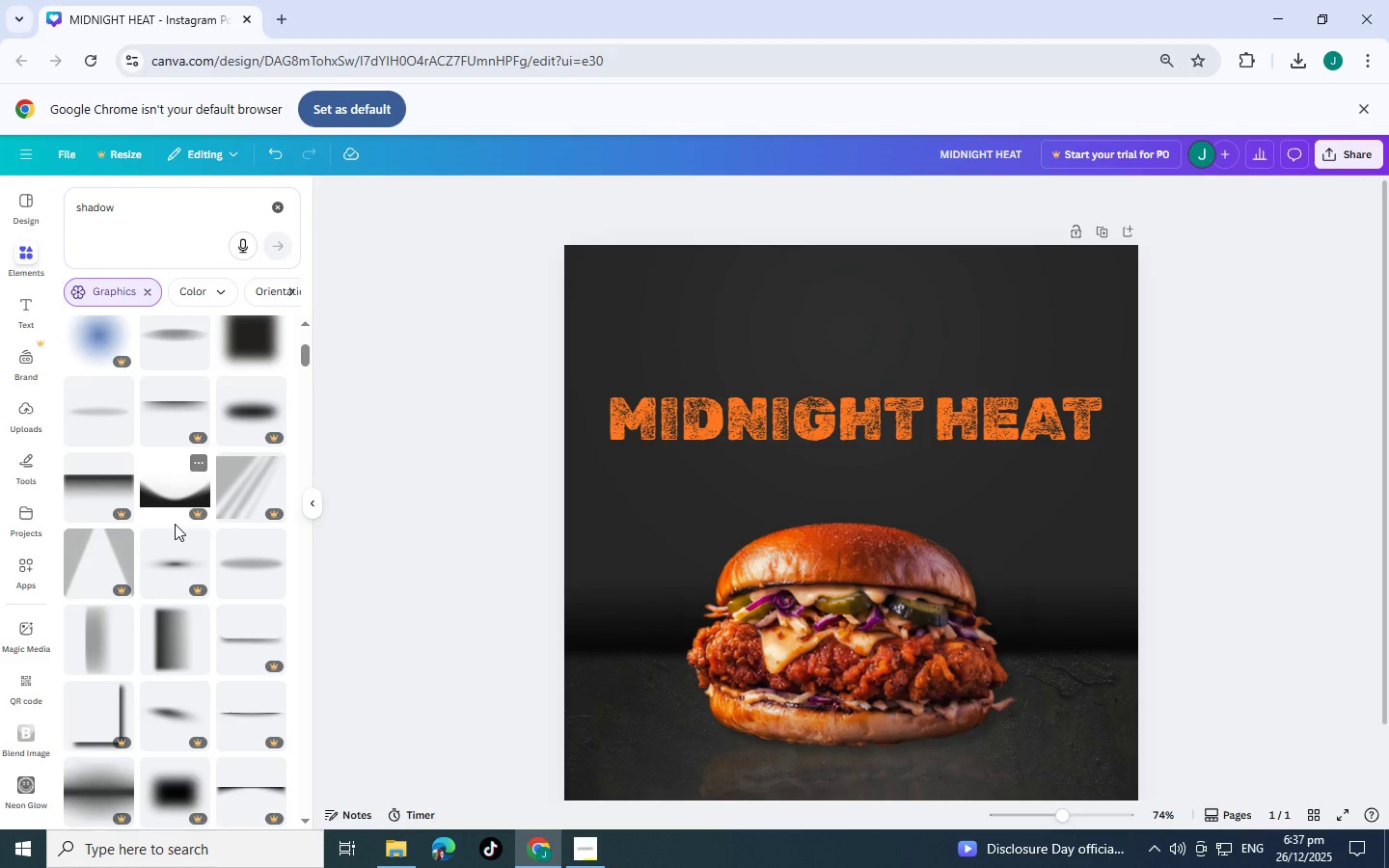 
scroll: coordinate [175, 524], scroll_direction: down, amount: 1.0
 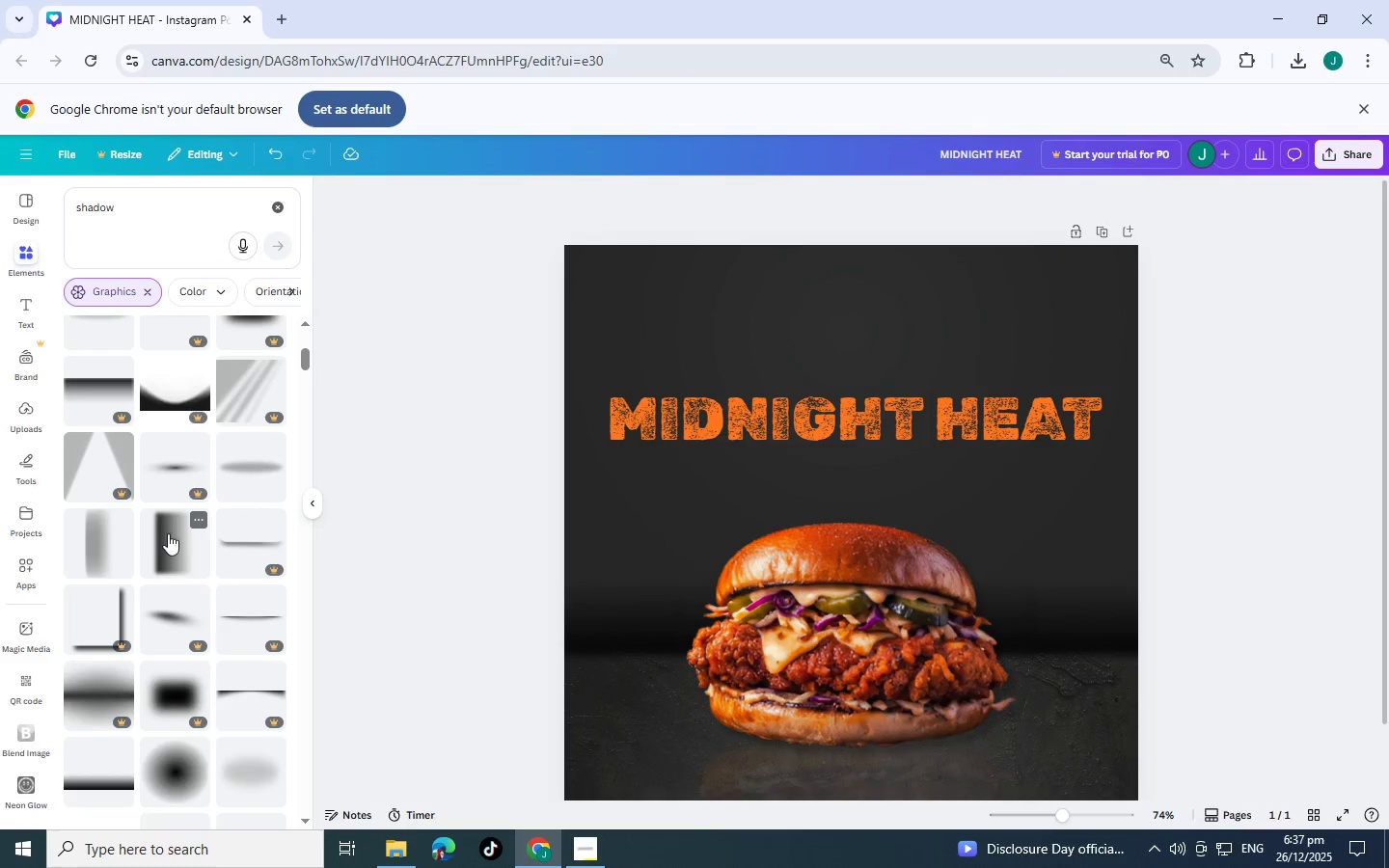 
left_click([101, 558])
 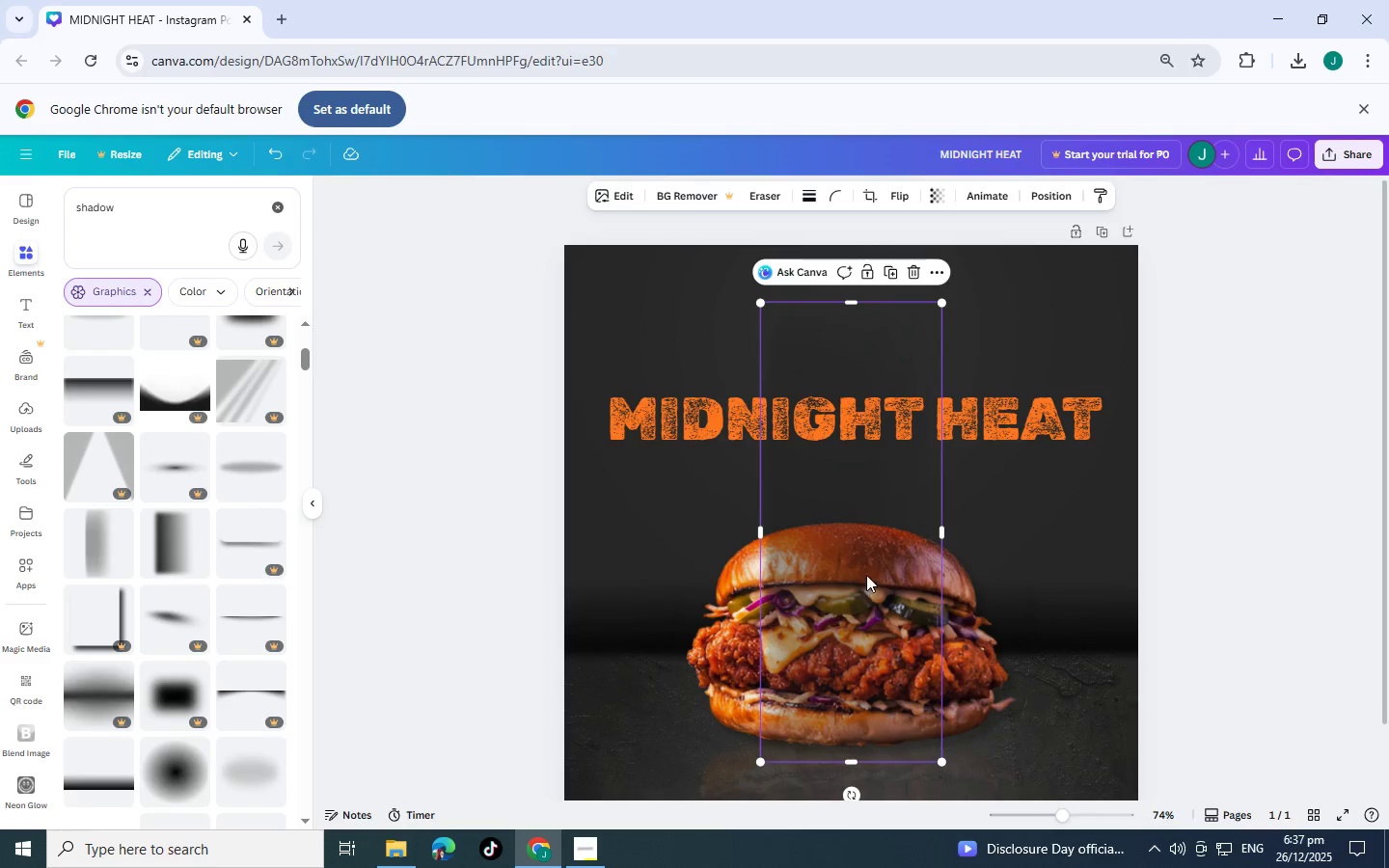 
left_click_drag(start_coordinate=[866, 575], to_coordinate=[1055, 499])
 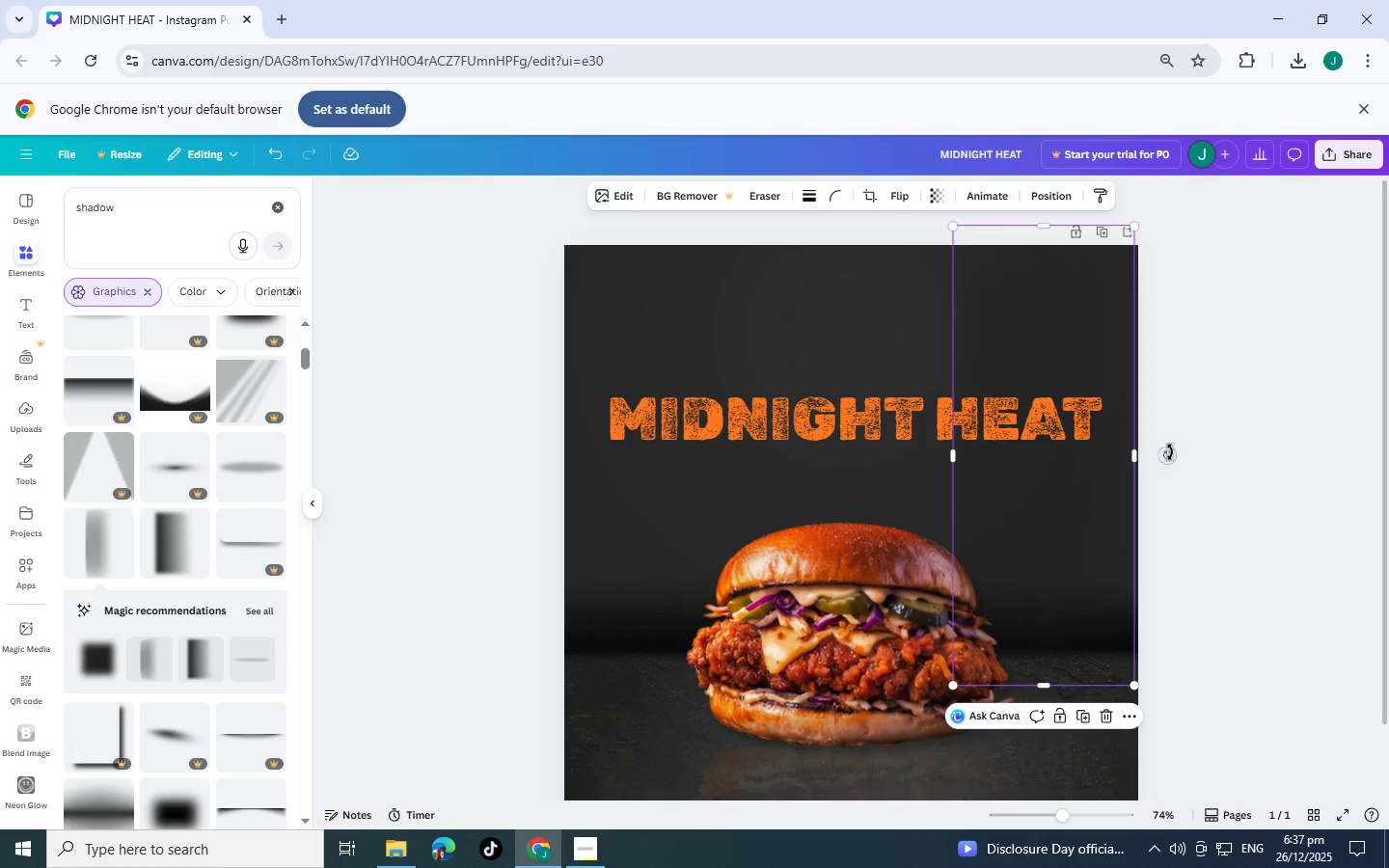 
left_click_drag(start_coordinate=[1170, 453], to_coordinate=[1041, 341])
 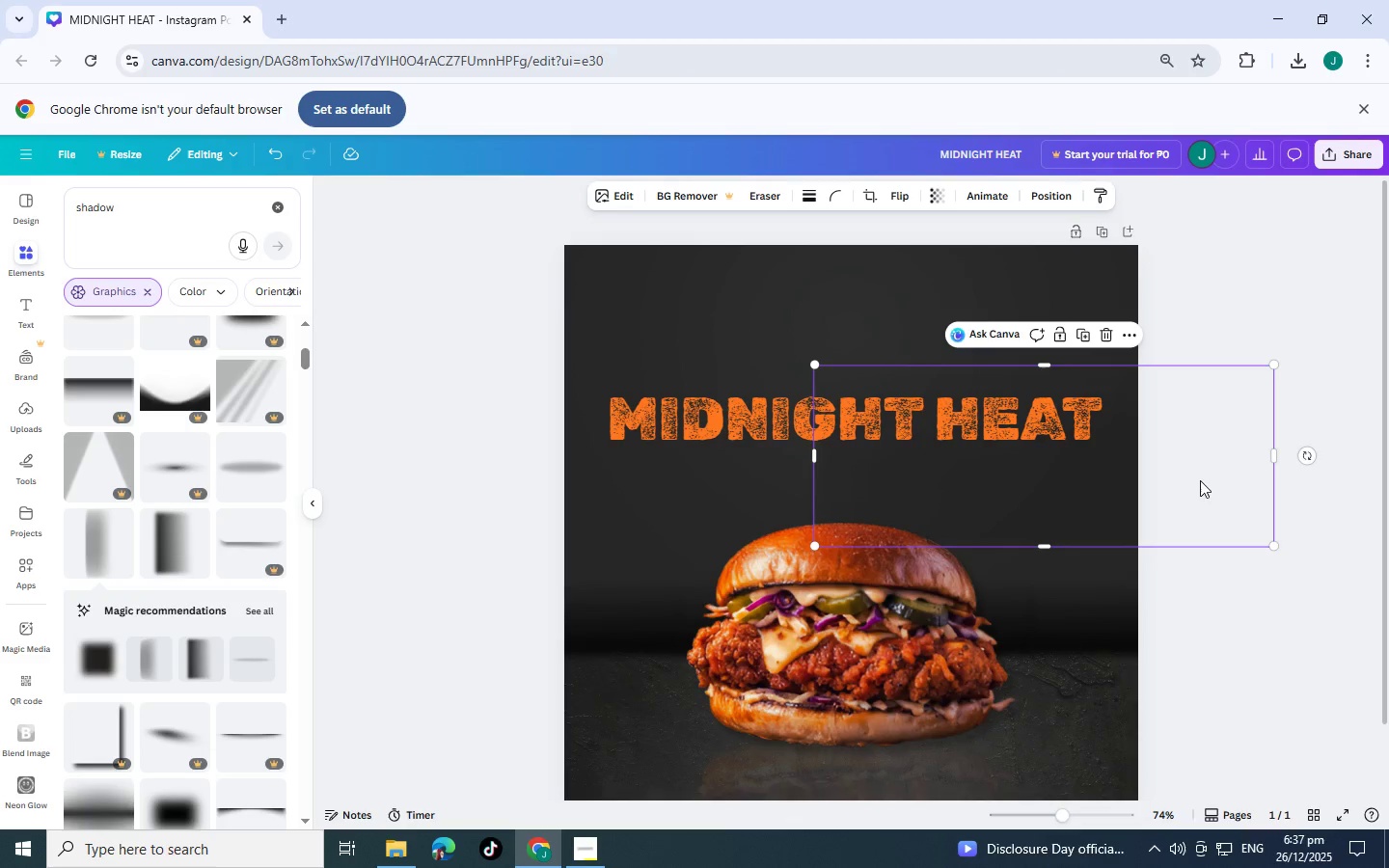 
left_click_drag(start_coordinate=[1200, 479], to_coordinate=[951, 589])
 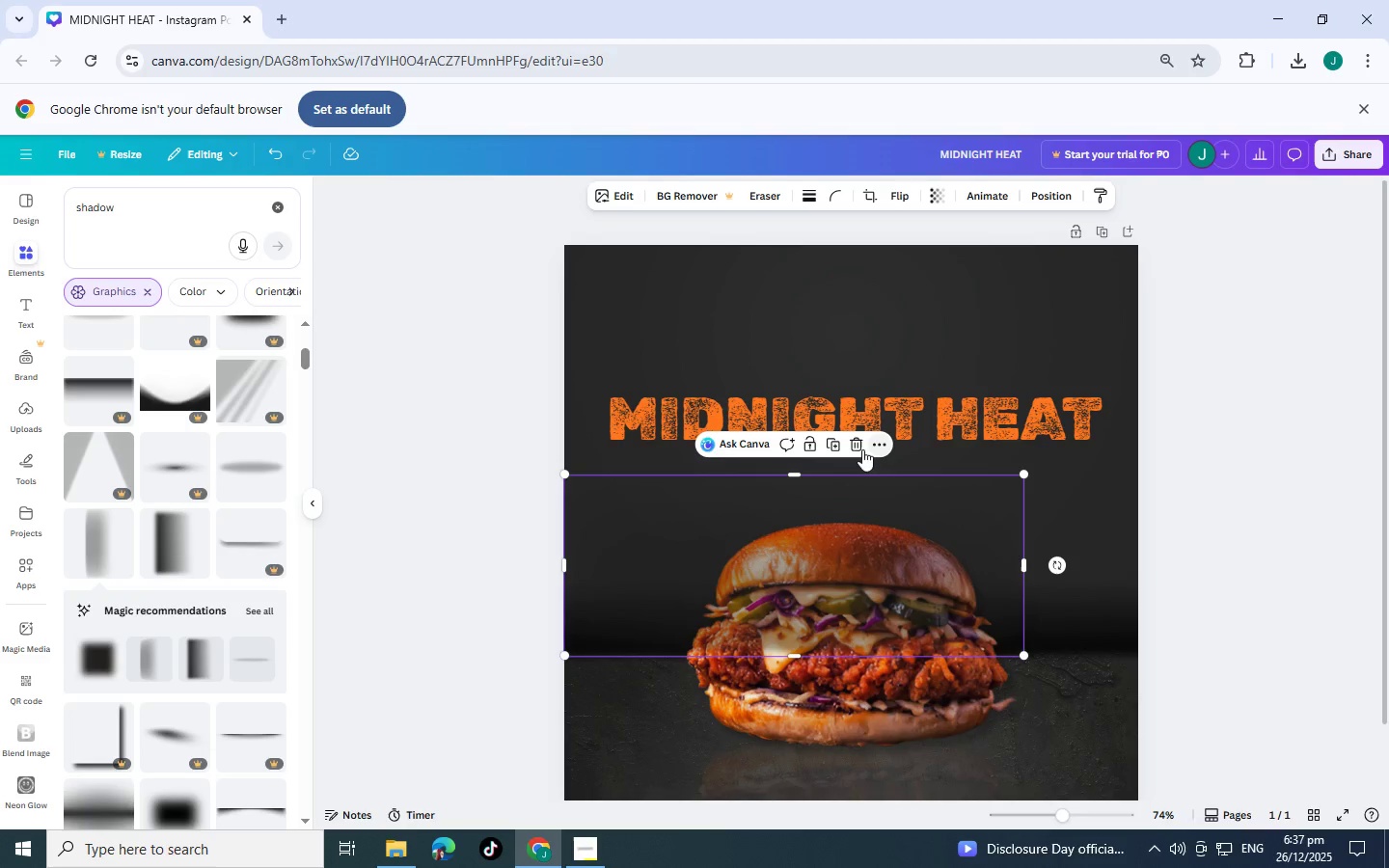 
left_click([856, 447])
 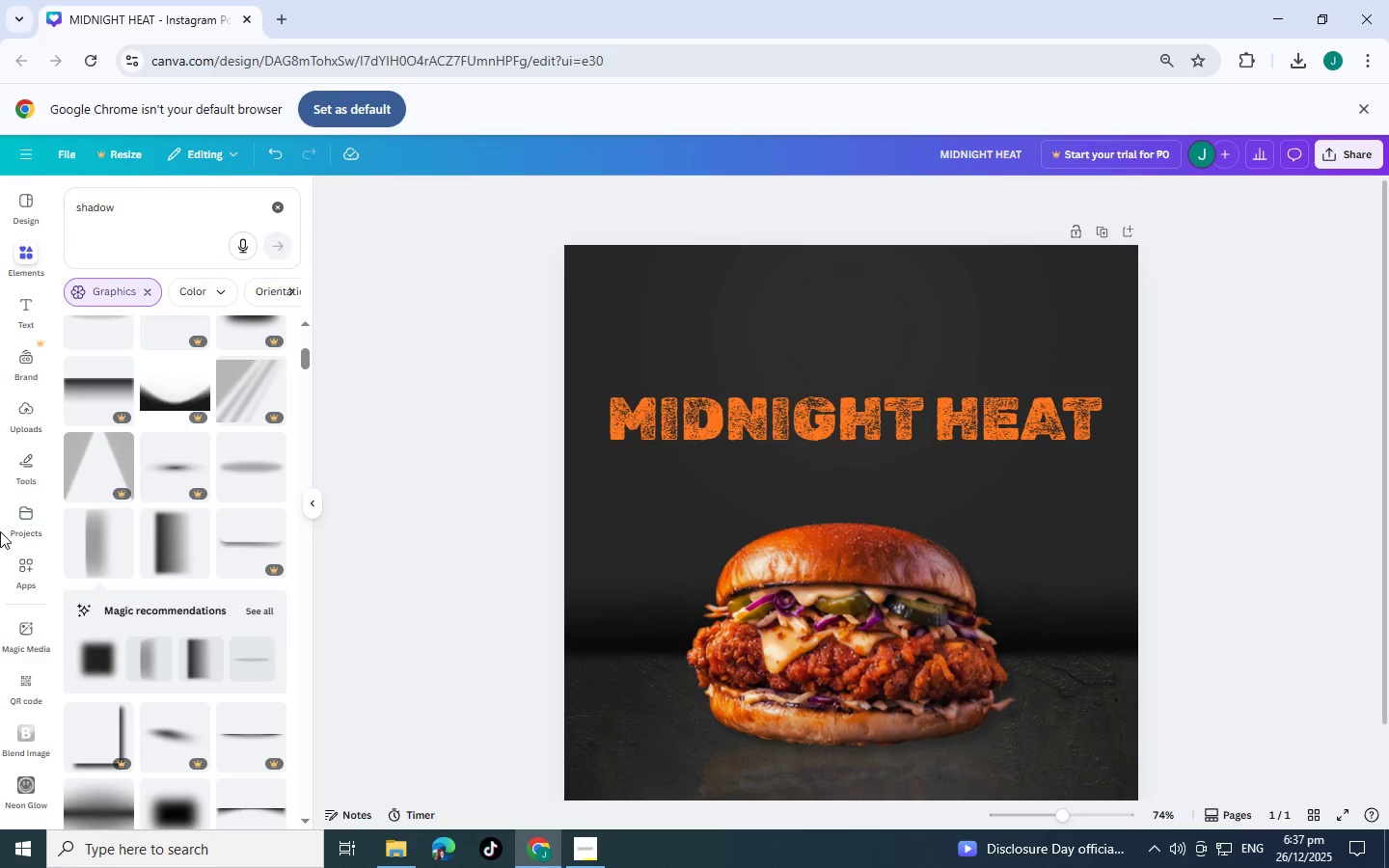 
scroll: coordinate [111, 569], scroll_direction: down, amount: 4.0
 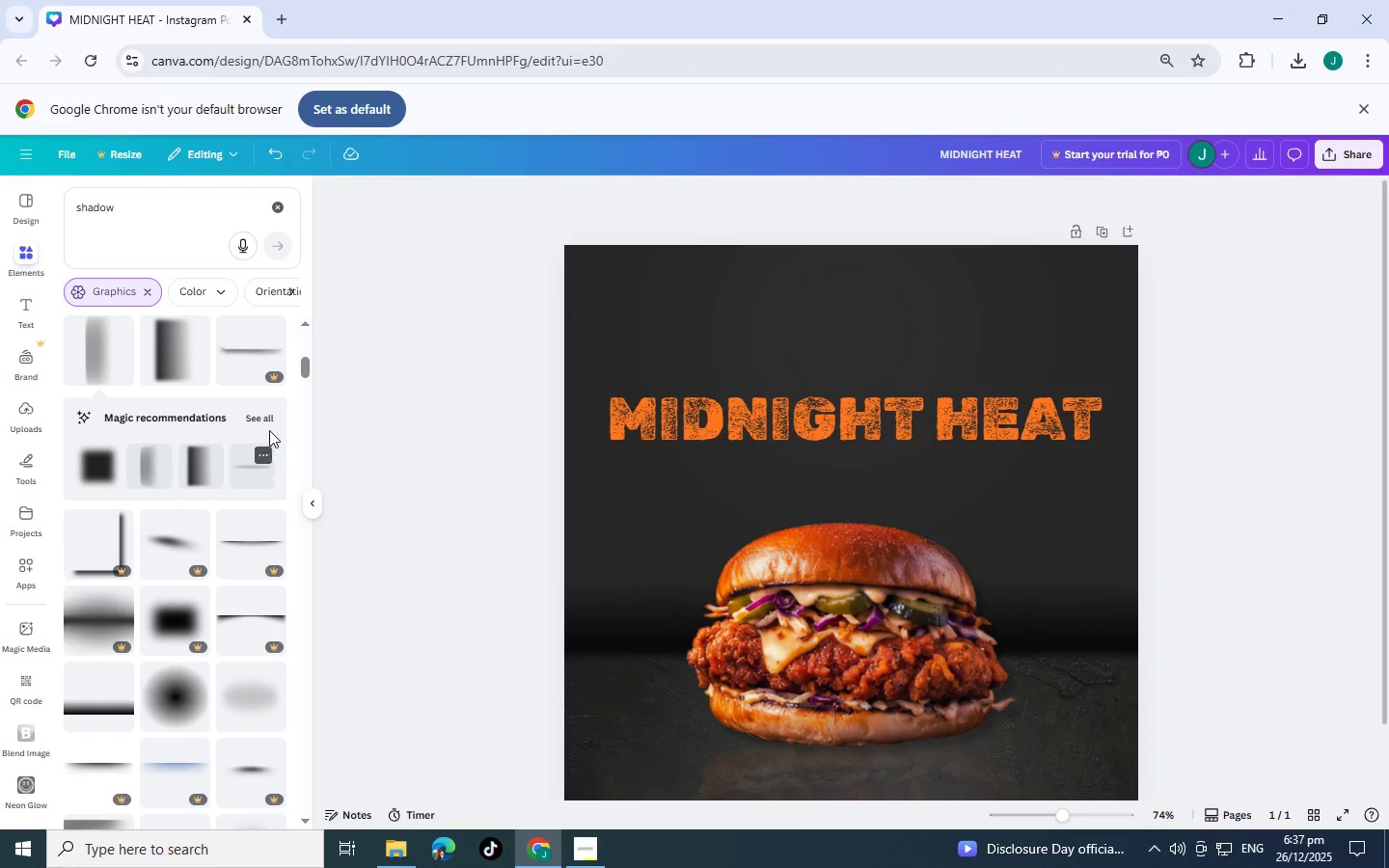 
left_click([271, 418])
 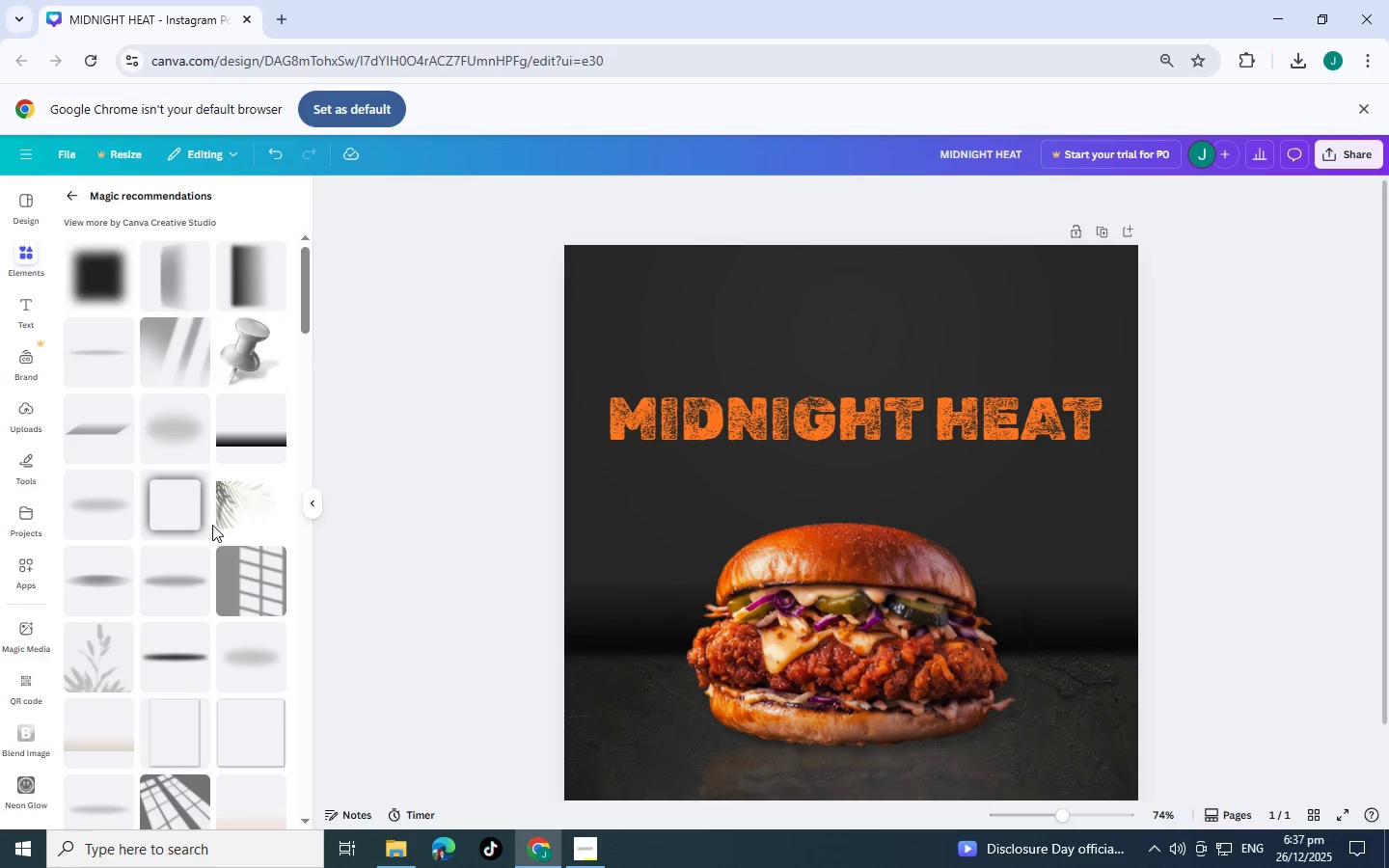 
scroll: coordinate [145, 505], scroll_direction: down, amount: 3.0
 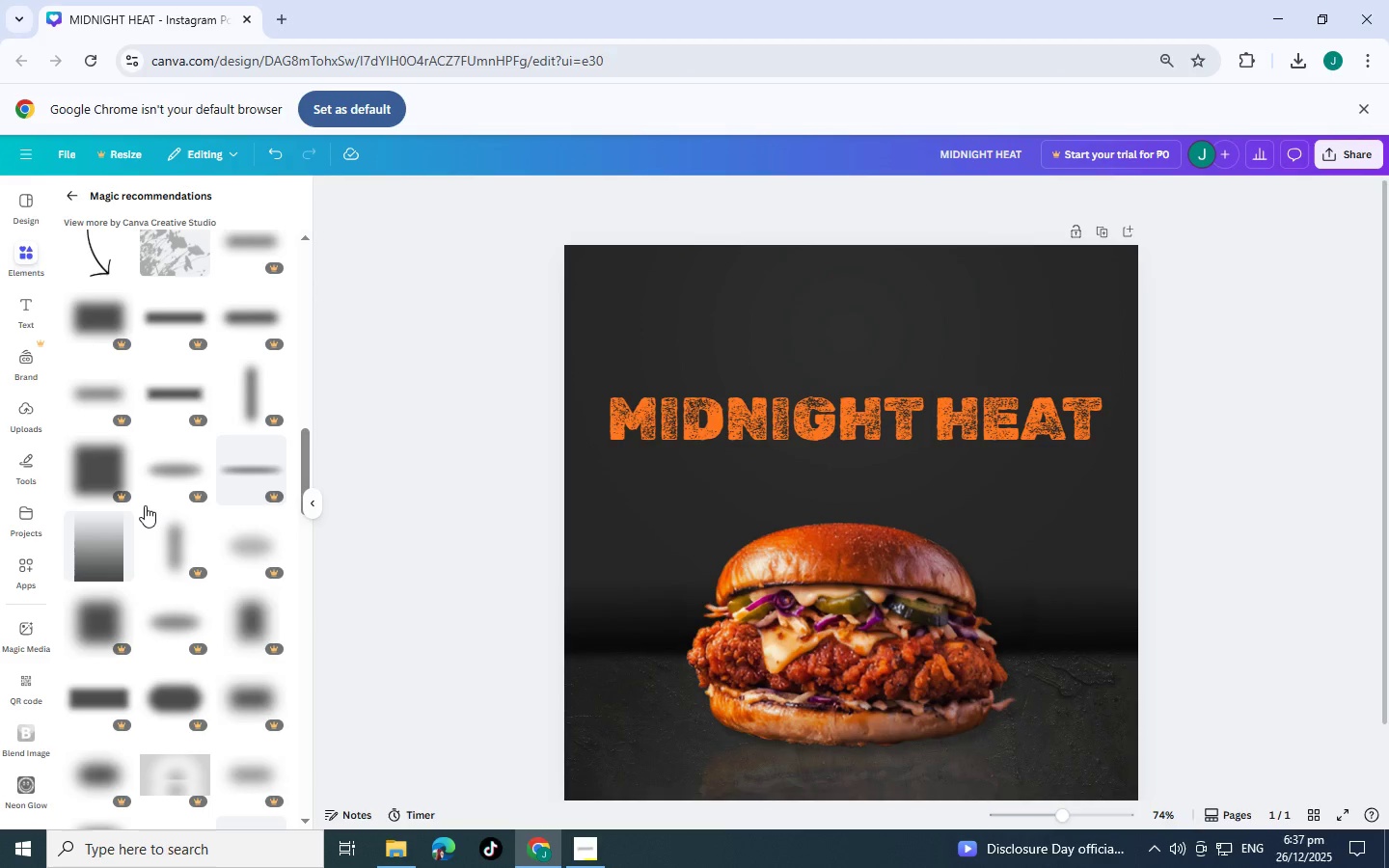 
scroll: coordinate [145, 505], scroll_direction: up, amount: 21.0
 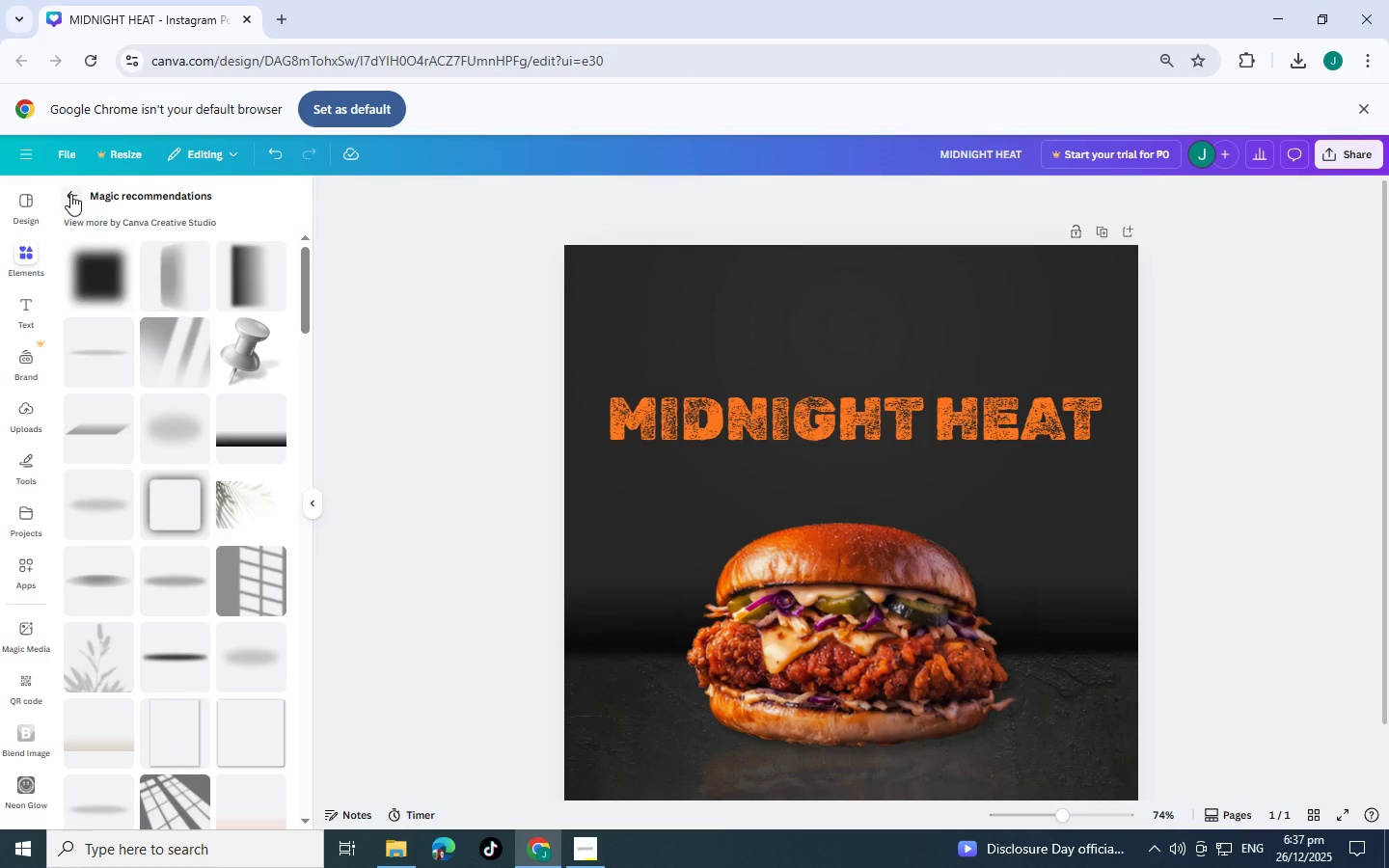 
left_click([70, 194])
 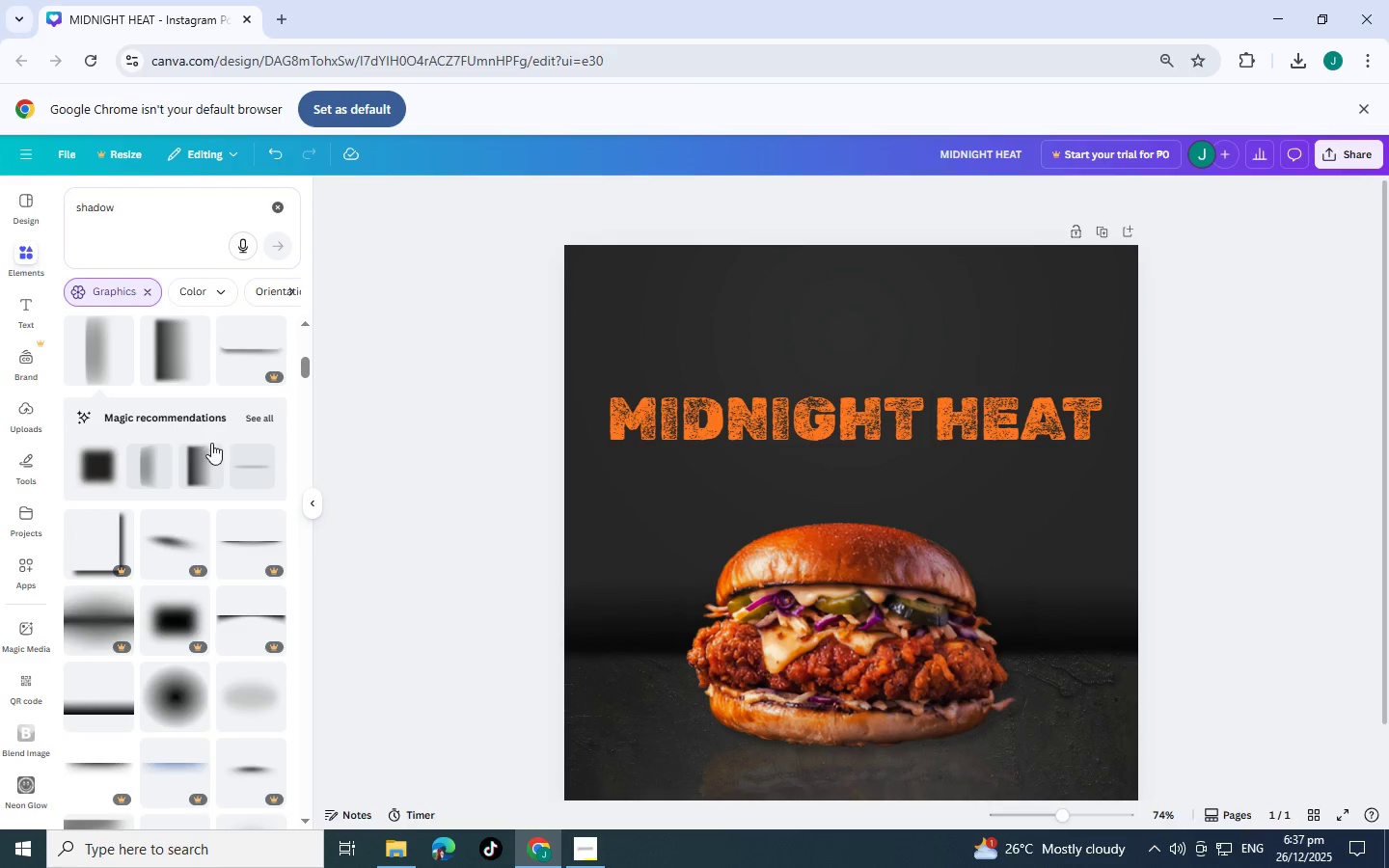 
left_click([140, 475])
 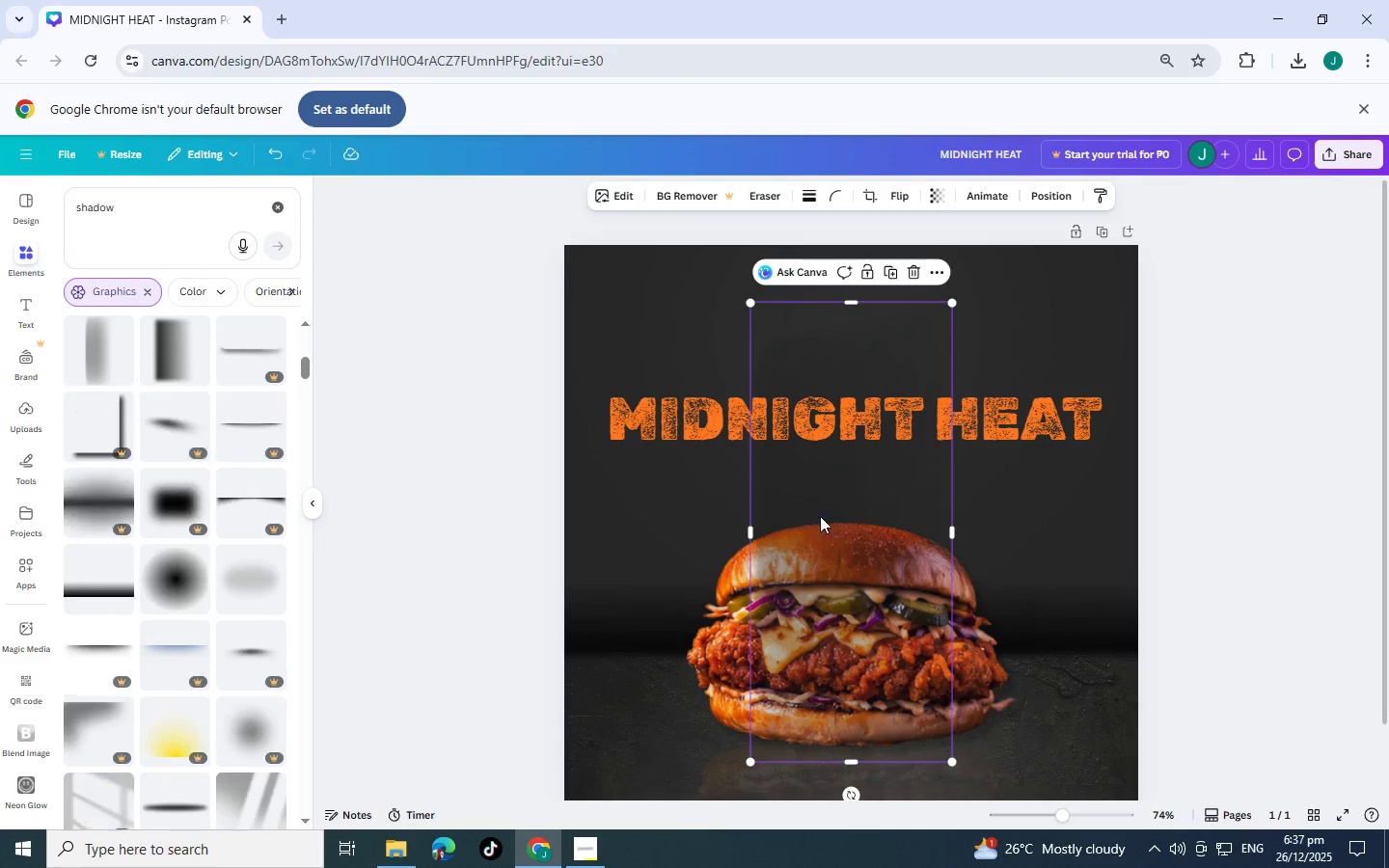 
left_click_drag(start_coordinate=[841, 519], to_coordinate=[662, 397])
 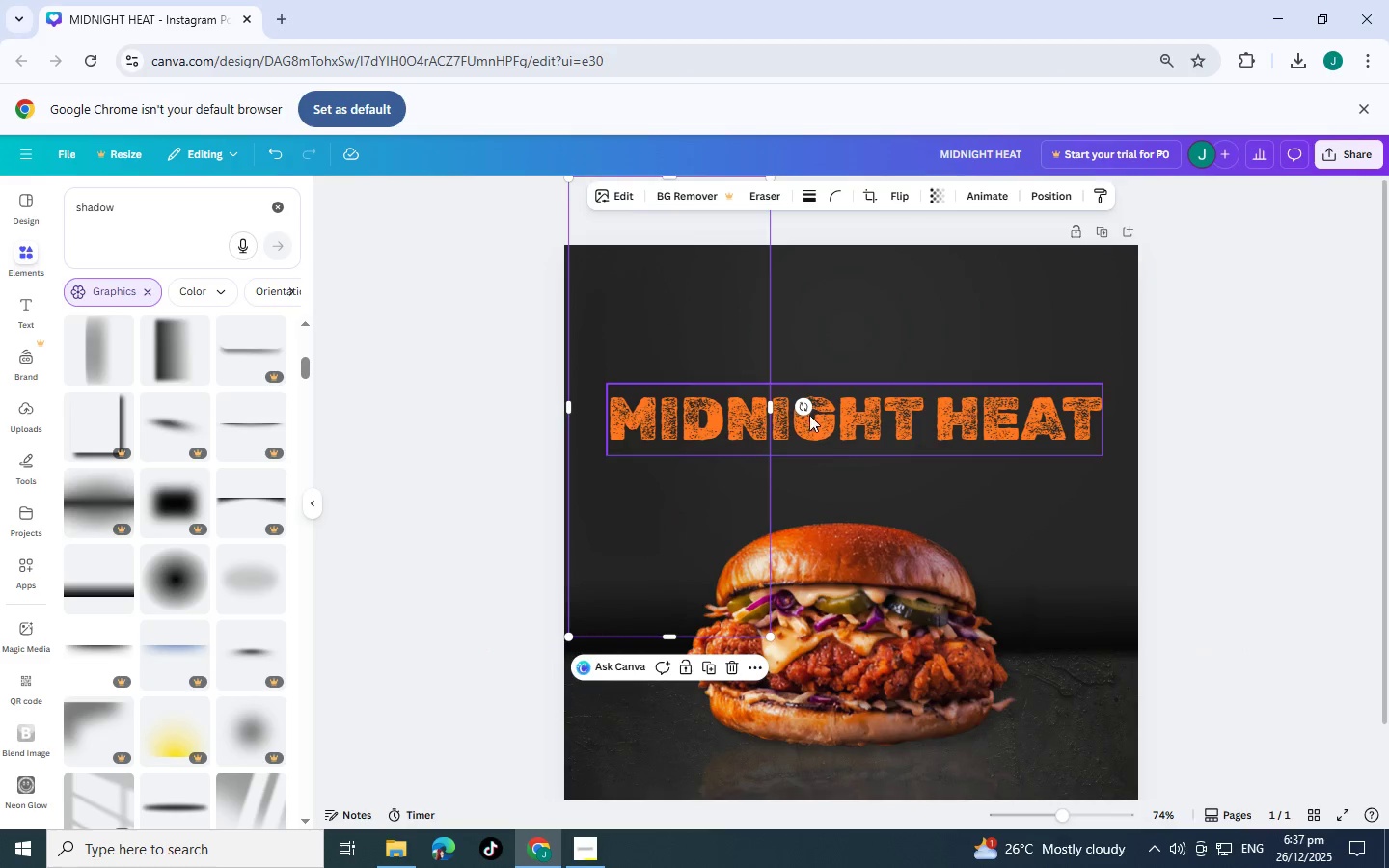 
left_click_drag(start_coordinate=[805, 410], to_coordinate=[675, 203])
 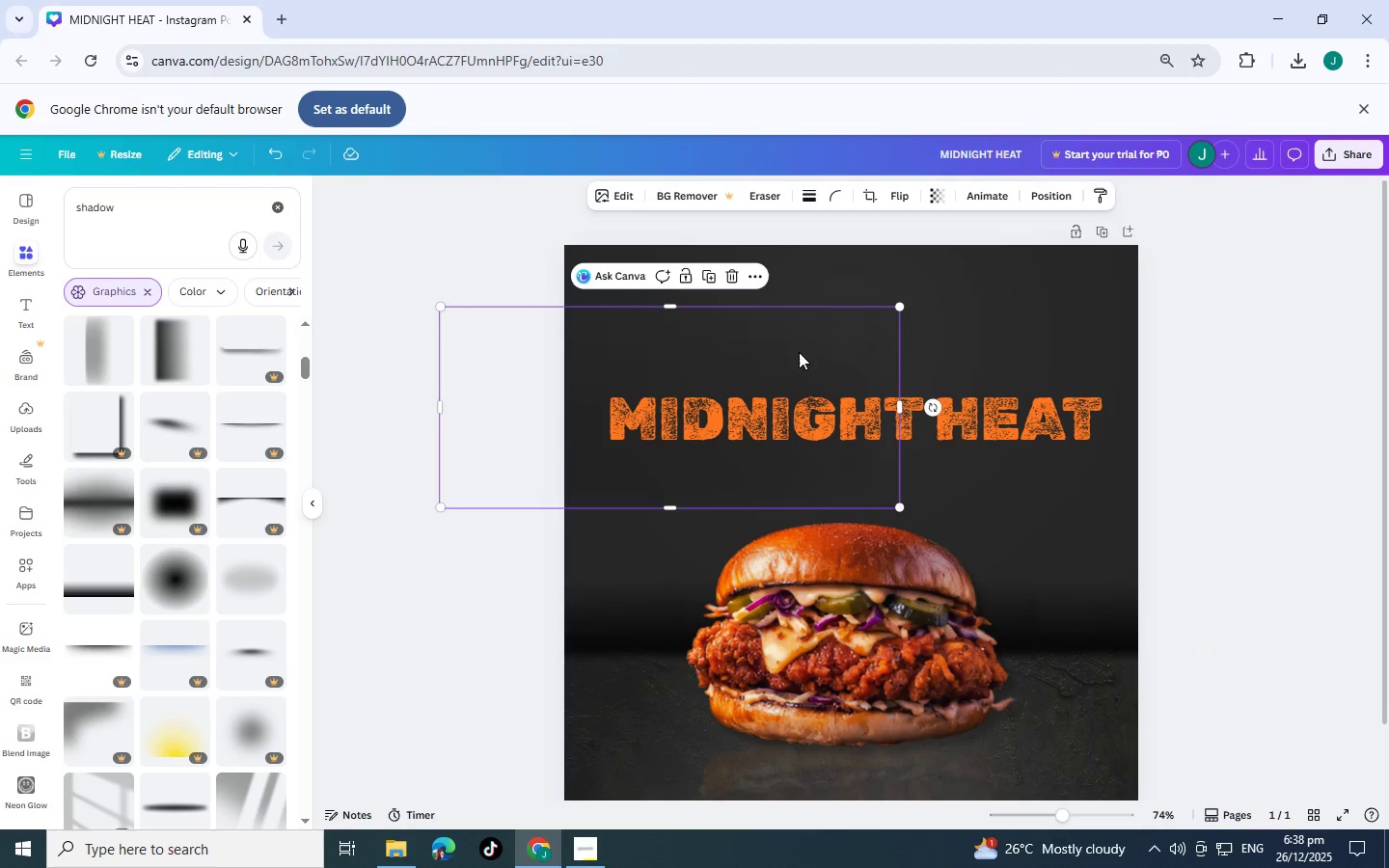 
left_click_drag(start_coordinate=[796, 344], to_coordinate=[958, 640])
 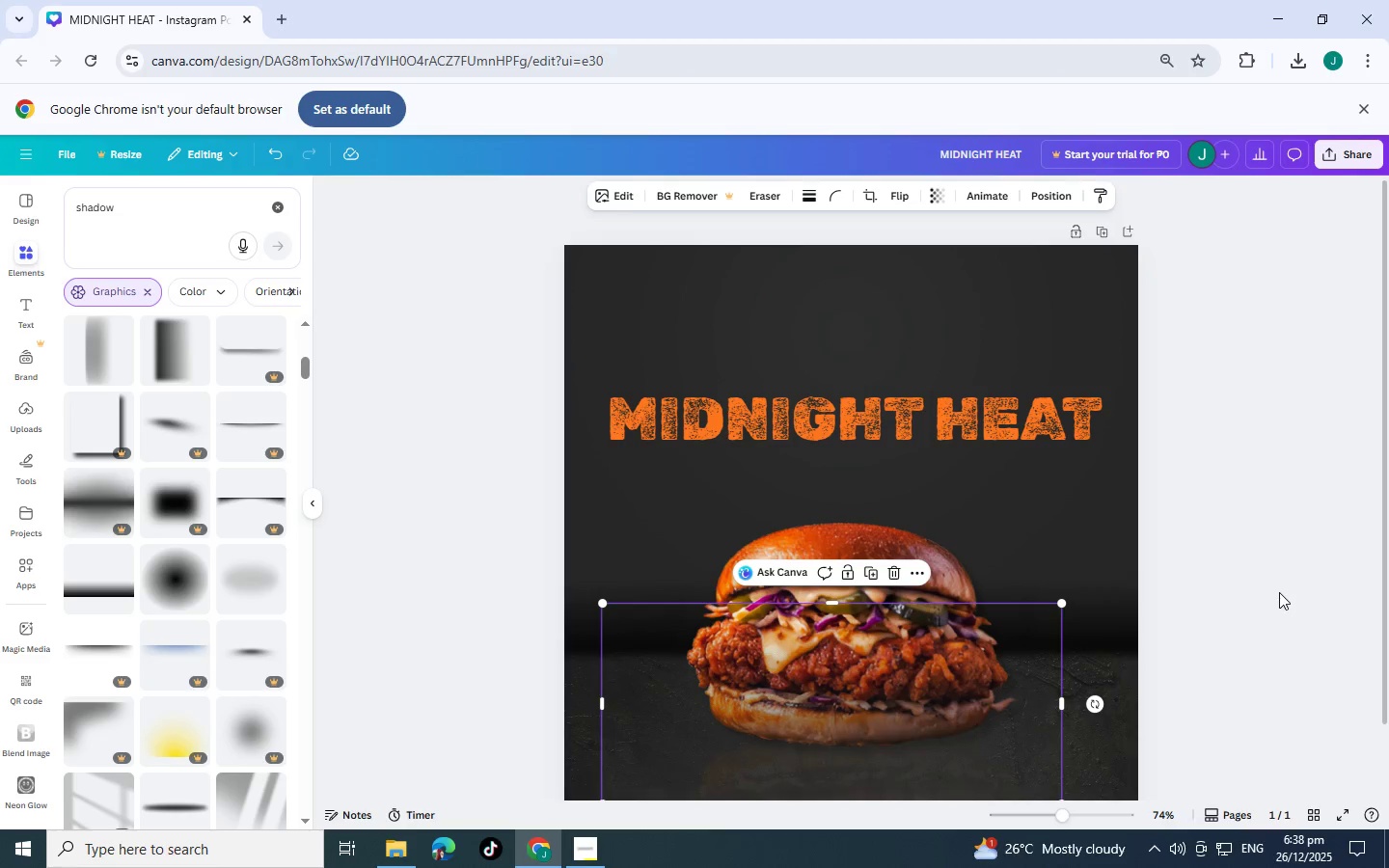 
left_click([1279, 592])
 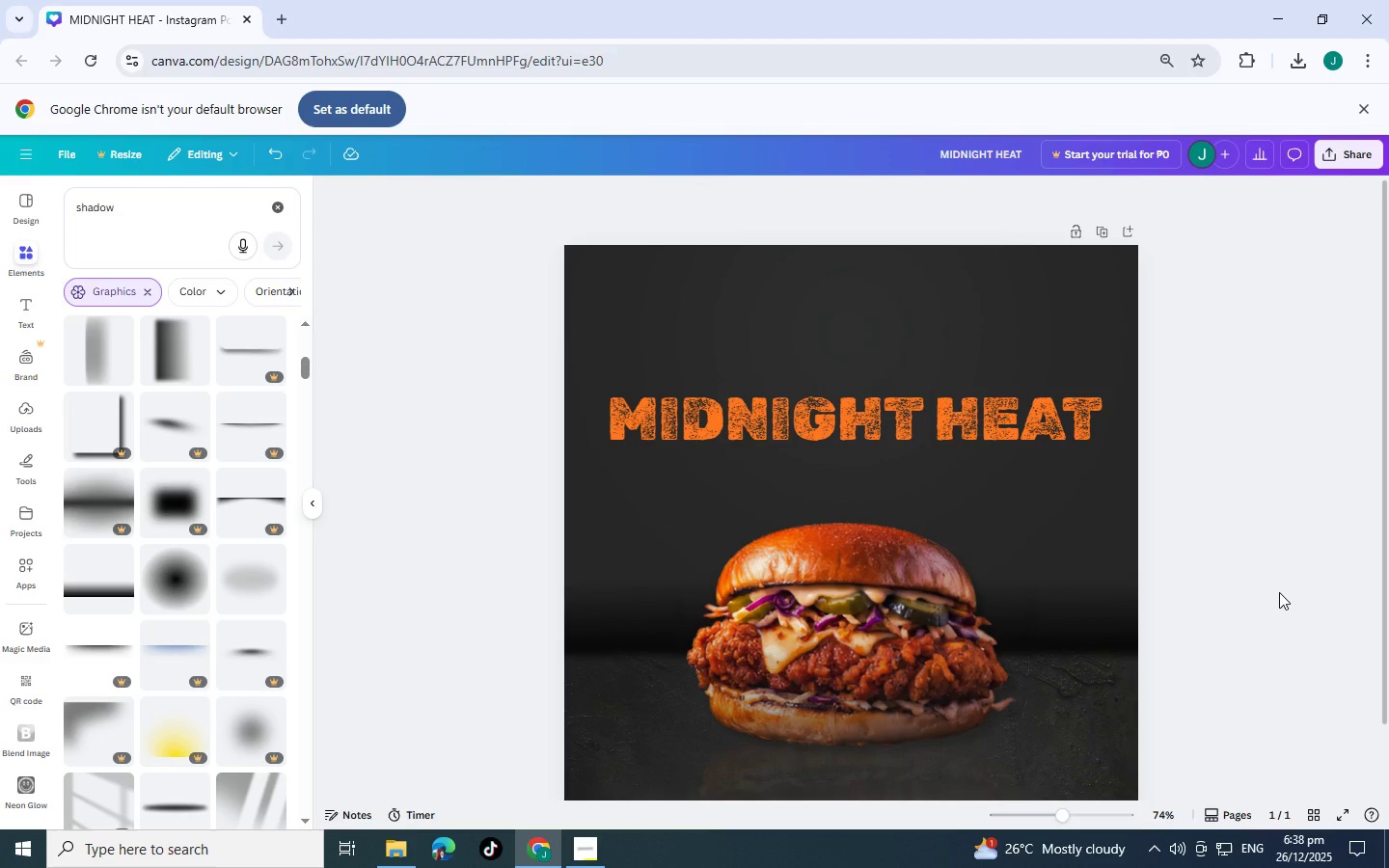 
key(Control+Z)
 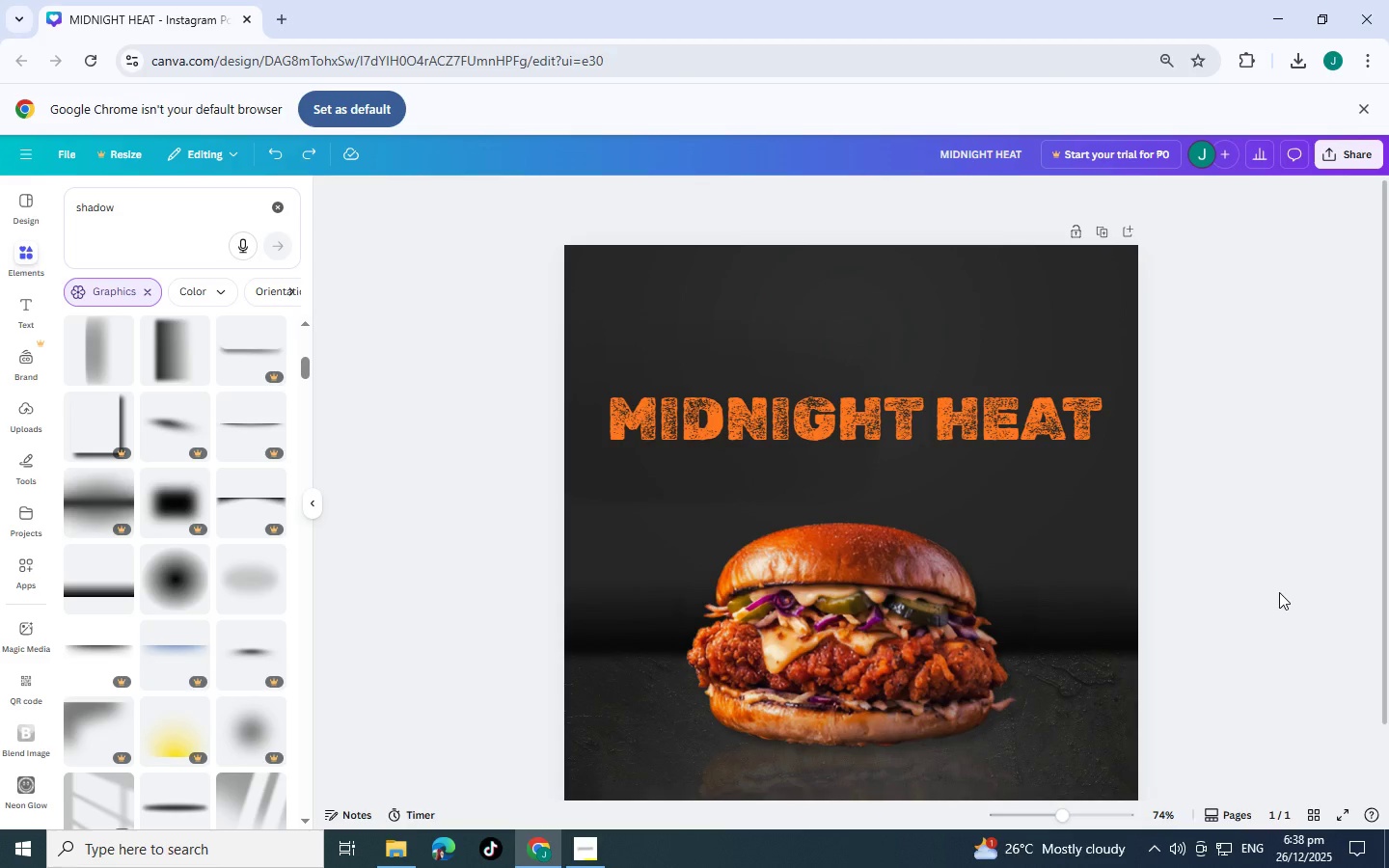 
left_click([1279, 592])
 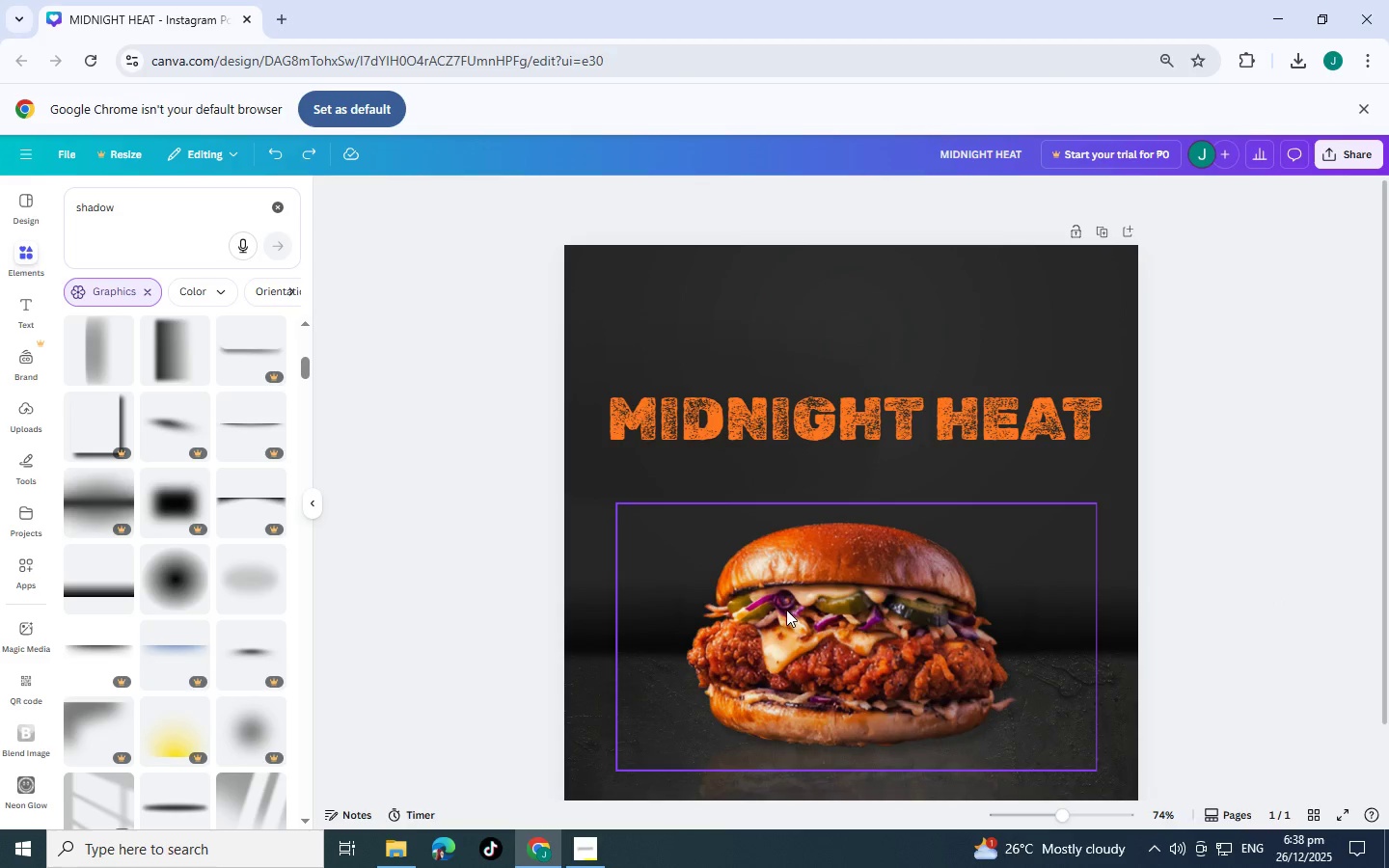 
left_click([786, 610])
 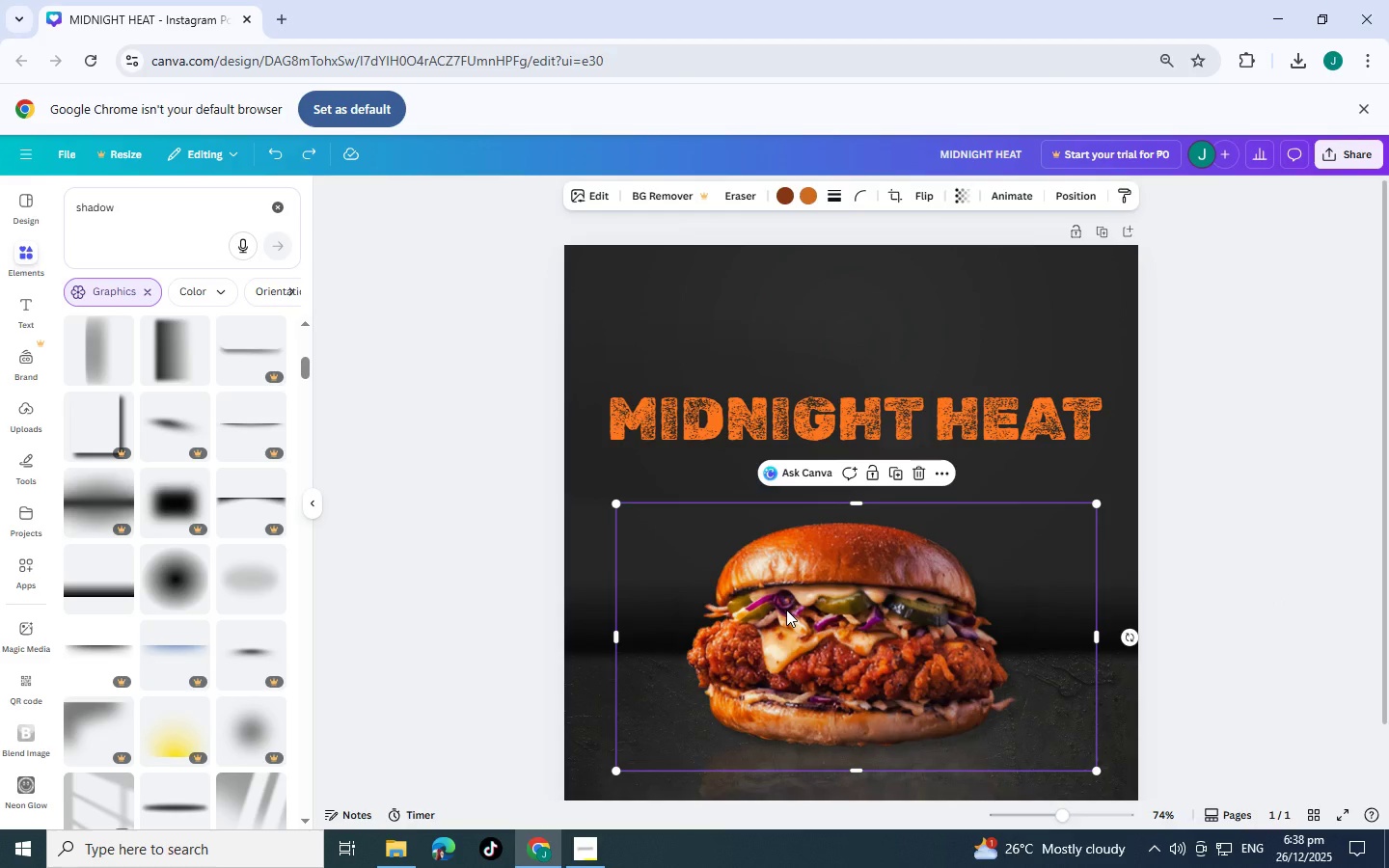 
key(Control+BracketRight)
 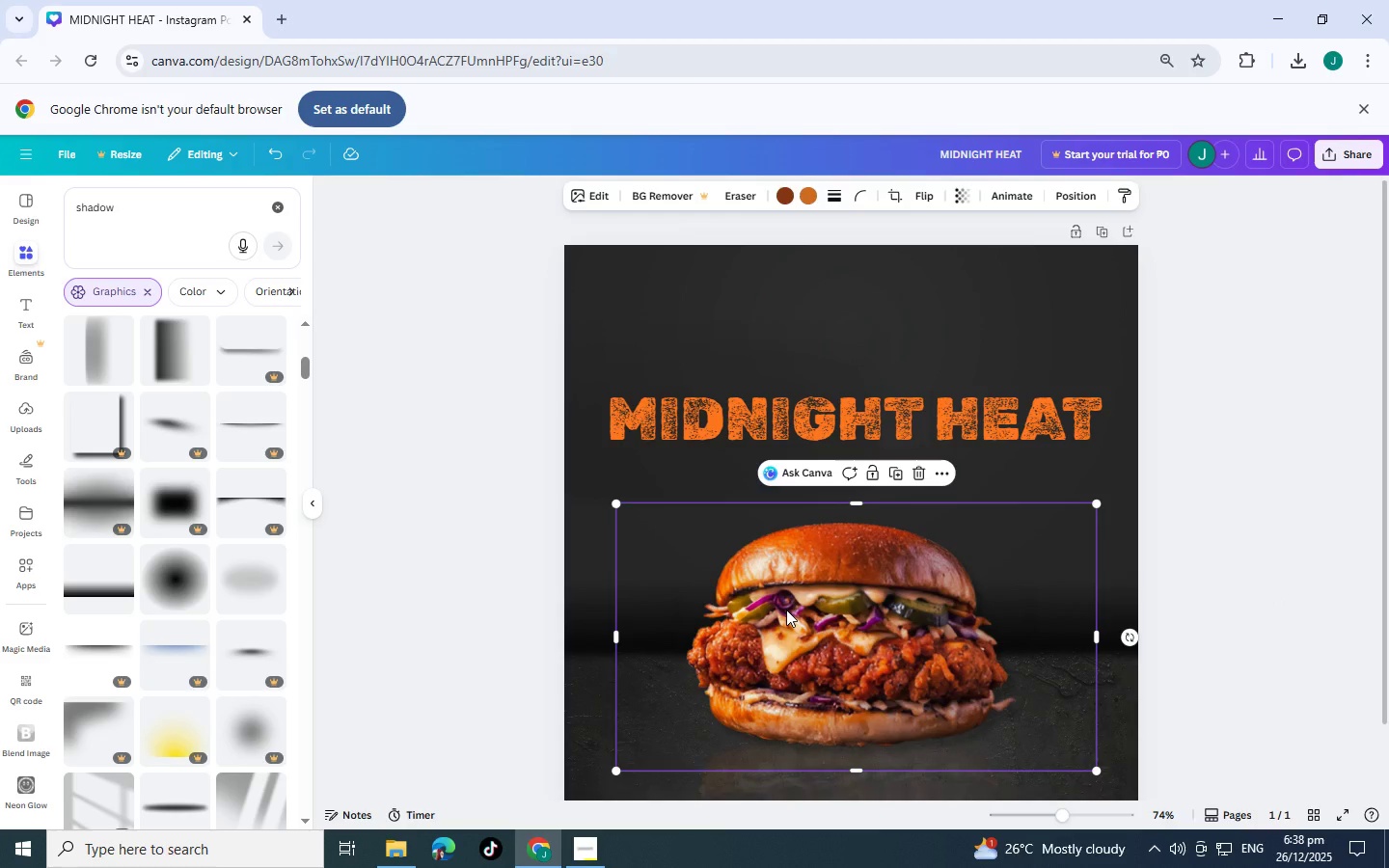 
key(Control+BracketRight)
 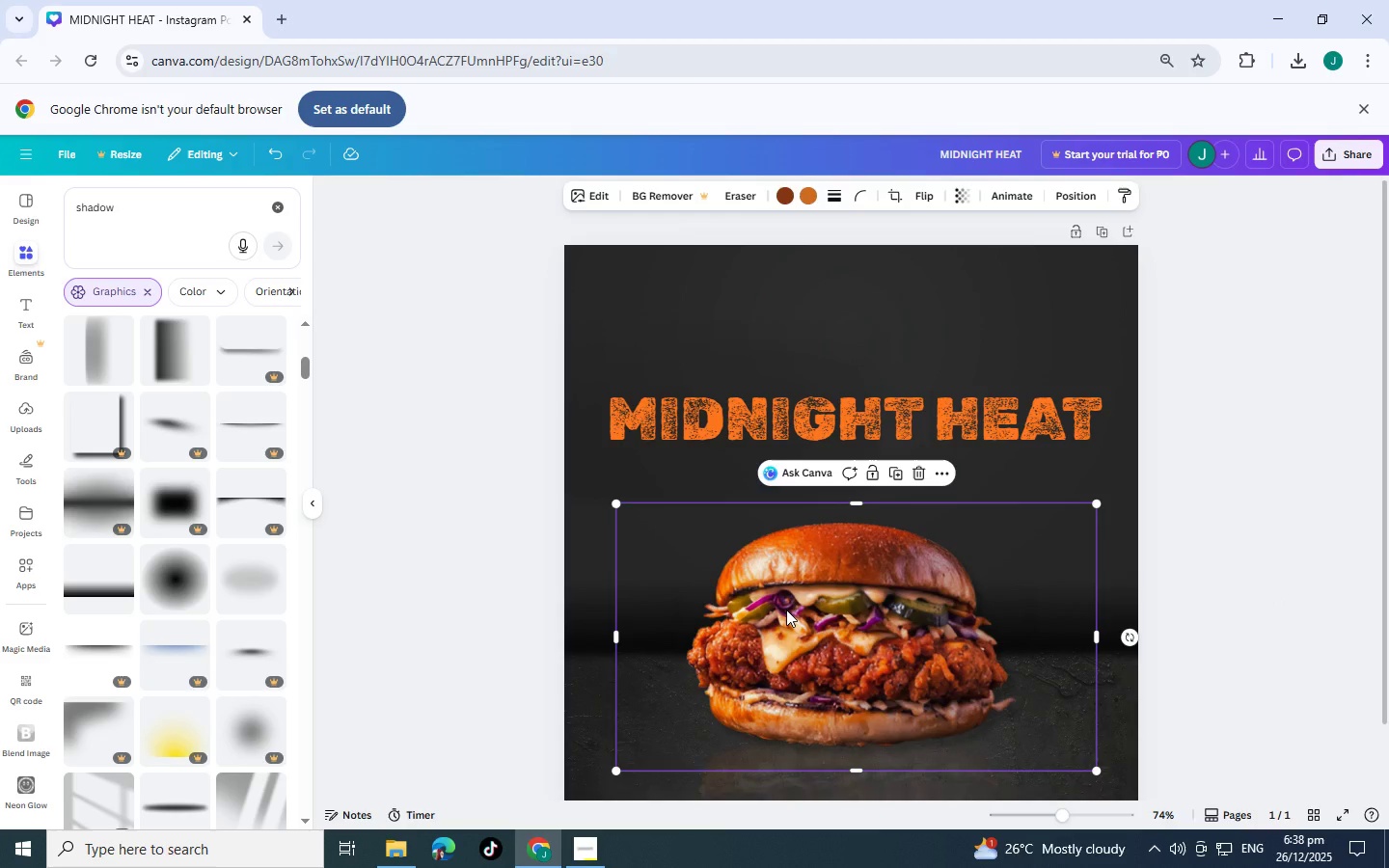 
key(Control+BracketRight)
 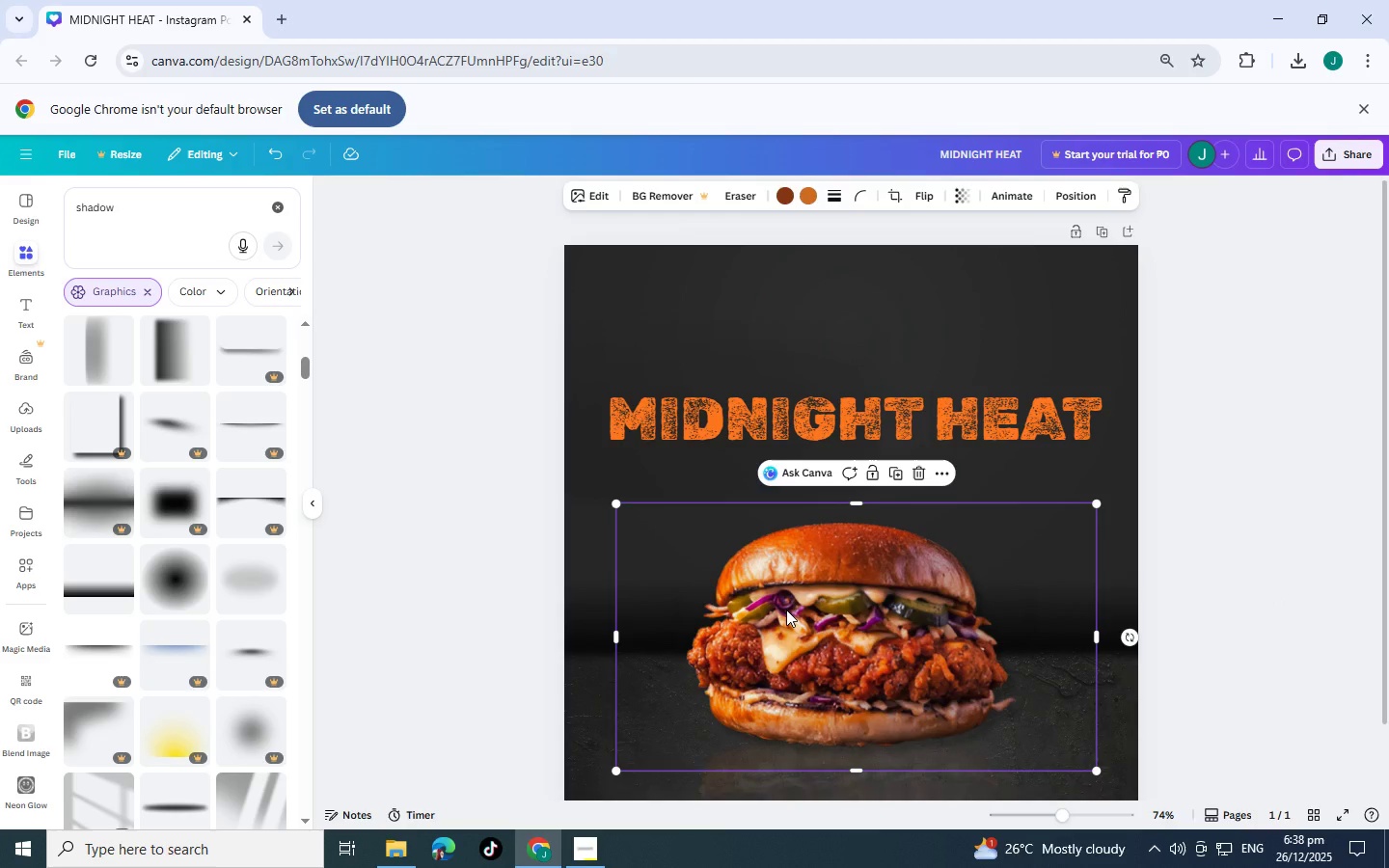 
key(Control+BracketRight)
 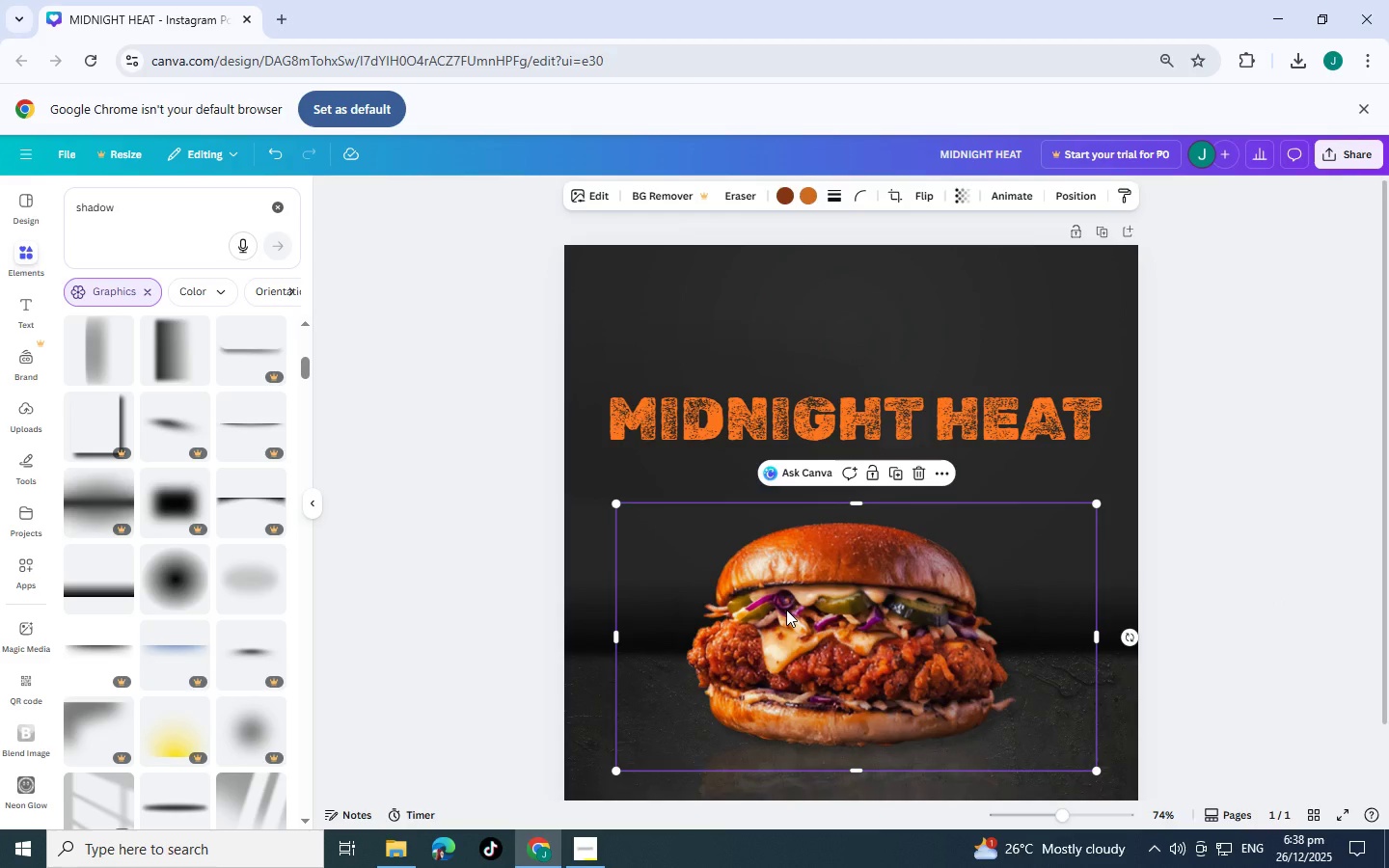 
key(Control+BracketRight)
 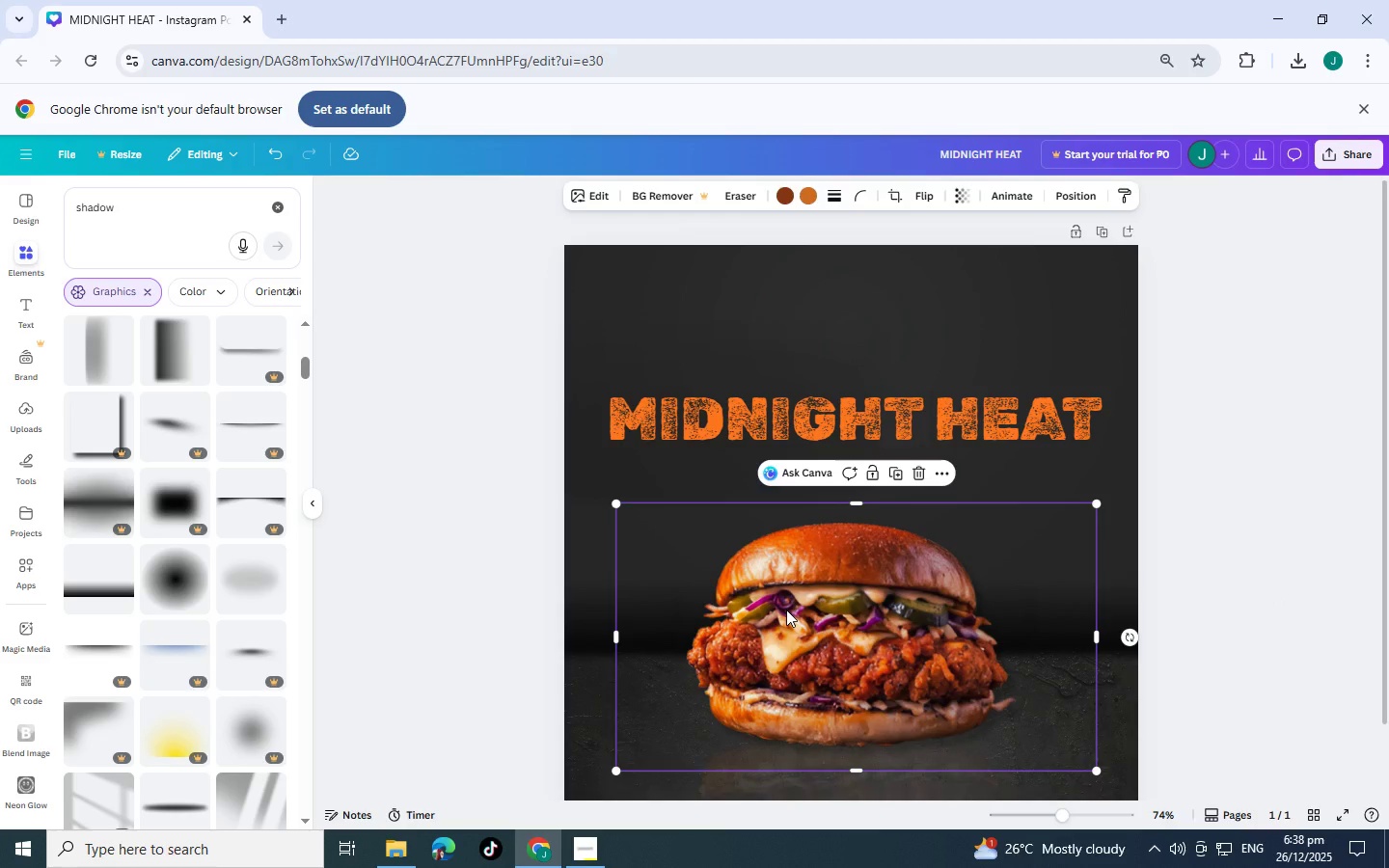 
key(Control+BracketRight)
 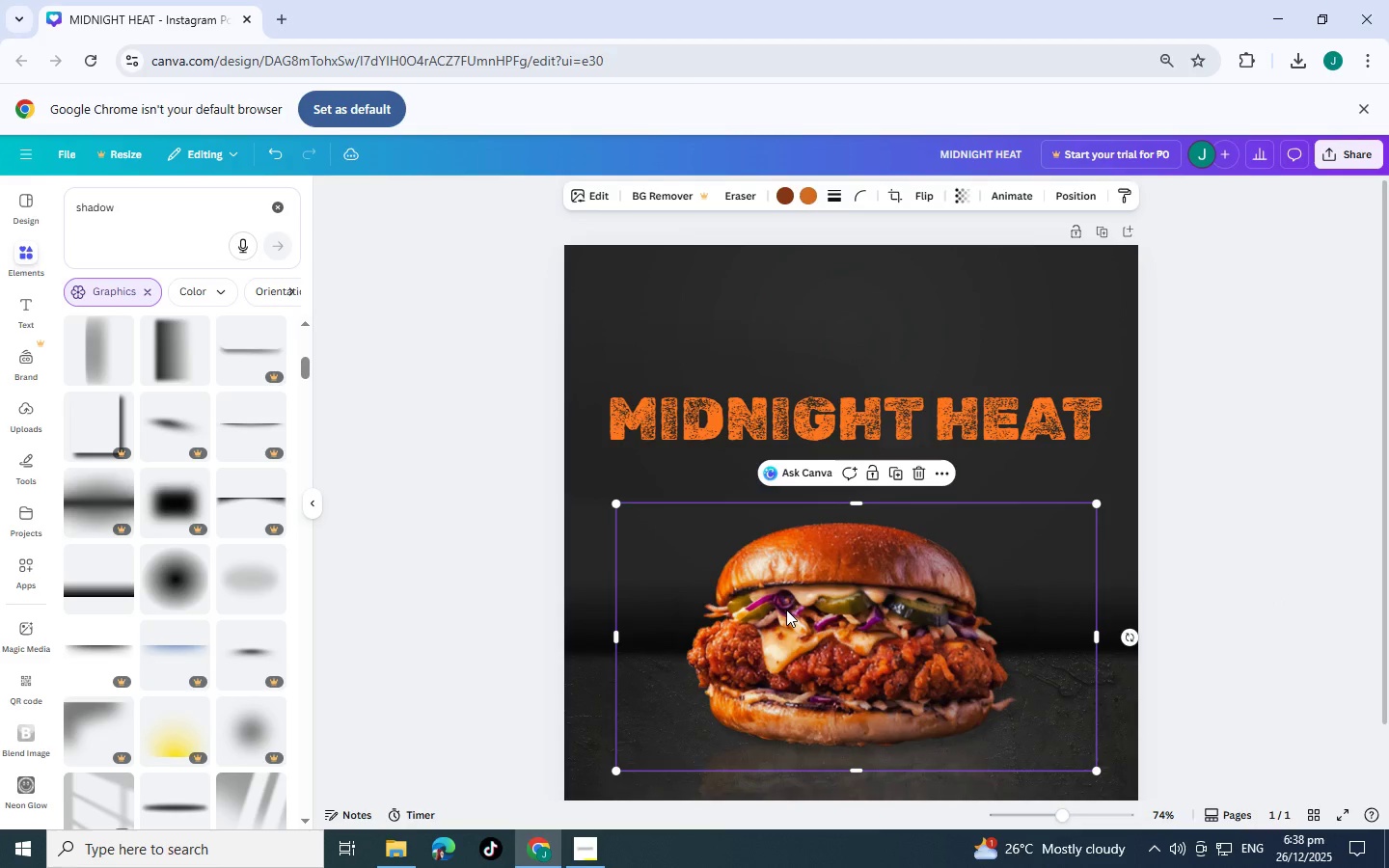 
key(Control+BracketRight)
 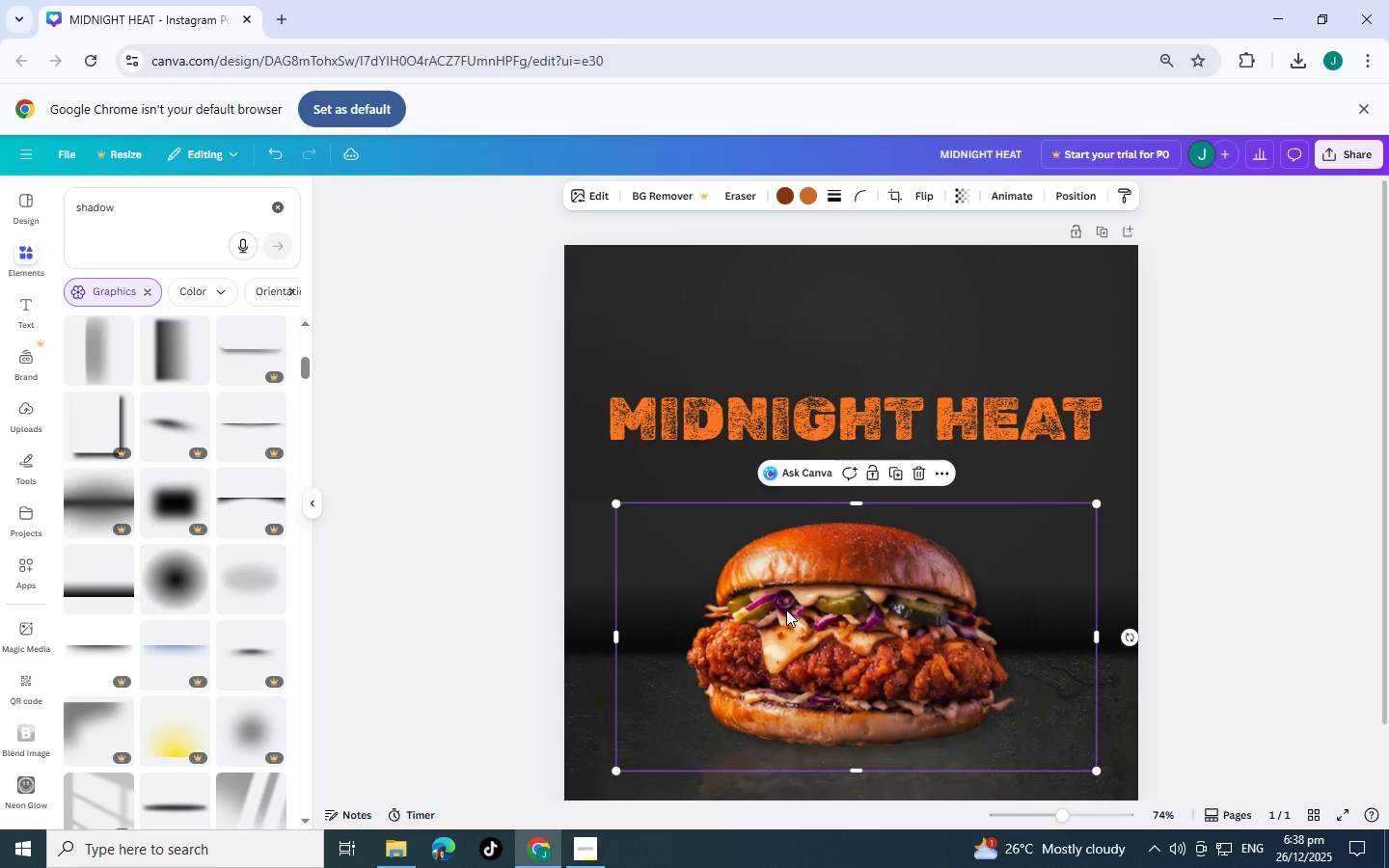 
key(Control+BracketRight)
 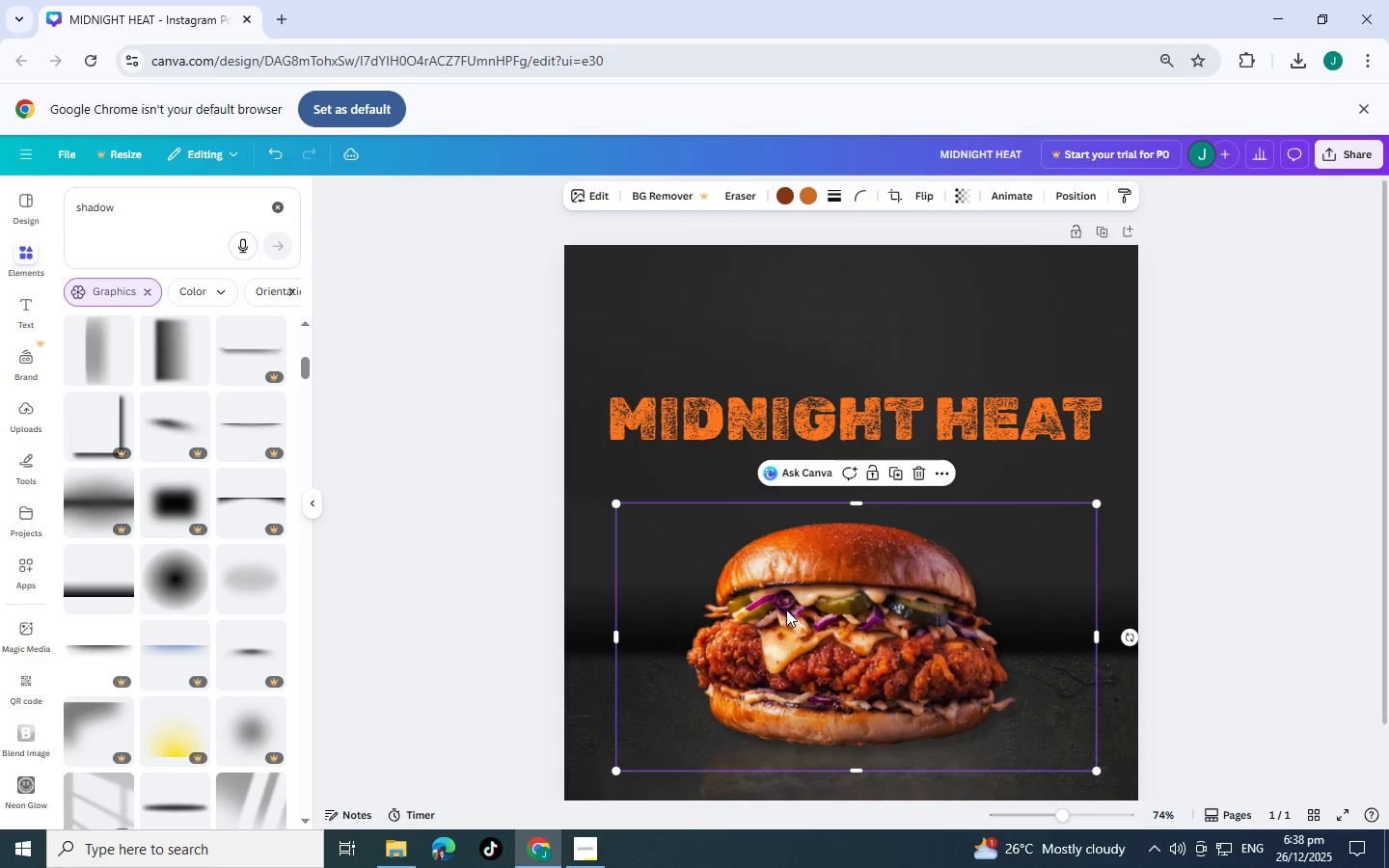 
key(Control+BracketRight)
 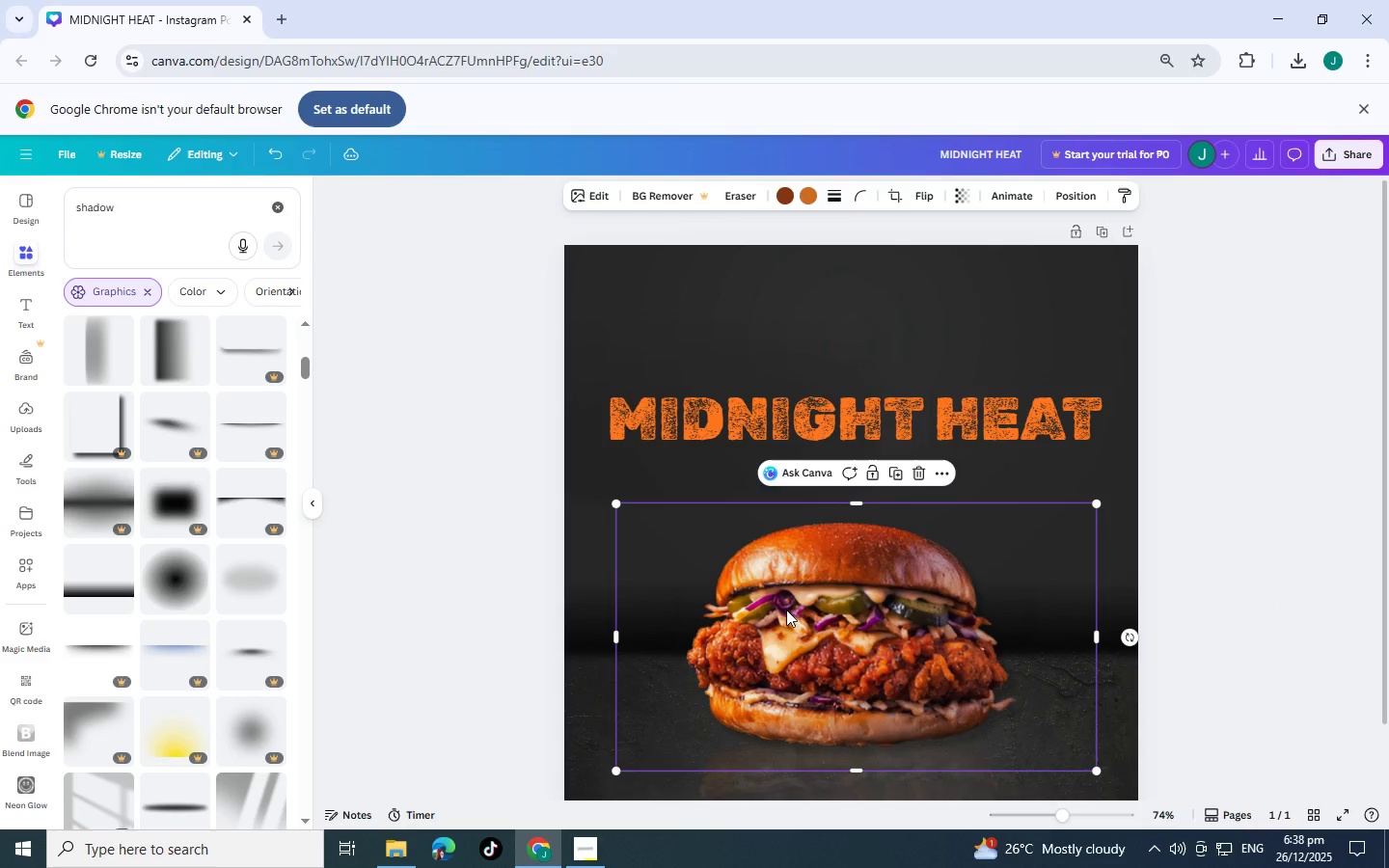 
key(Control+BracketRight)
 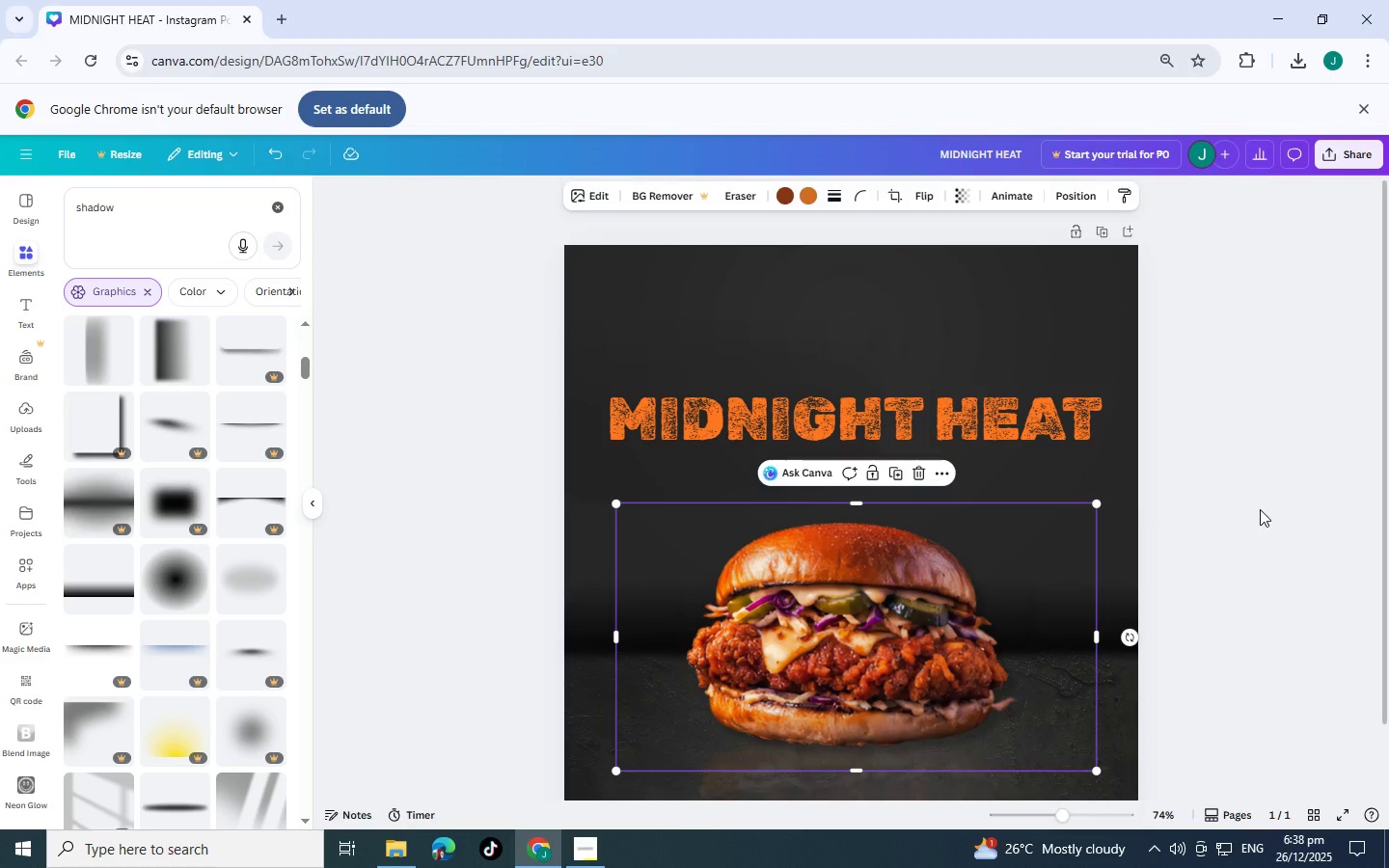 
left_click([1321, 492])
 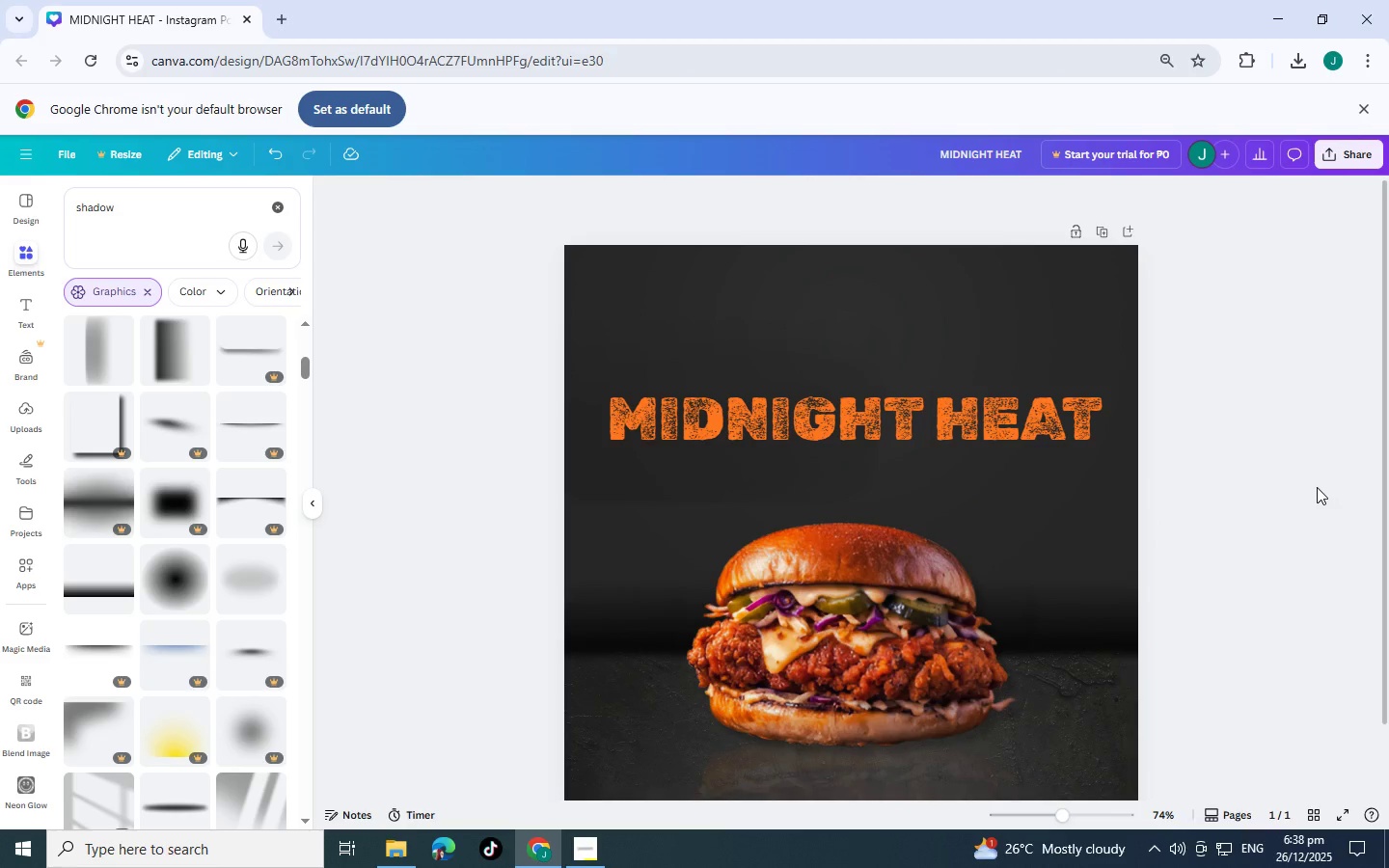 
scroll: coordinate [1036, 491], scroll_direction: down, amount: 3.0
 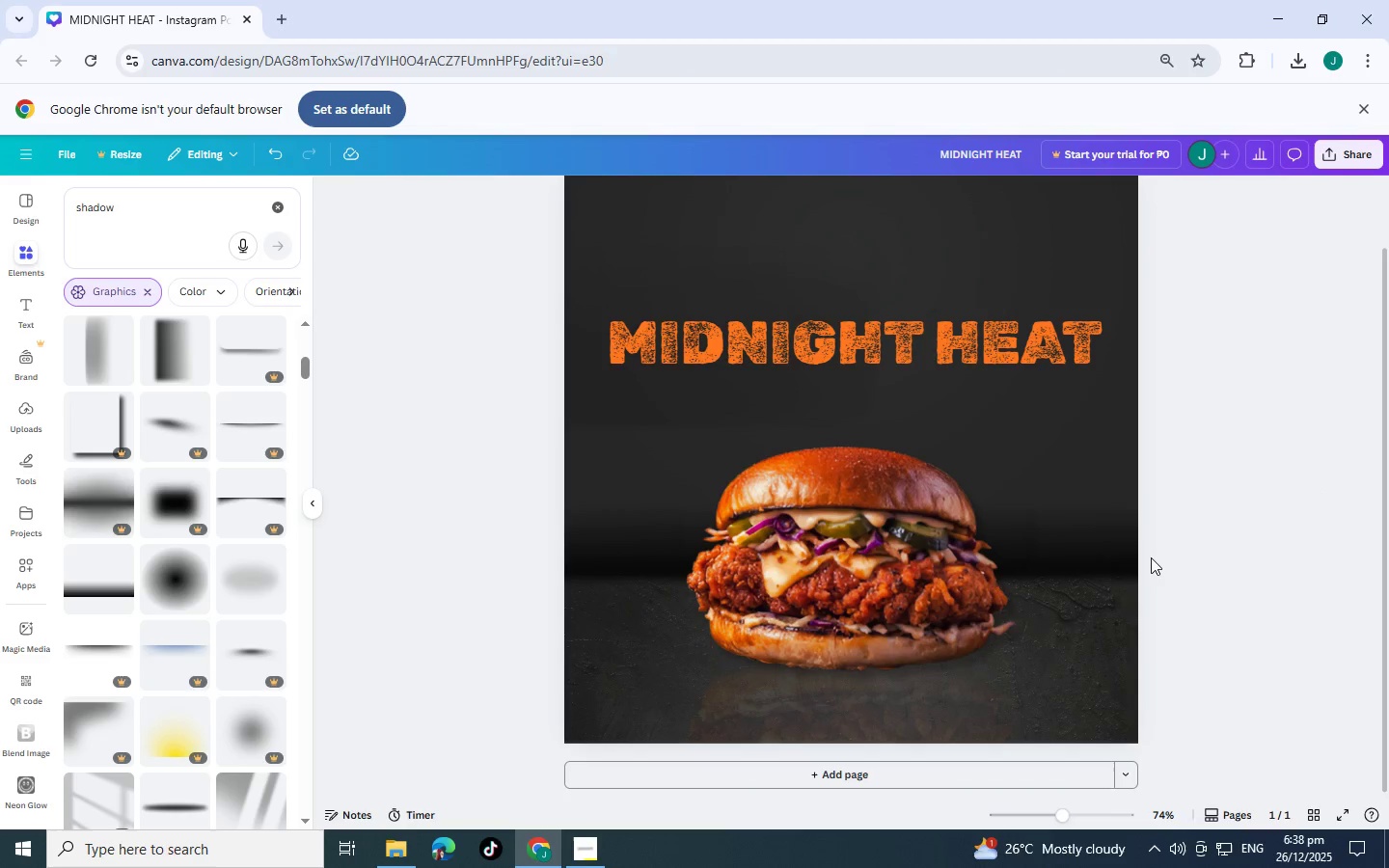 
left_click([1305, 495])
 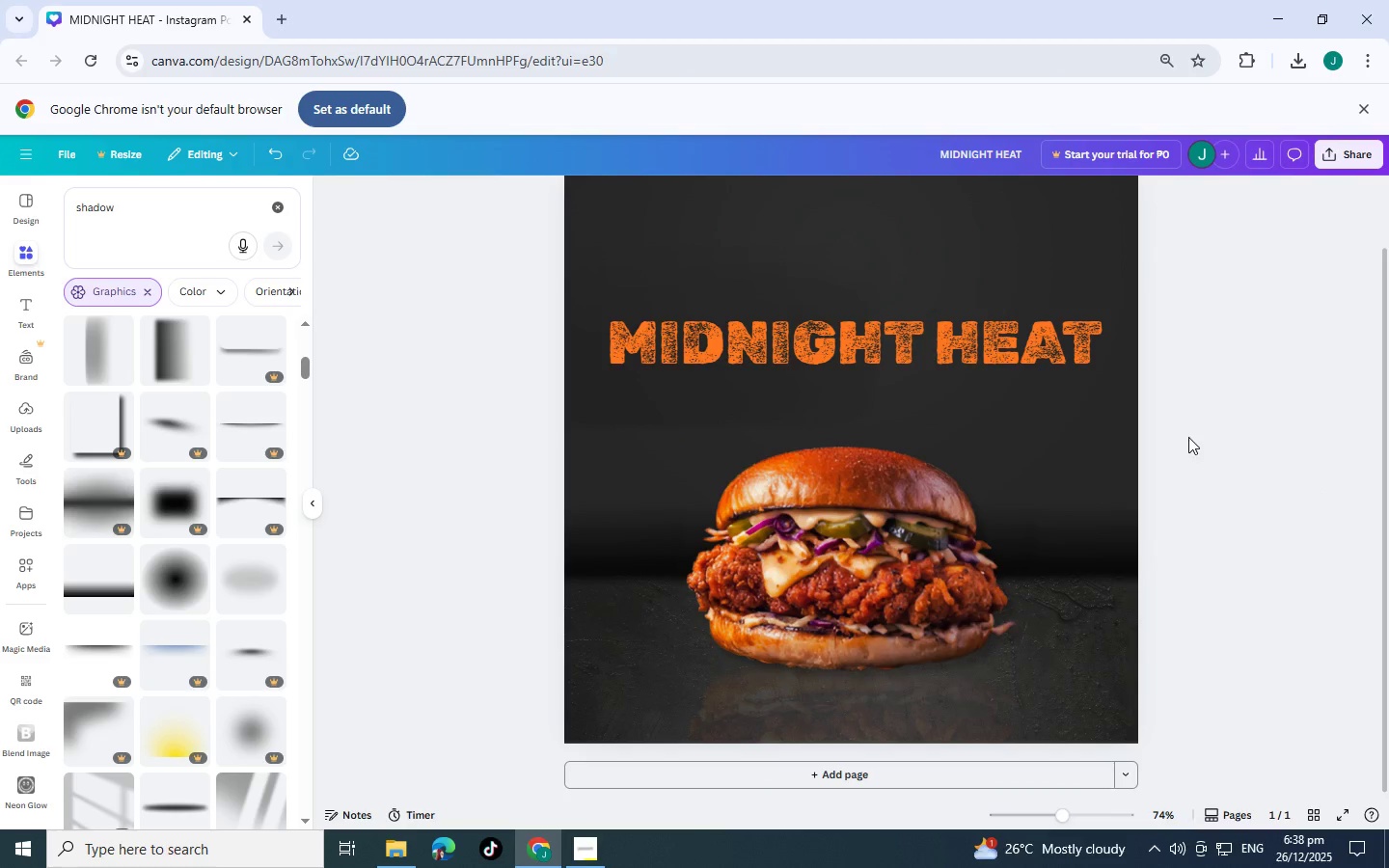 
scroll: coordinate [1235, 469], scroll_direction: up, amount: 3.0
 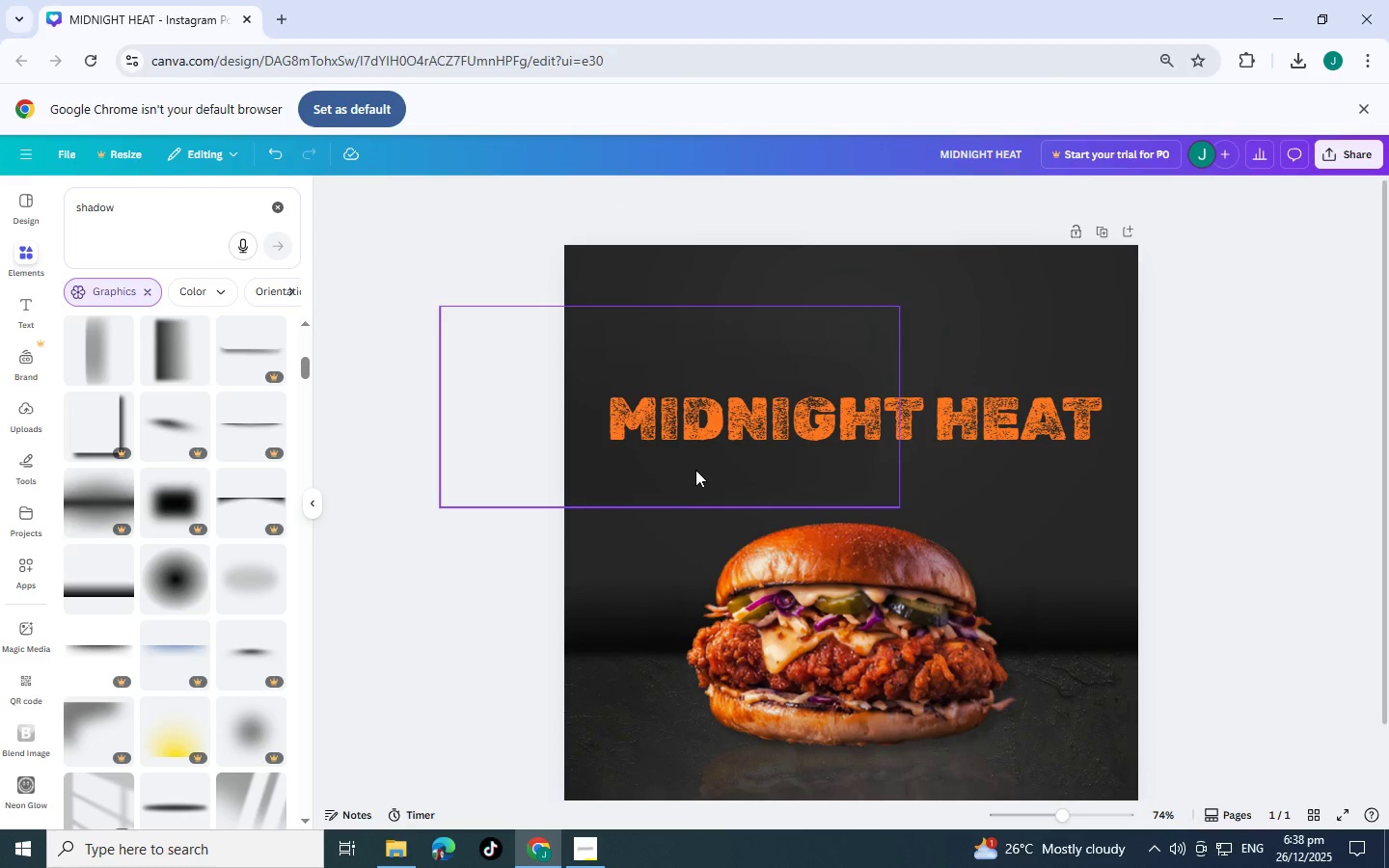 
left_click_drag(start_coordinate=[695, 471], to_coordinate=[879, 349])
 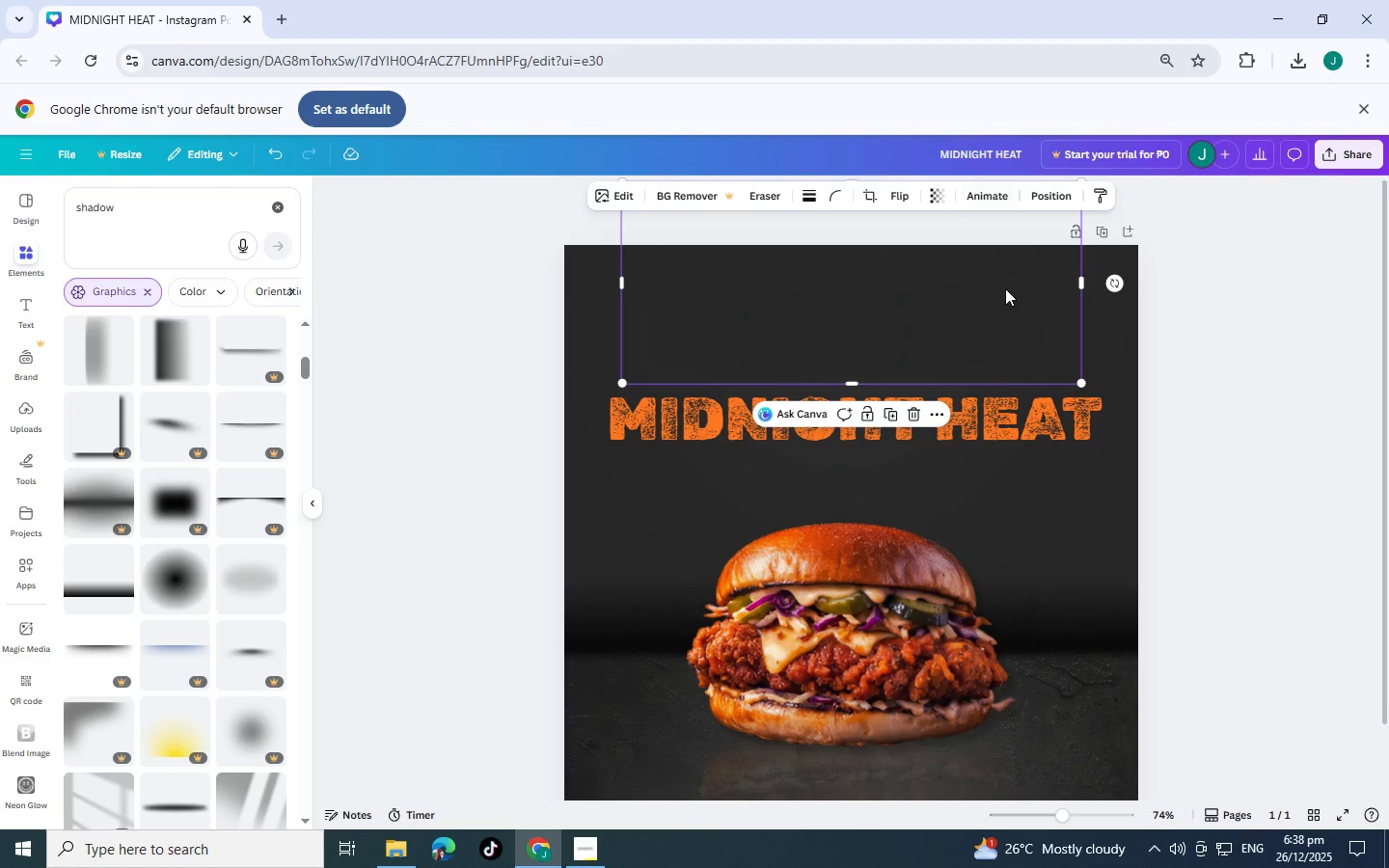 
left_click_drag(start_coordinate=[975, 314], to_coordinate=[986, 304])
 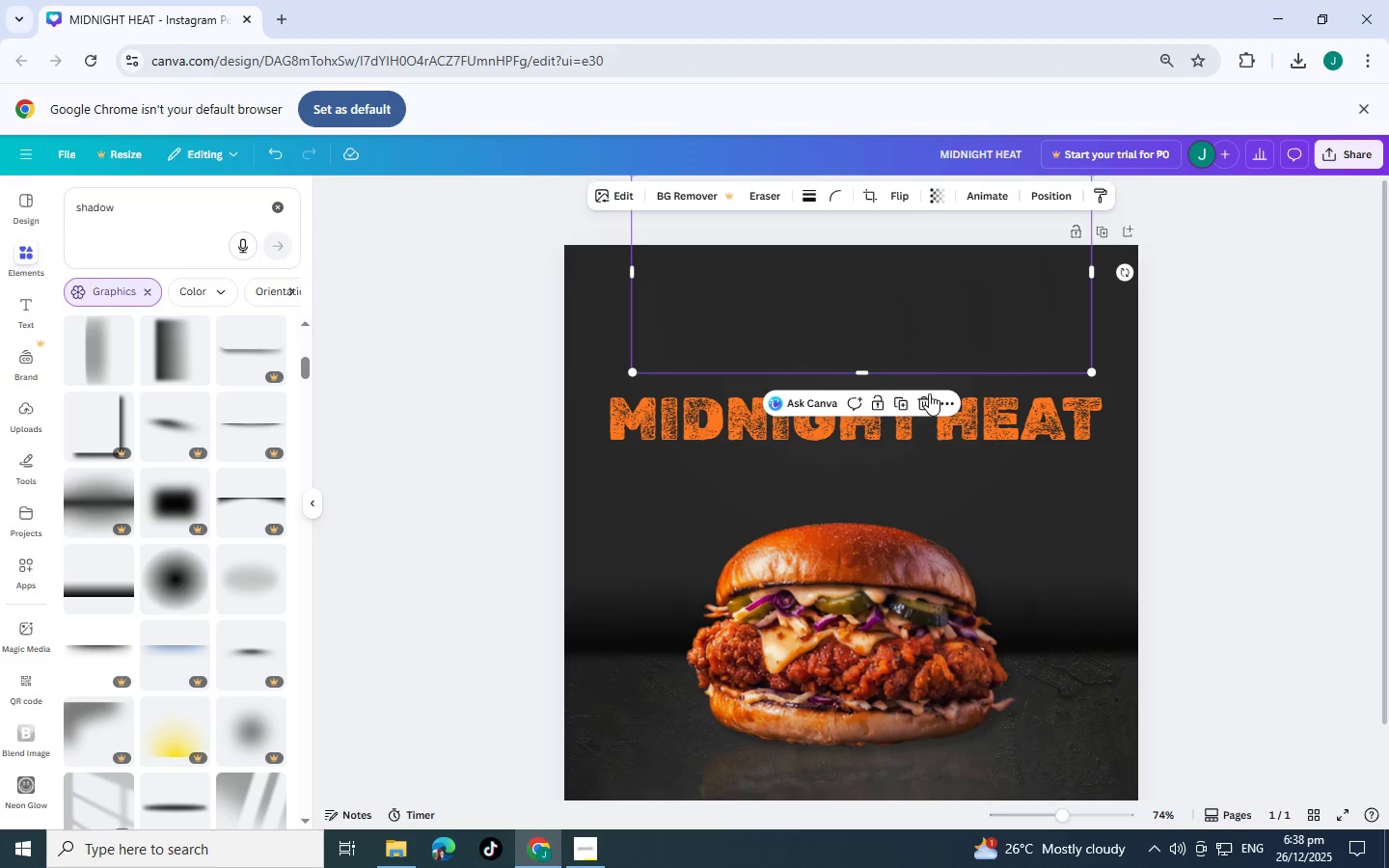 
left_click([922, 395])
 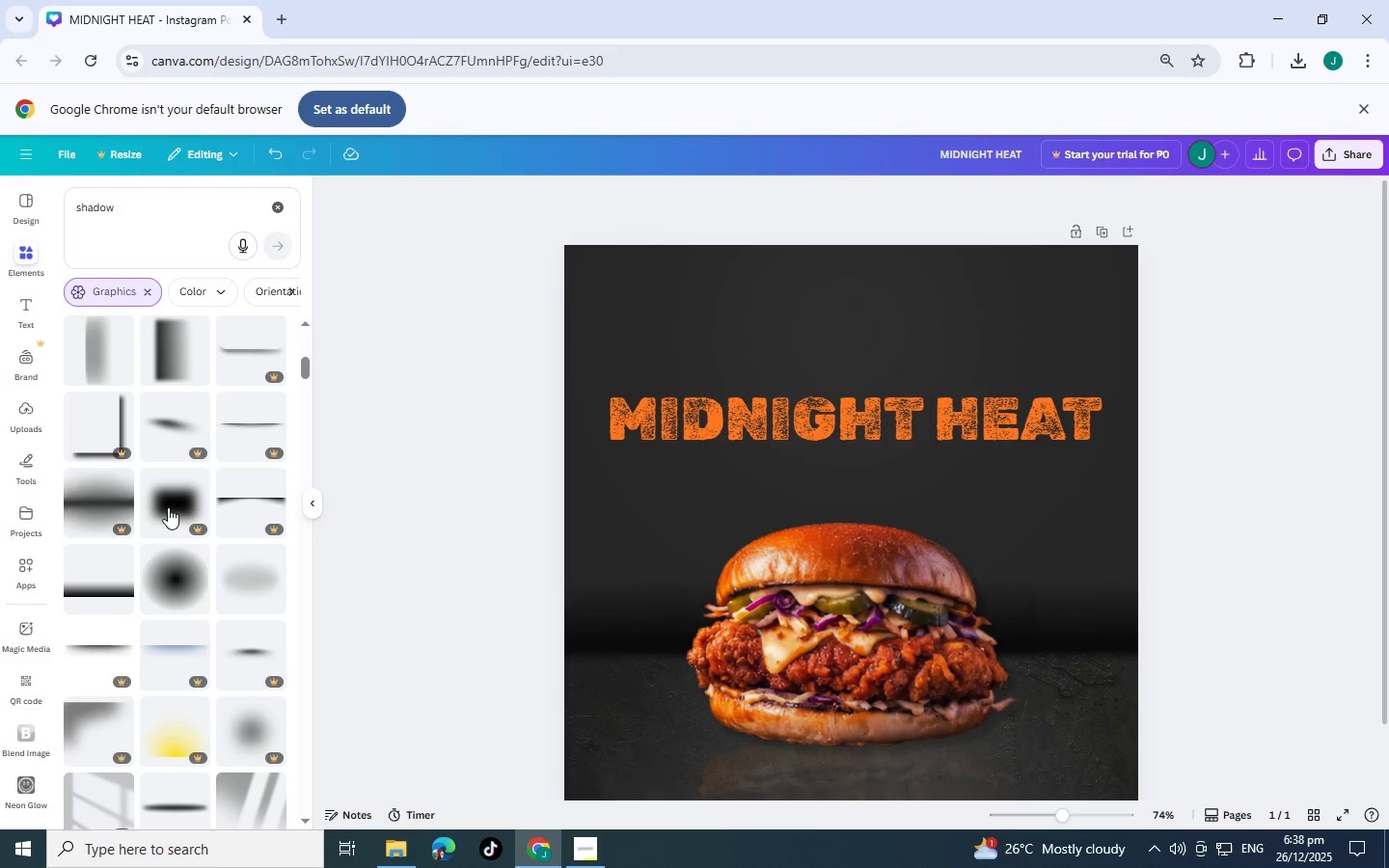 
left_click([177, 569])
 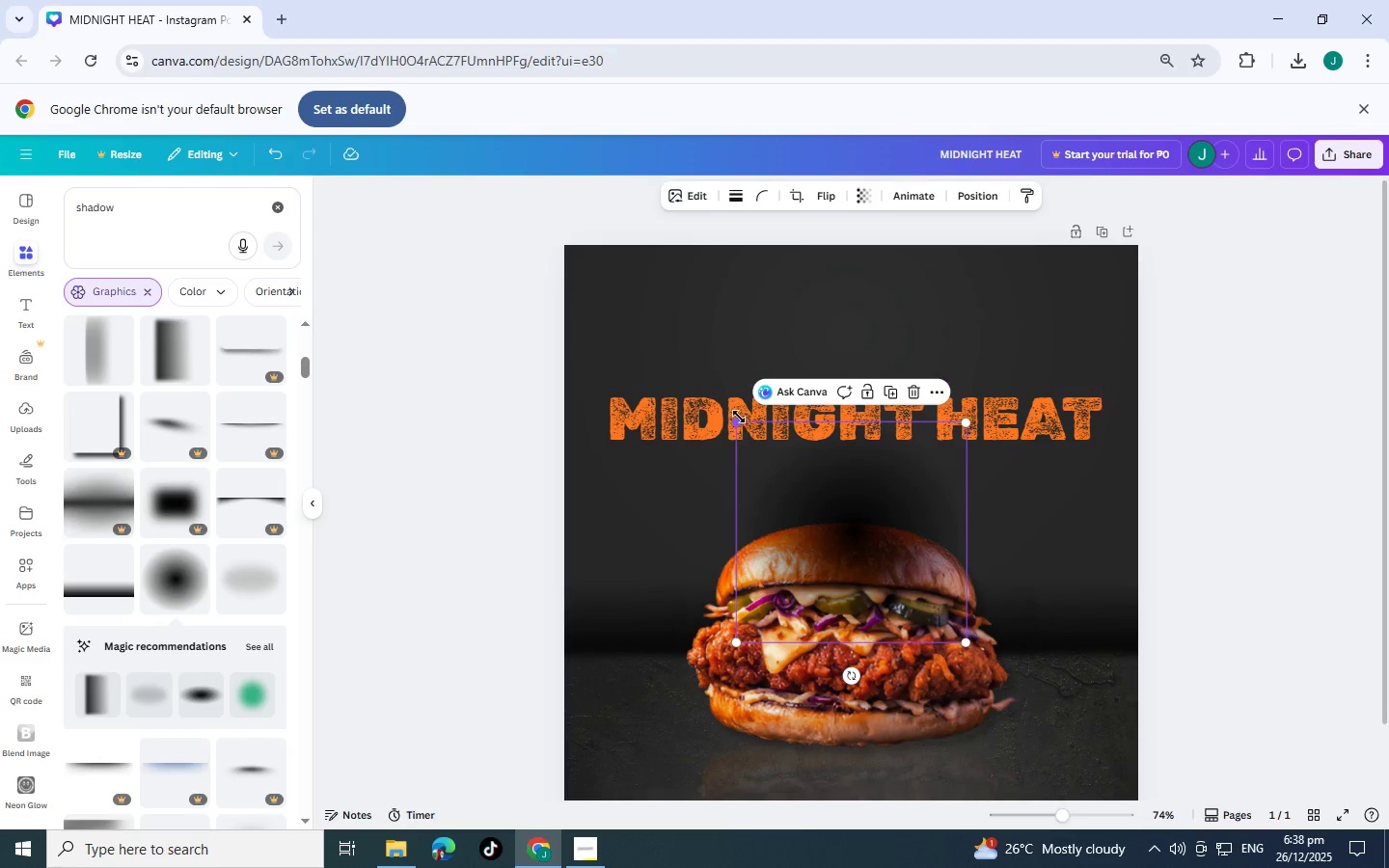 
left_click_drag(start_coordinate=[732, 423], to_coordinate=[396, 309])
 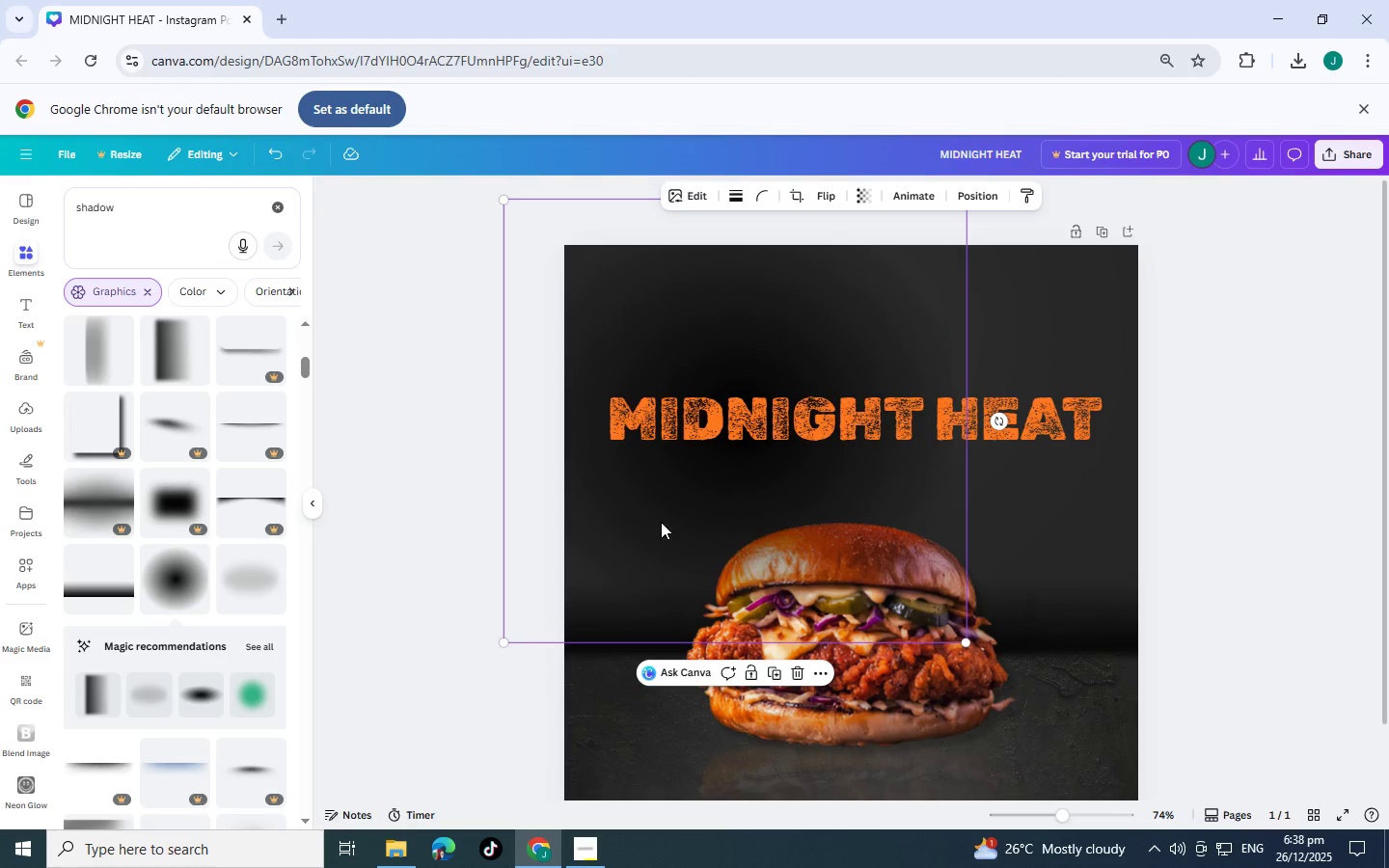 
left_click_drag(start_coordinate=[670, 526], to_coordinate=[556, 651])
 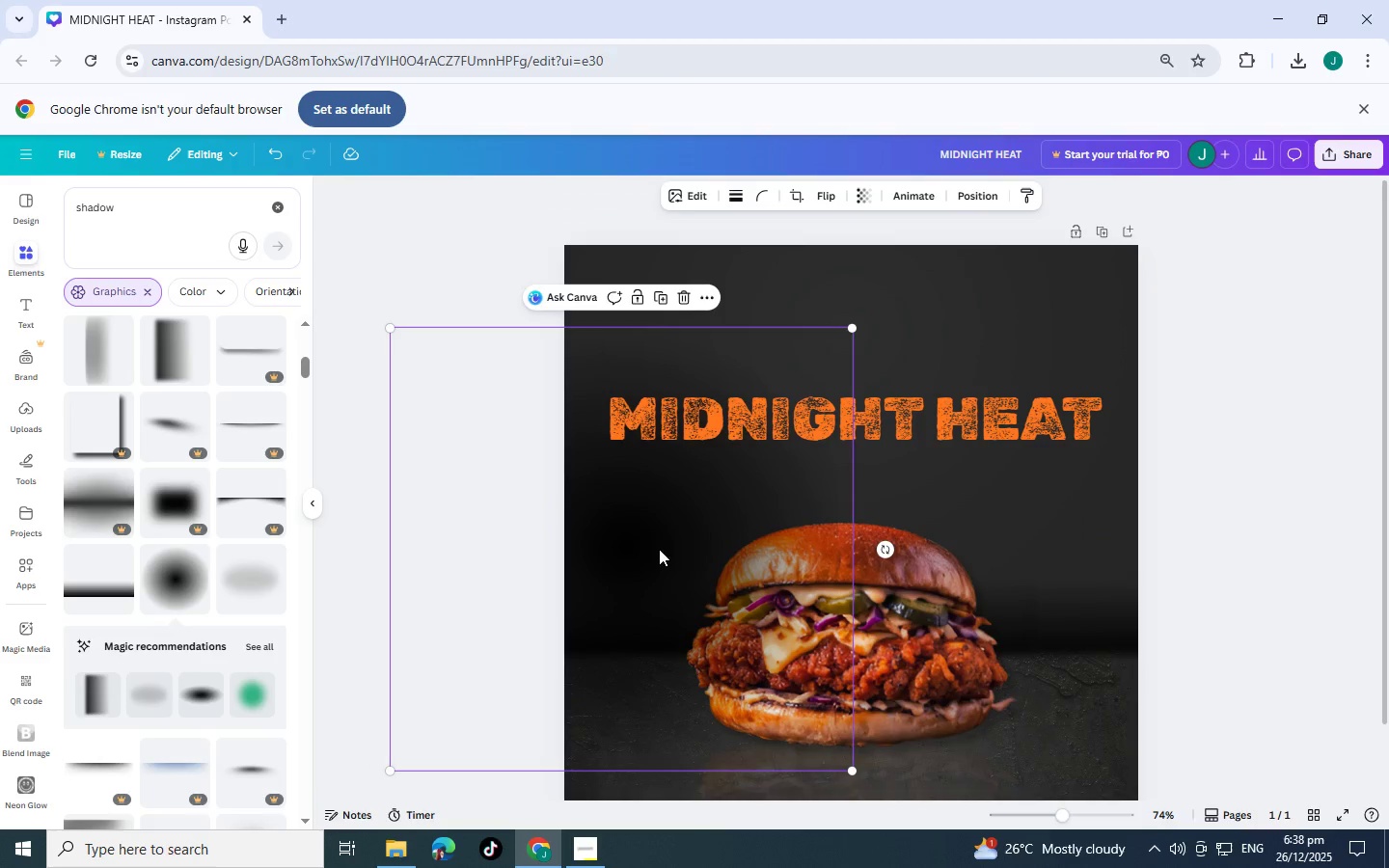 
left_click_drag(start_coordinate=[680, 549], to_coordinate=[1314, 822])
 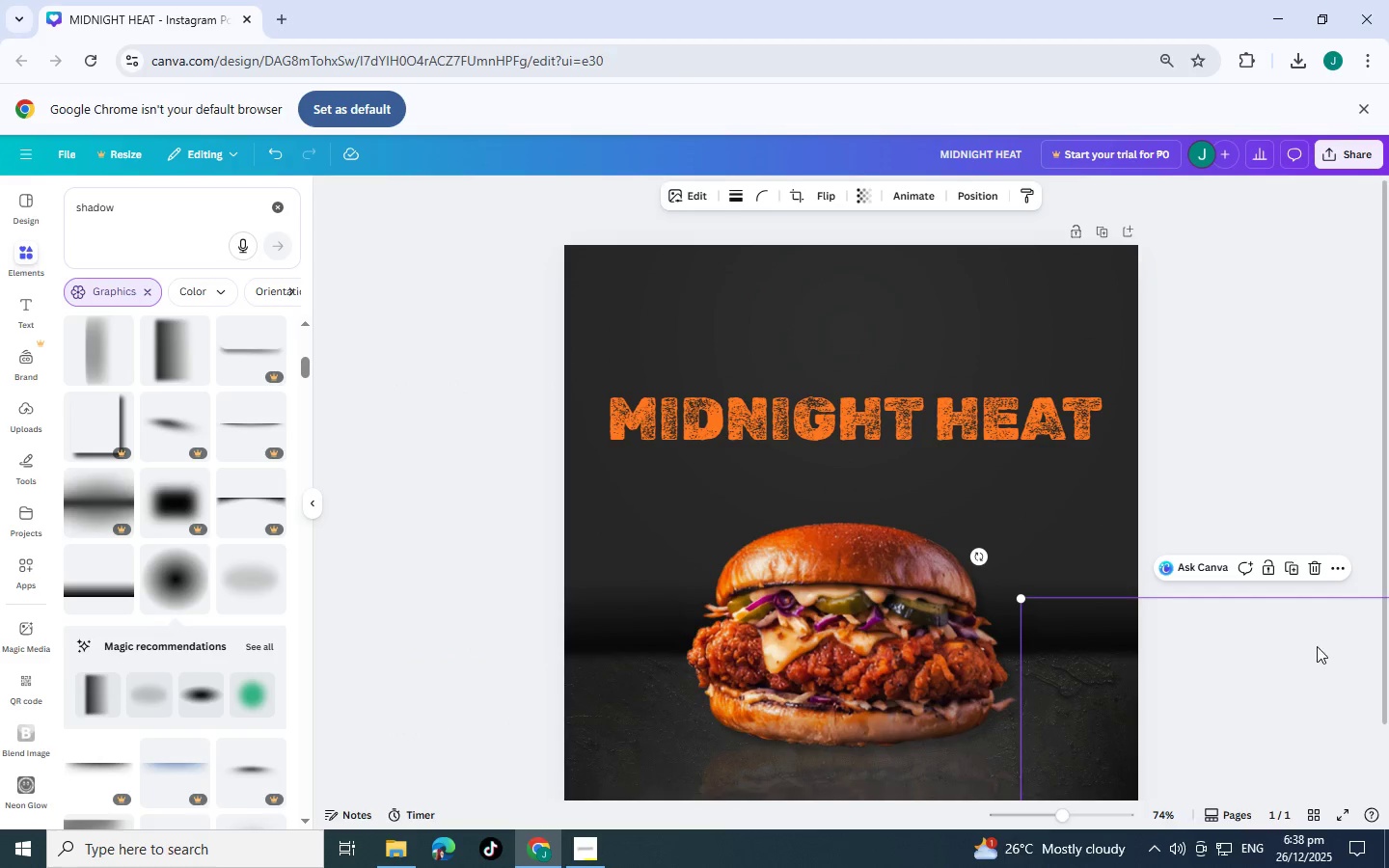 
left_click_drag(start_coordinate=[1326, 692], to_coordinate=[1353, 628])
 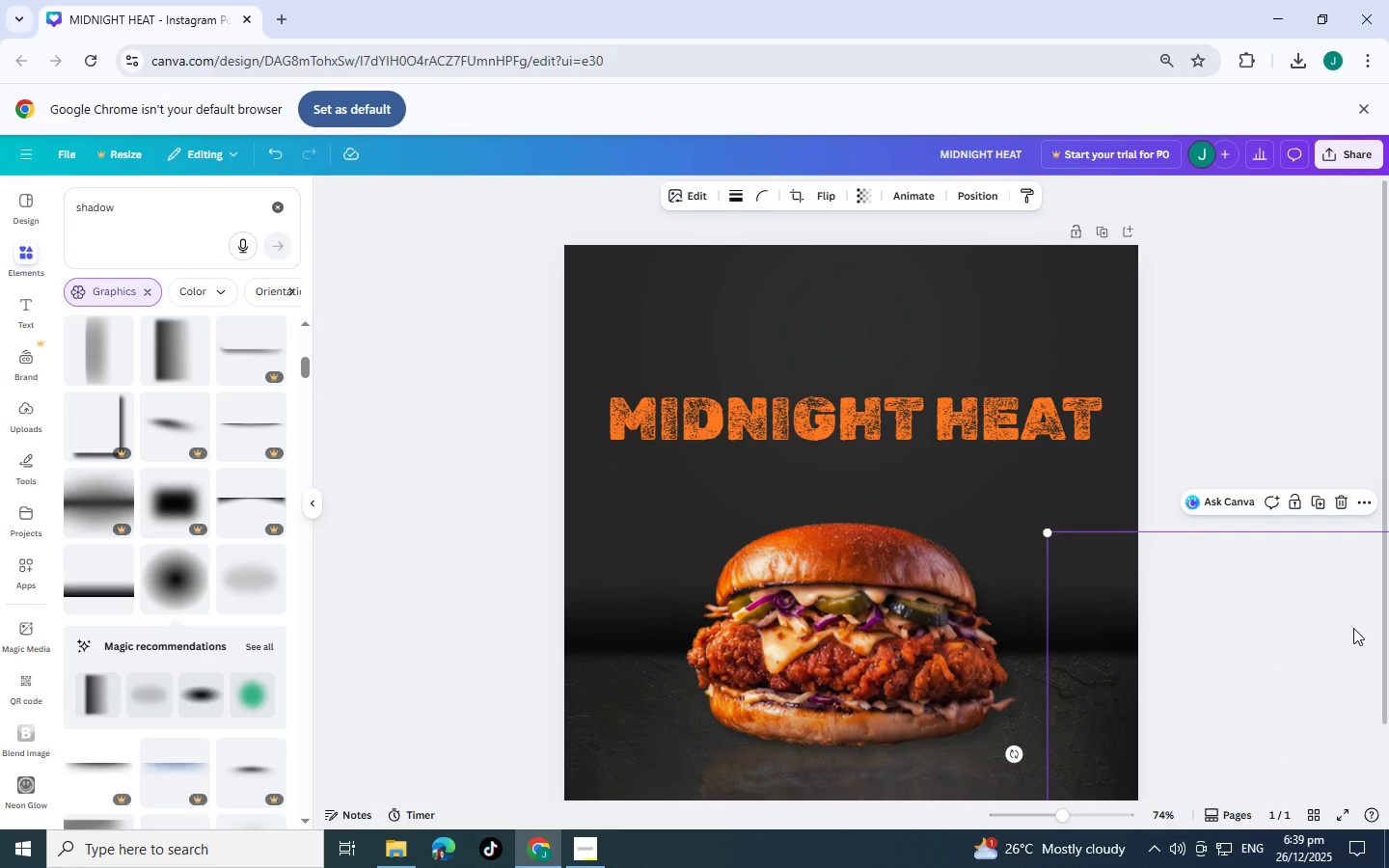 
hold_key(key=ControlLeft, duration=1.5)
 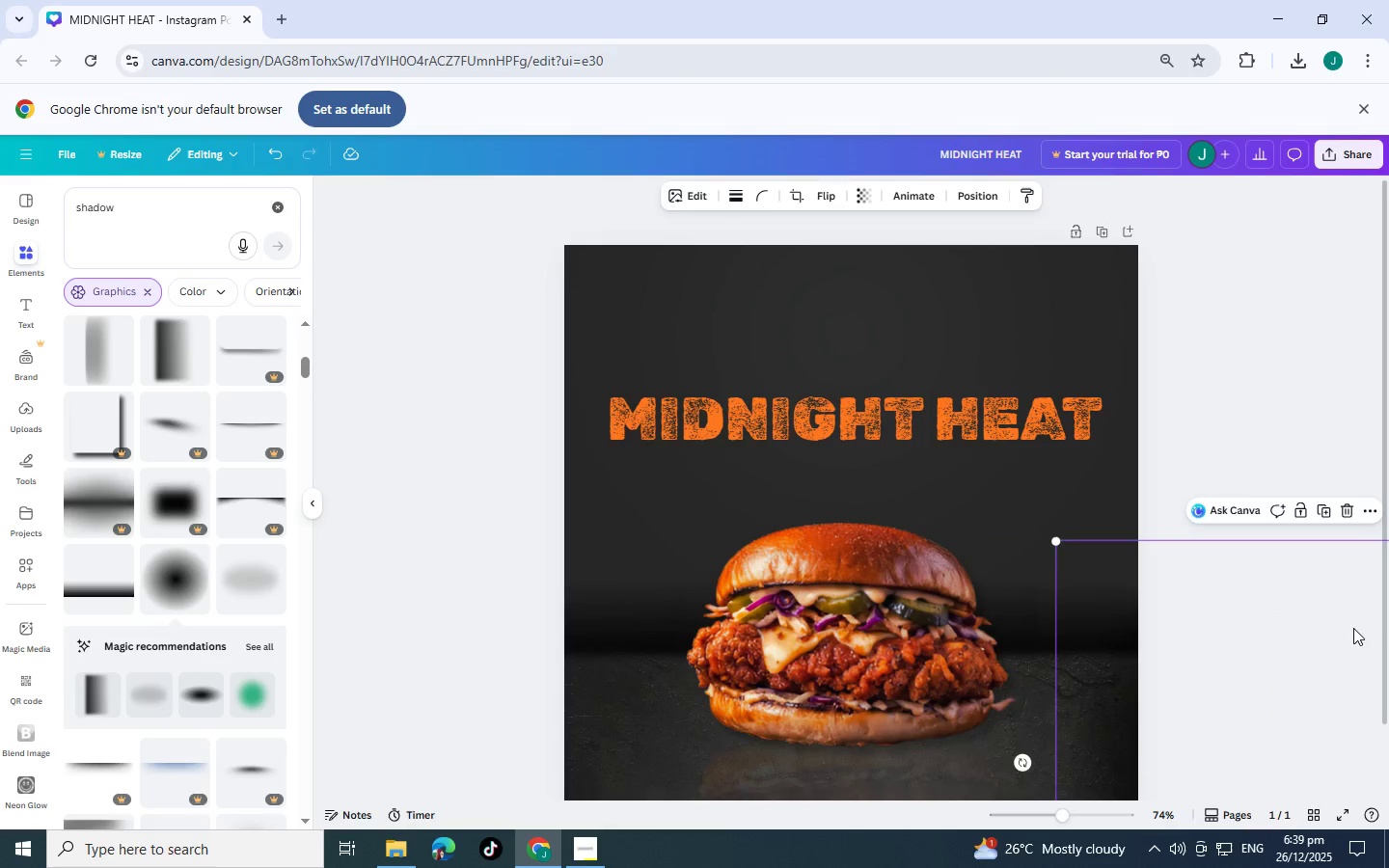 
key(Control+C)
 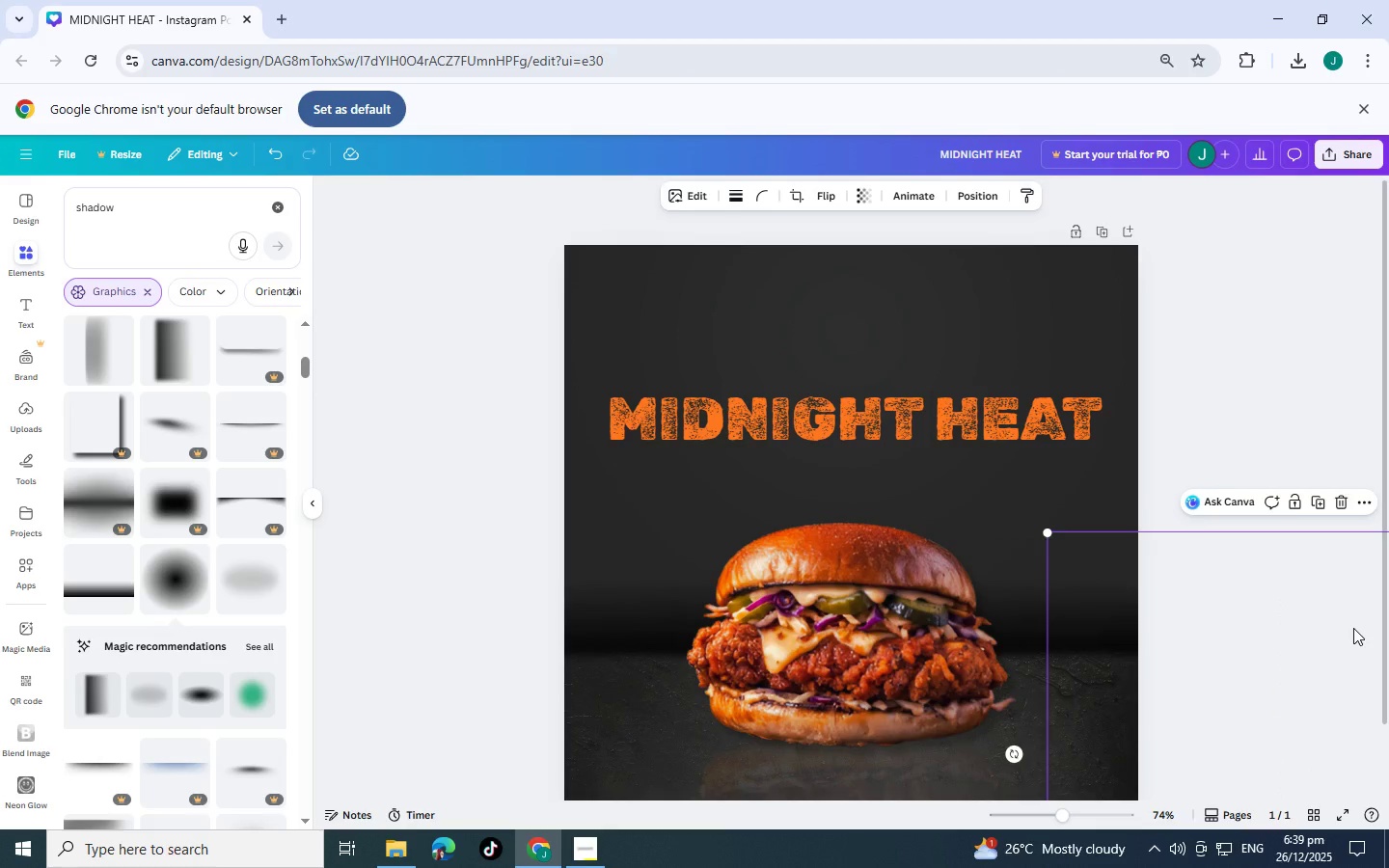 
key(Control+V)
 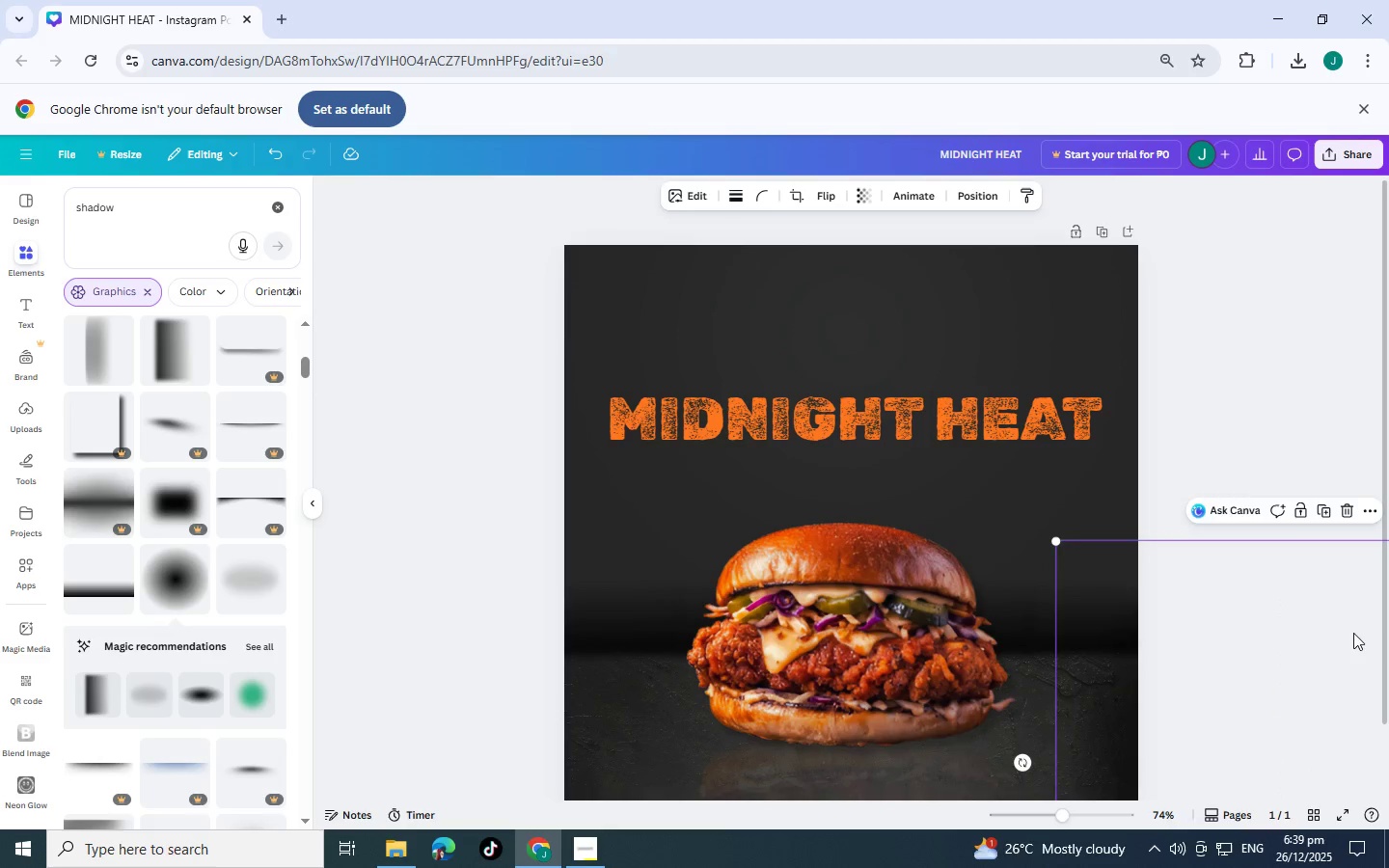 
left_click_drag(start_coordinate=[1348, 633], to_coordinate=[464, 617])
 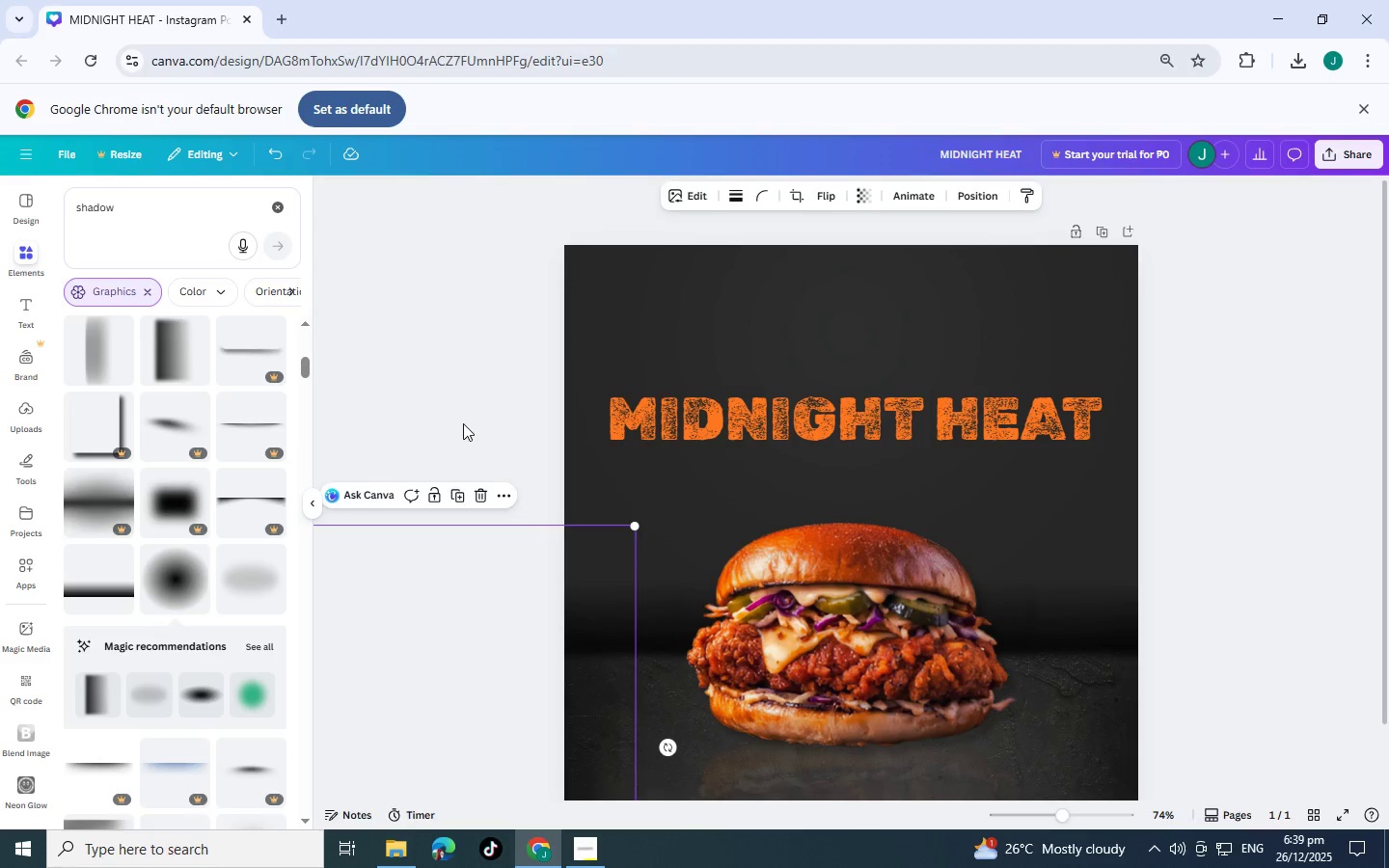 
left_click([463, 423])
 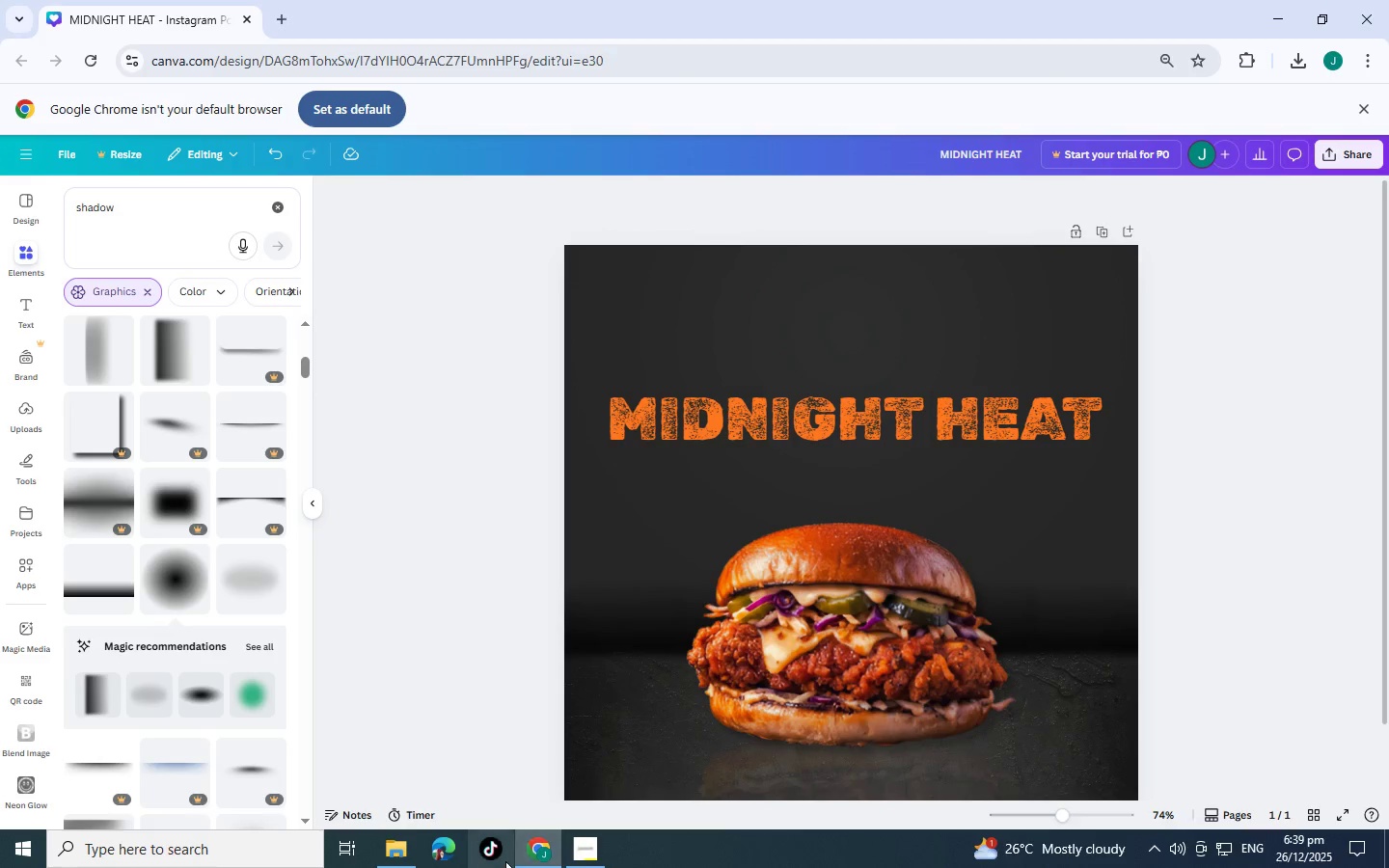 
left_click_drag(start_coordinate=[590, 751], to_coordinate=[641, 827])
 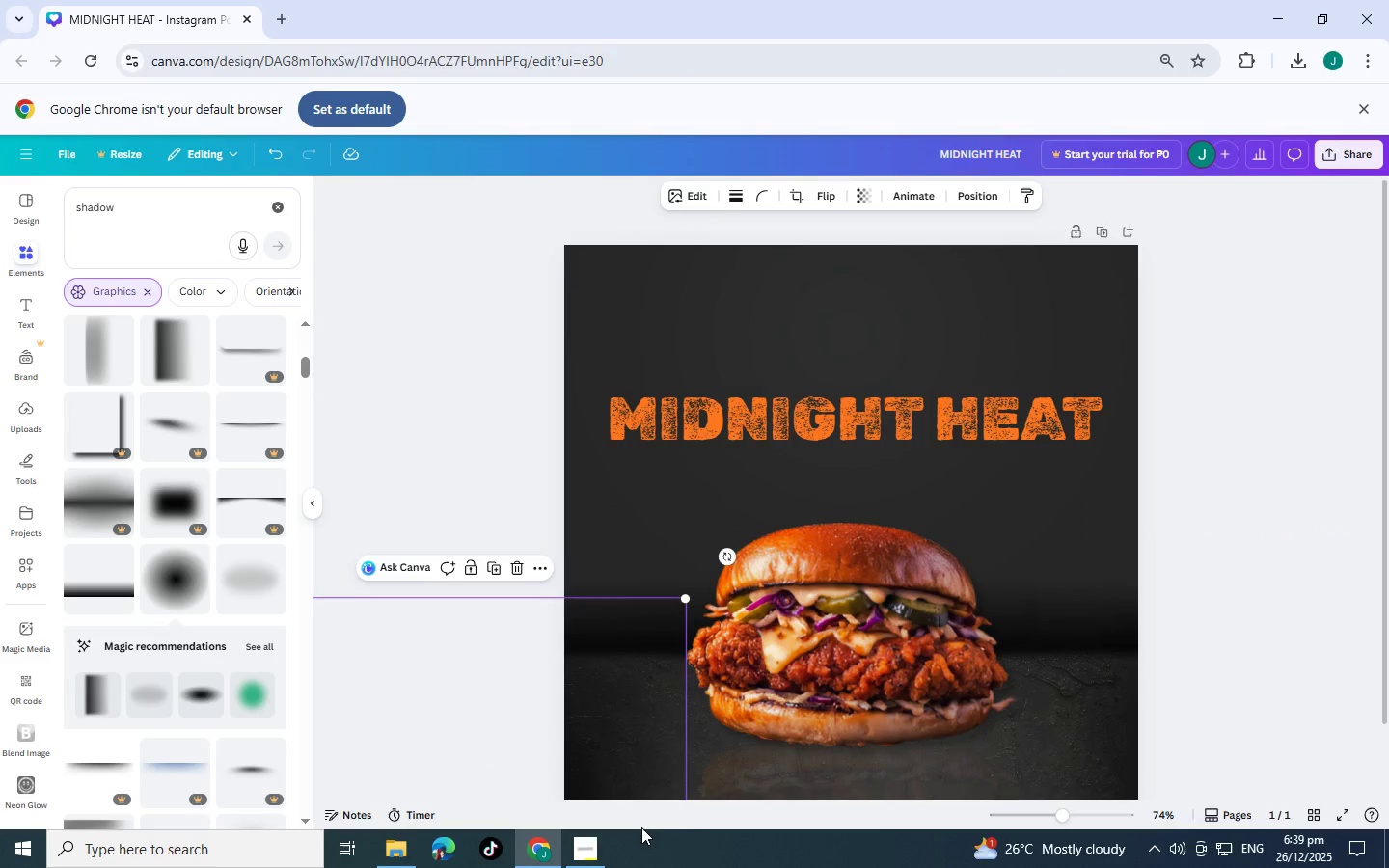 
left_click_drag(start_coordinate=[641, 827], to_coordinate=[736, 812])
 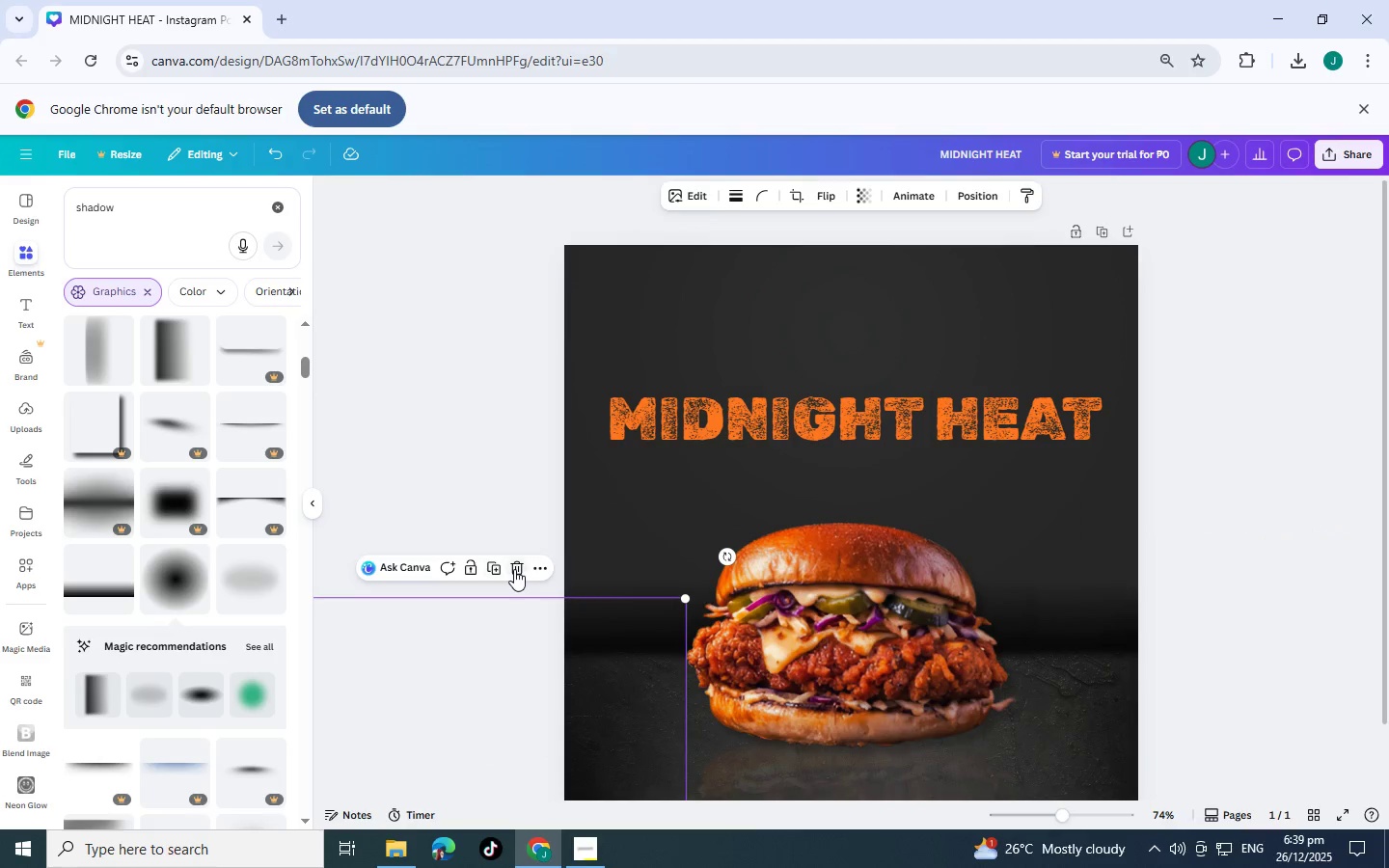 
left_click([517, 569])
 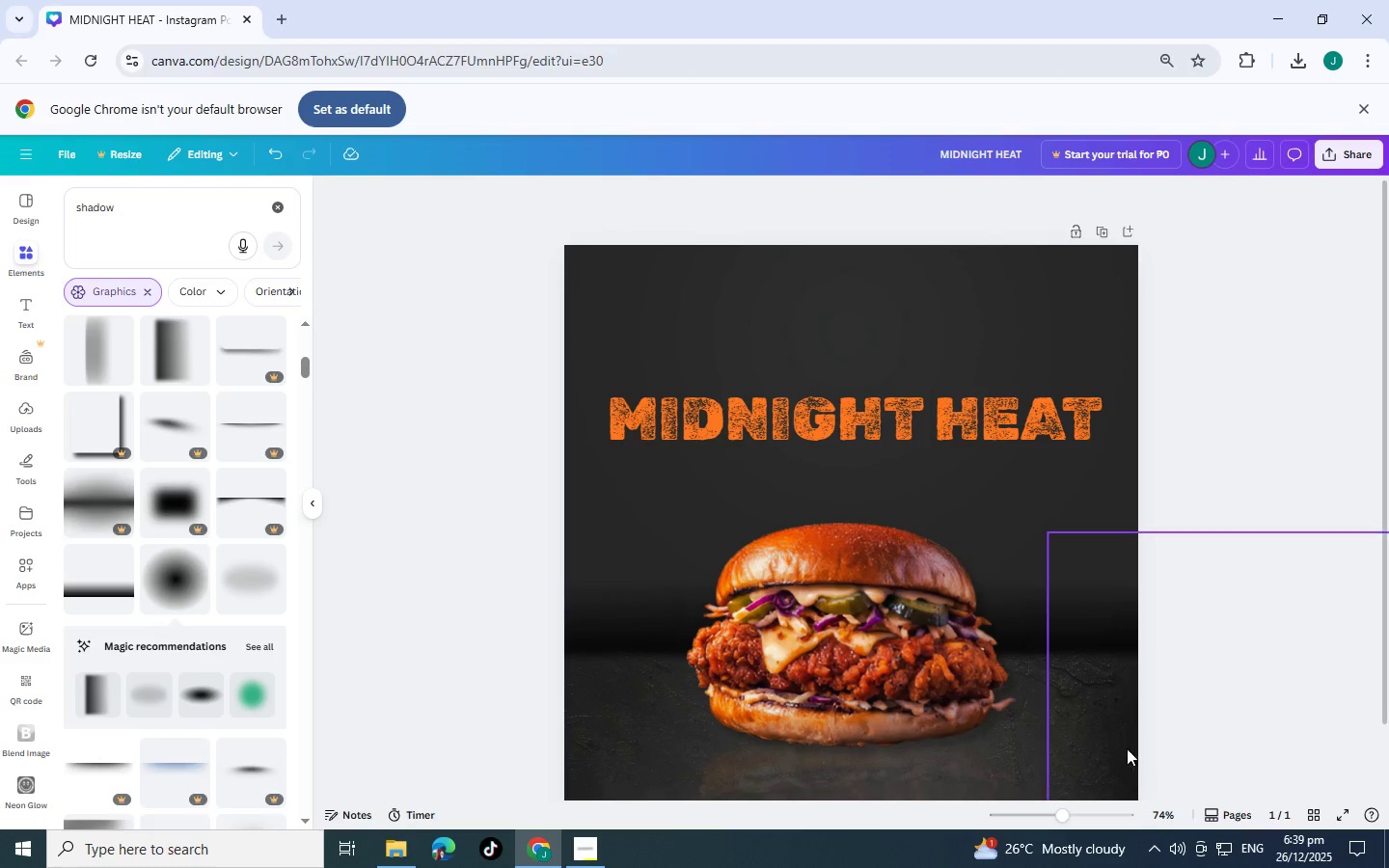 
left_click([1111, 750])
 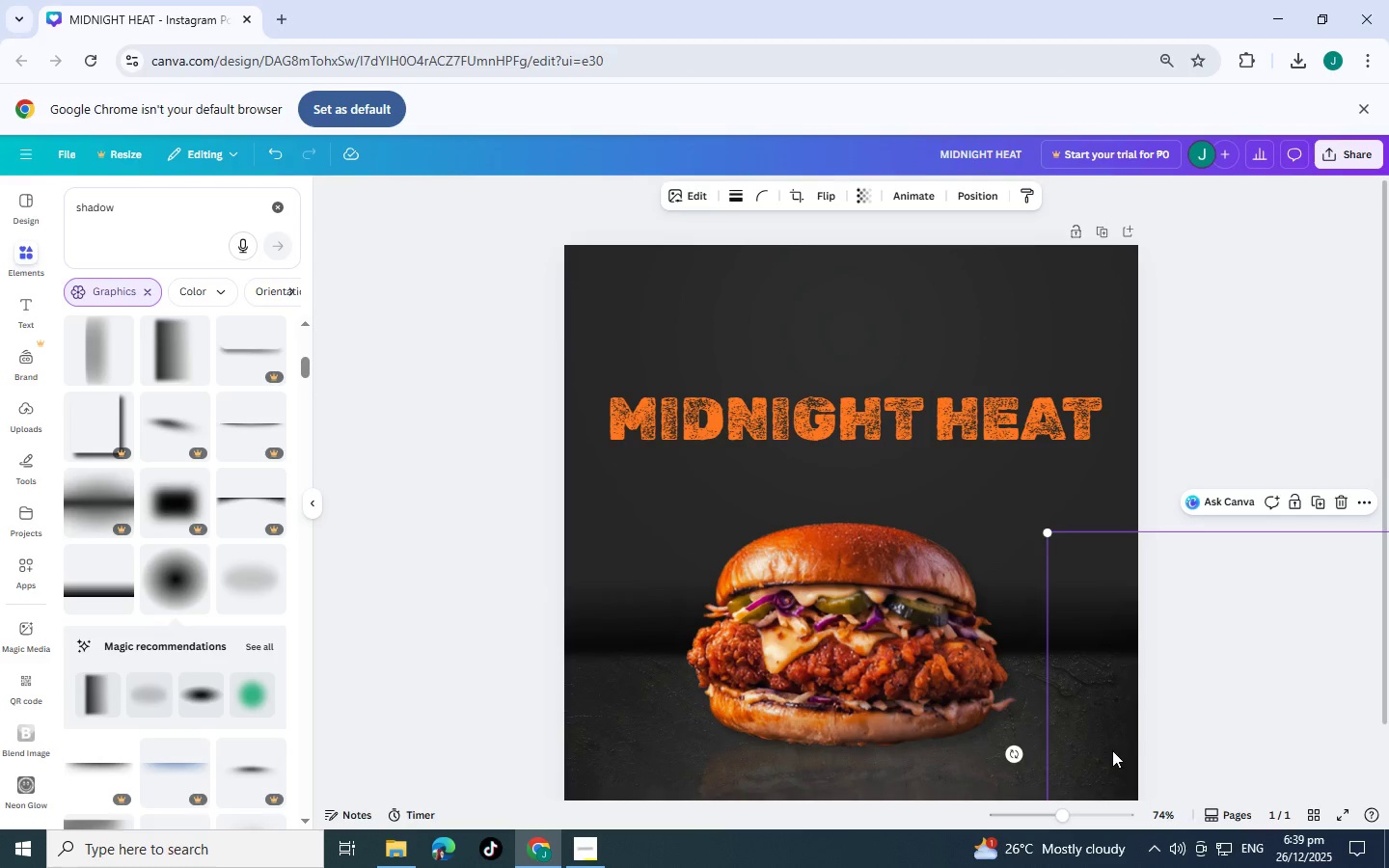 
left_click_drag(start_coordinate=[1114, 750], to_coordinate=[355, 662])
 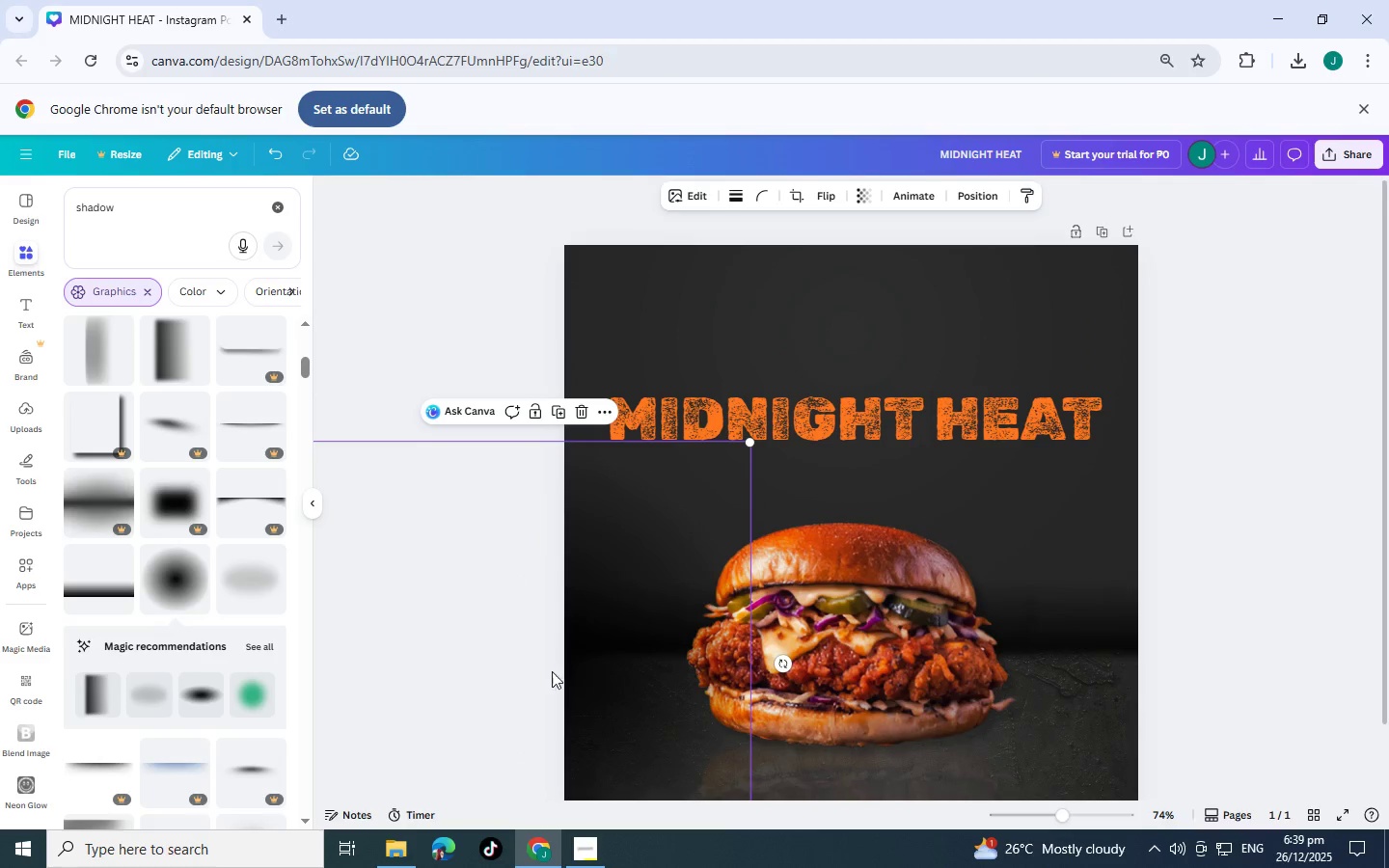 
left_click_drag(start_coordinate=[548, 671], to_coordinate=[450, 667])
 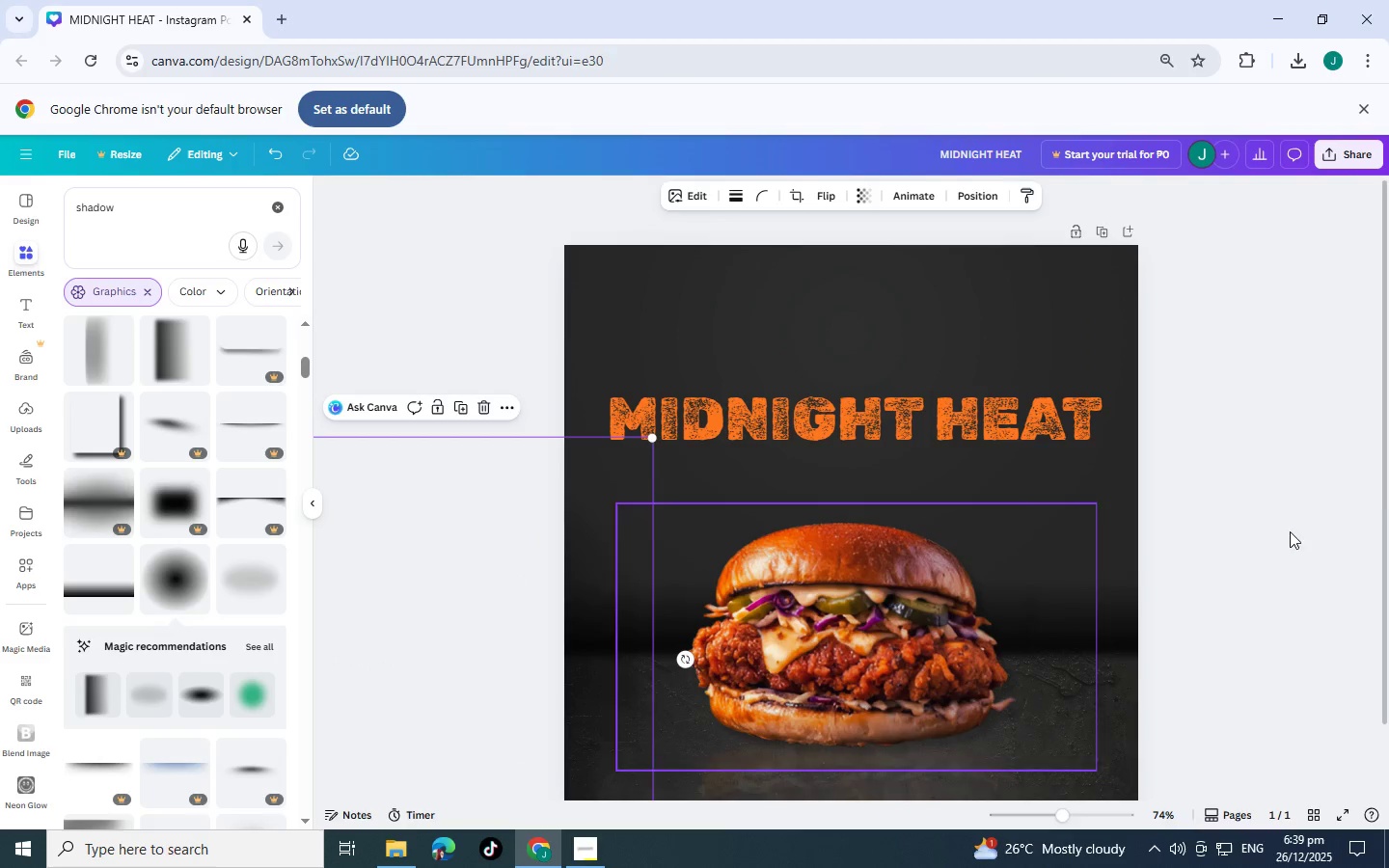 
left_click([1363, 504])
 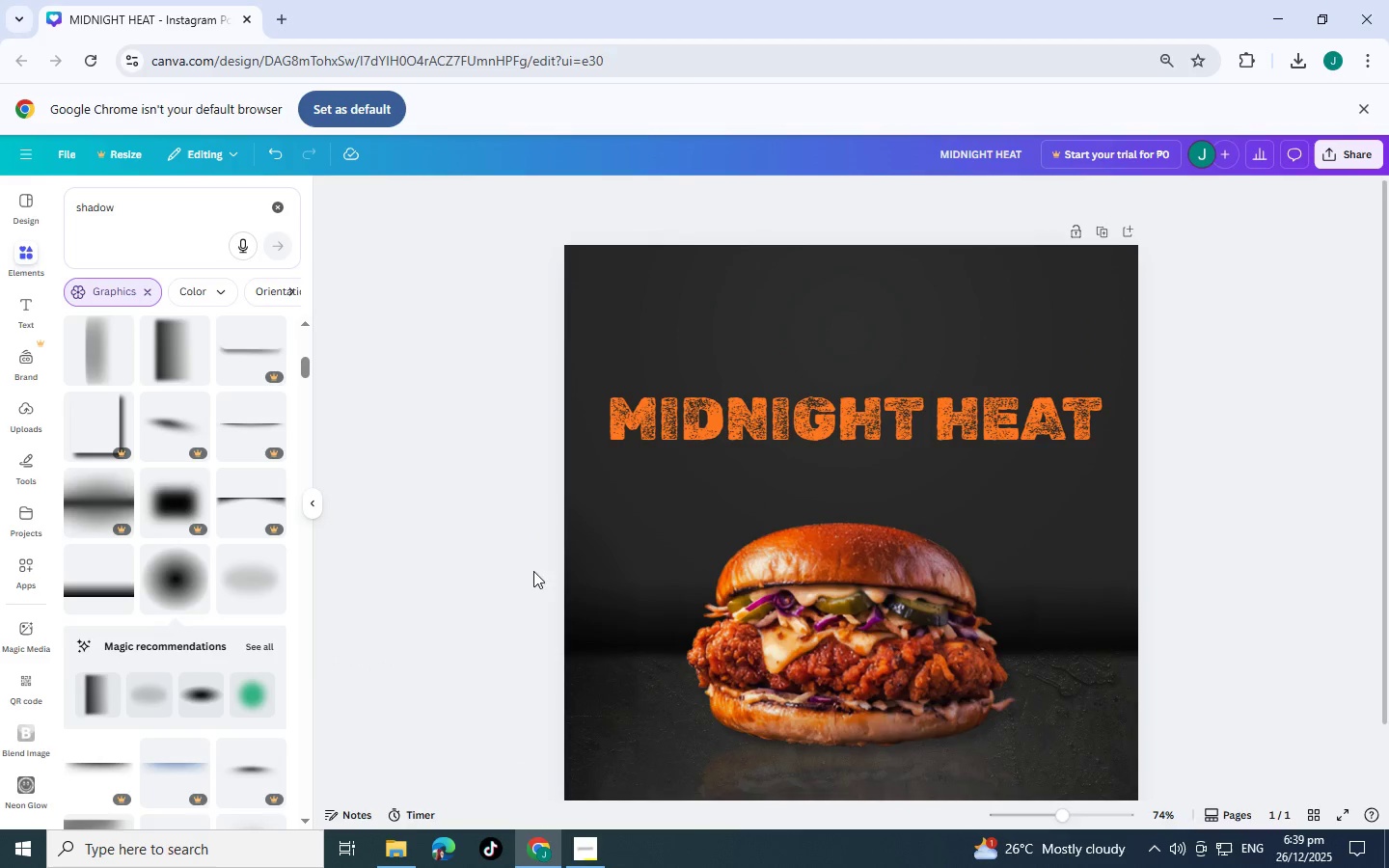 
left_click([568, 562])
 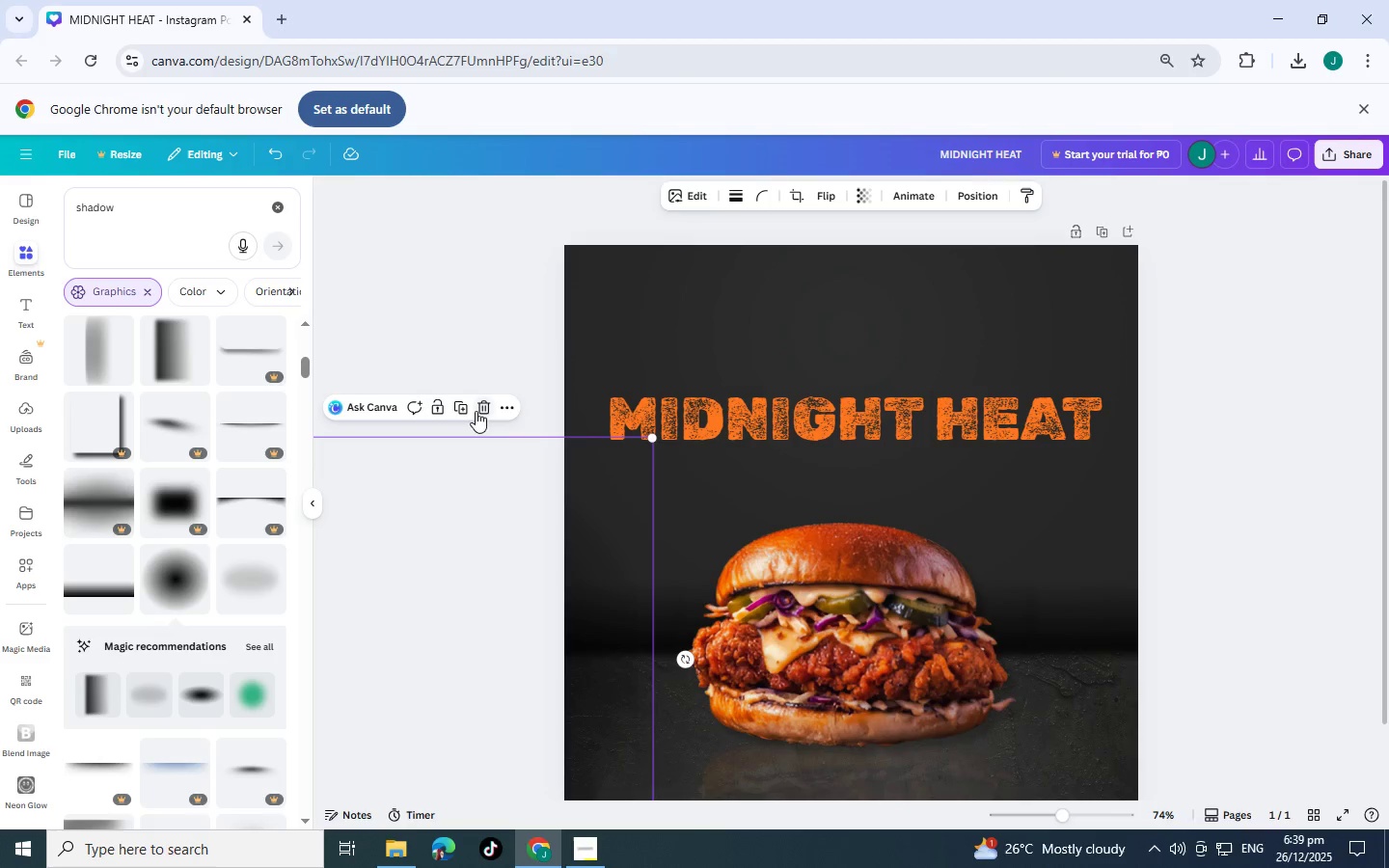 
left_click([476, 411])
 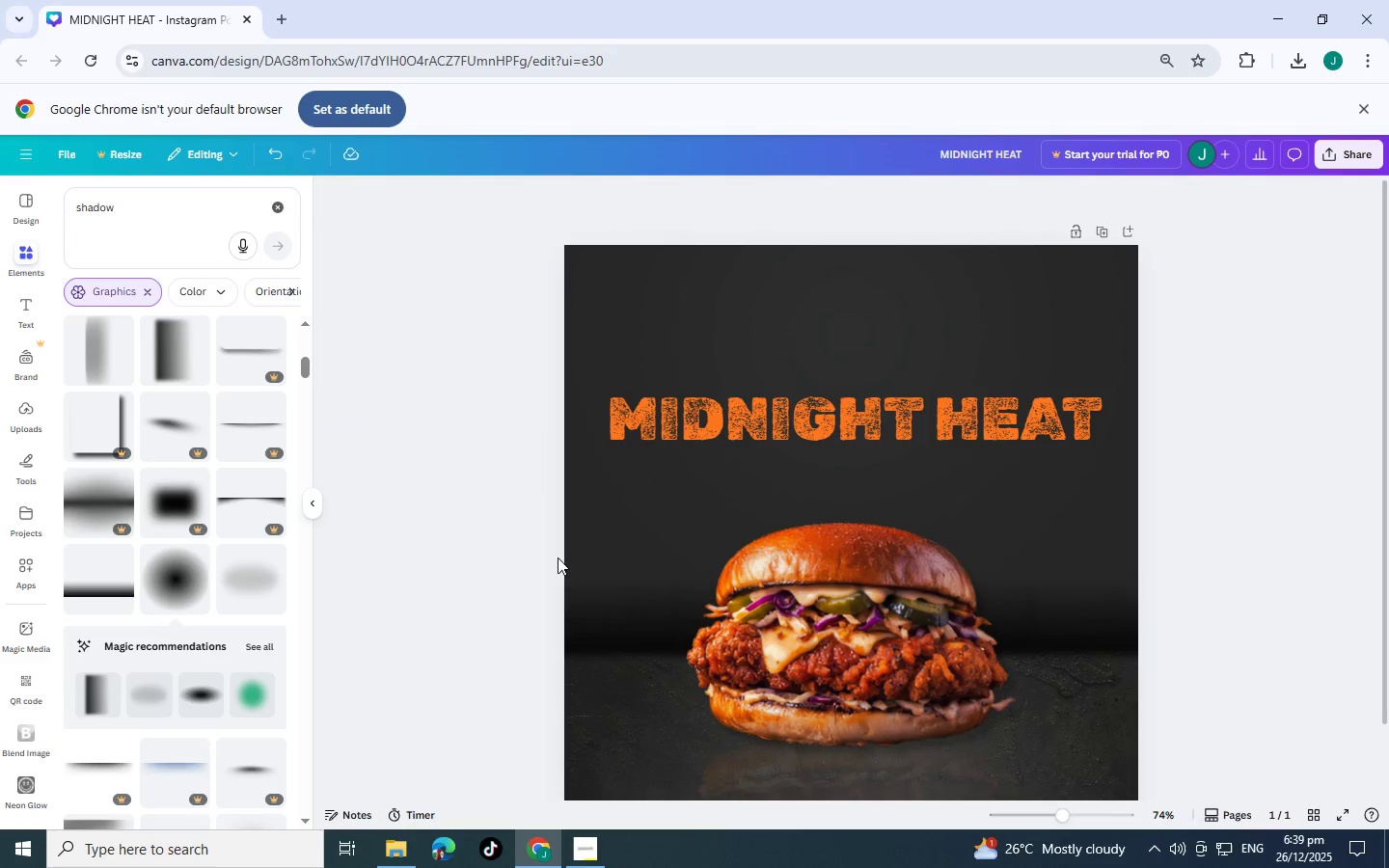 
left_click([1307, 432])
 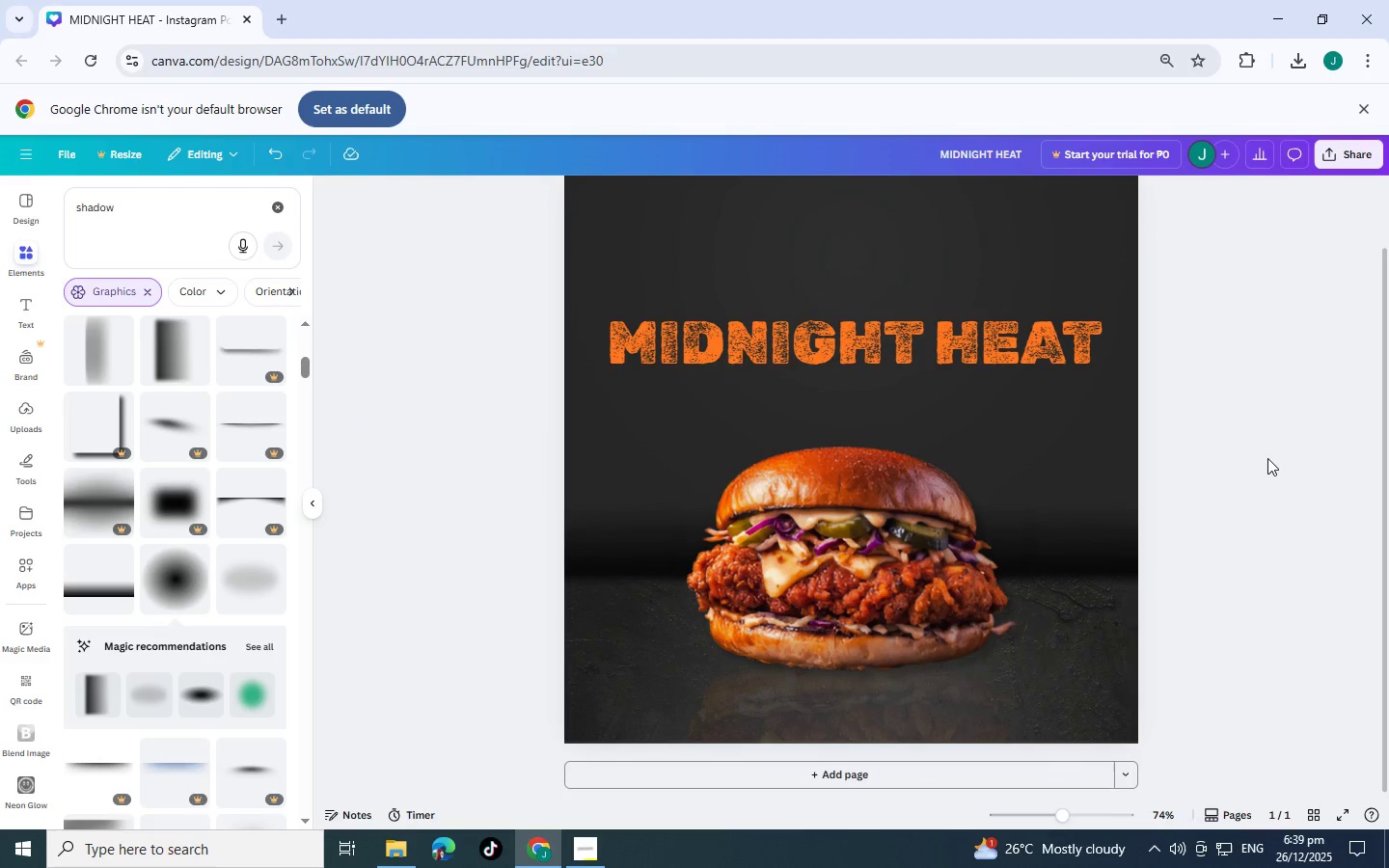 
scroll: coordinate [1266, 460], scroll_direction: down, amount: 5.0
 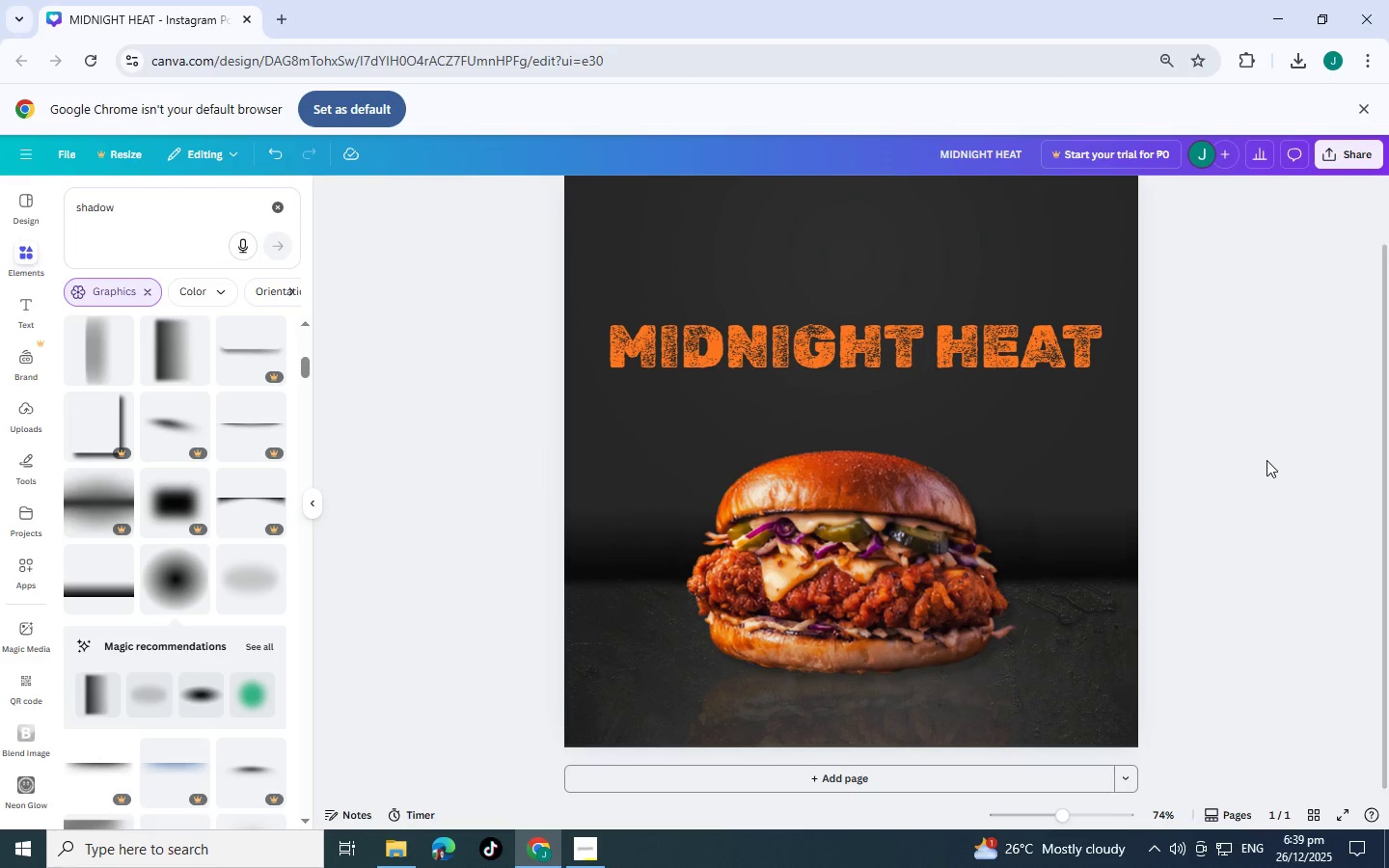 
scroll: coordinate [1266, 460], scroll_direction: up, amount: 2.0
 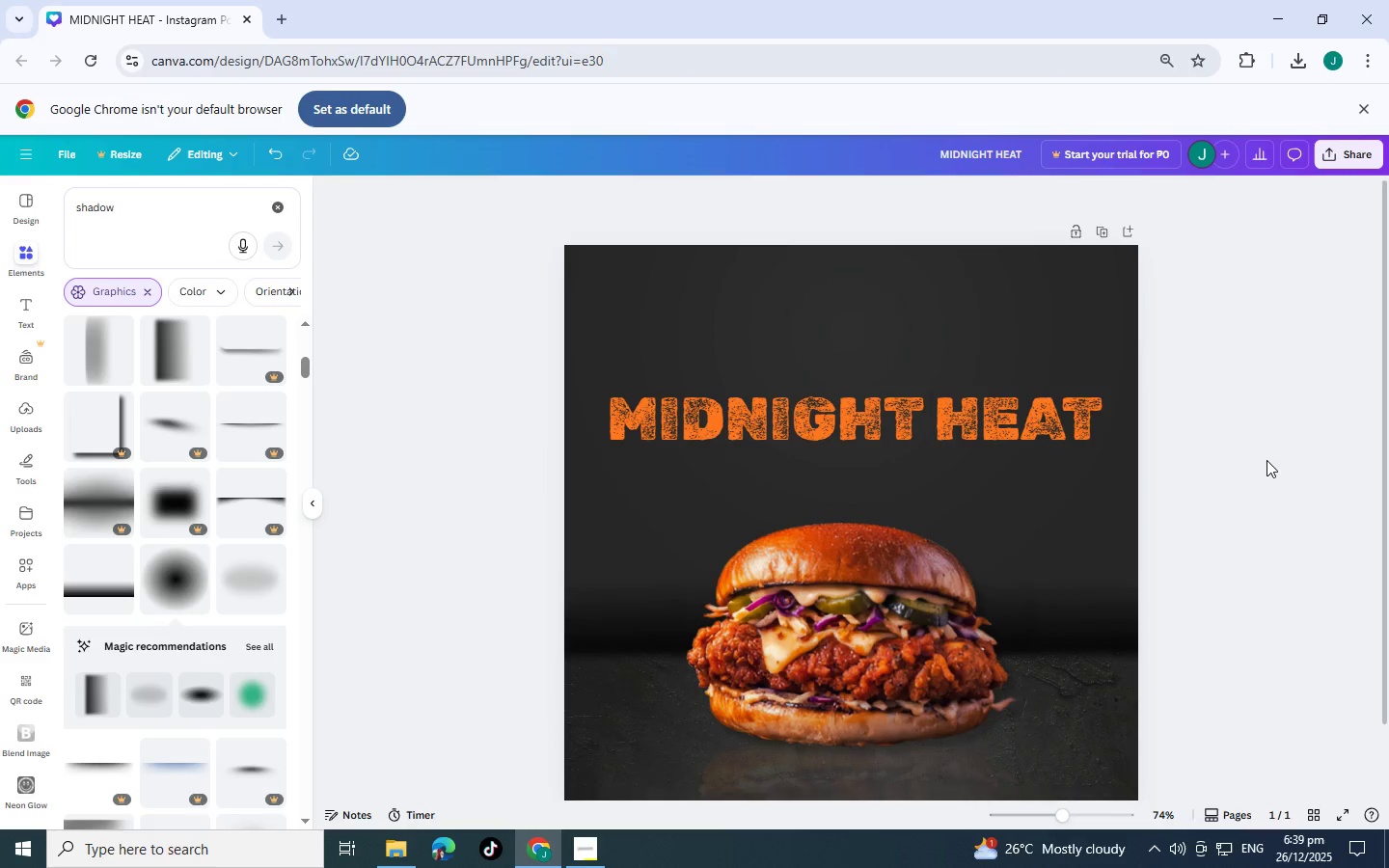 
scroll: coordinate [1266, 460], scroll_direction: down, amount: 2.0
 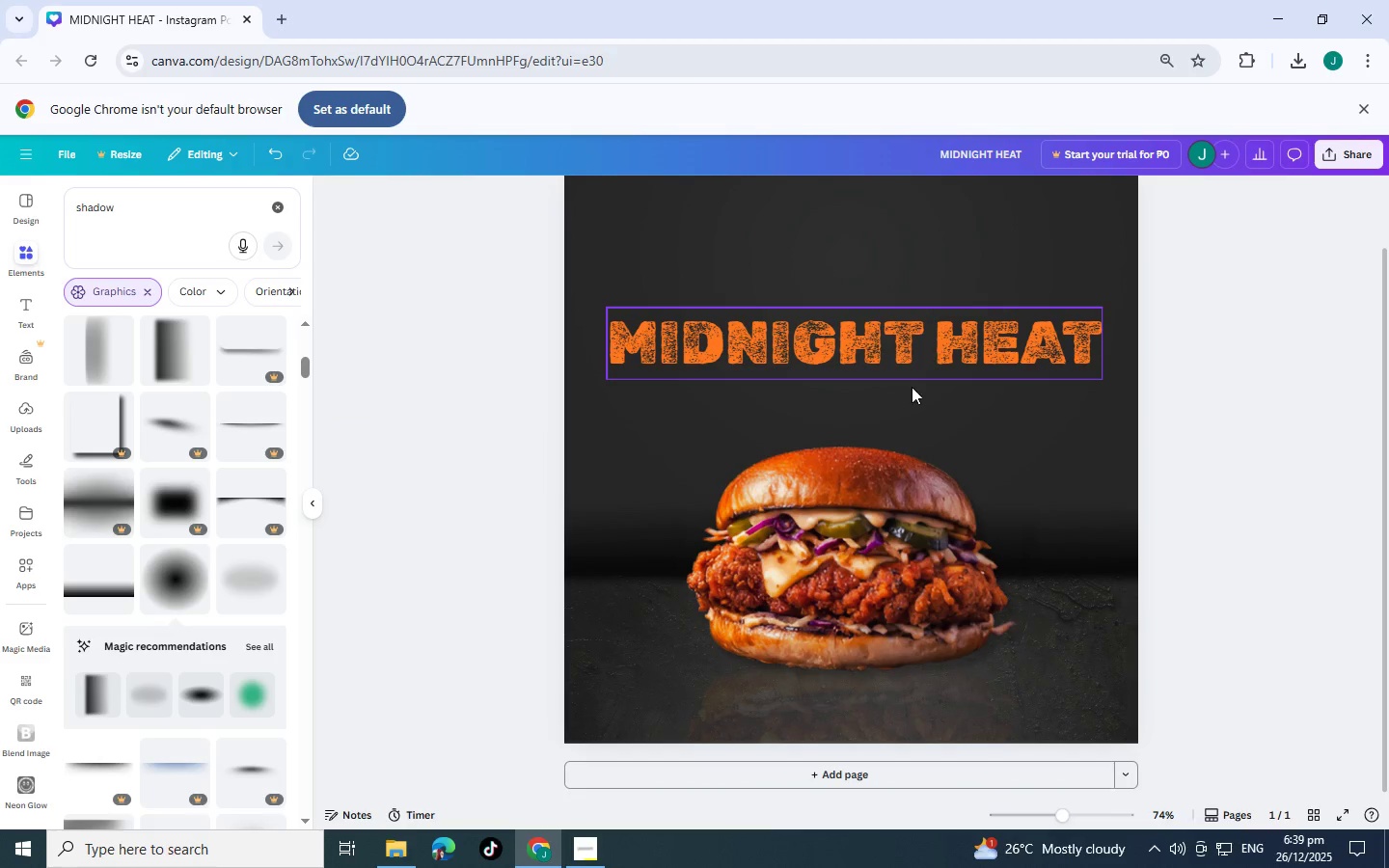 
scroll: coordinate [1136, 574], scroll_direction: up, amount: 2.0
 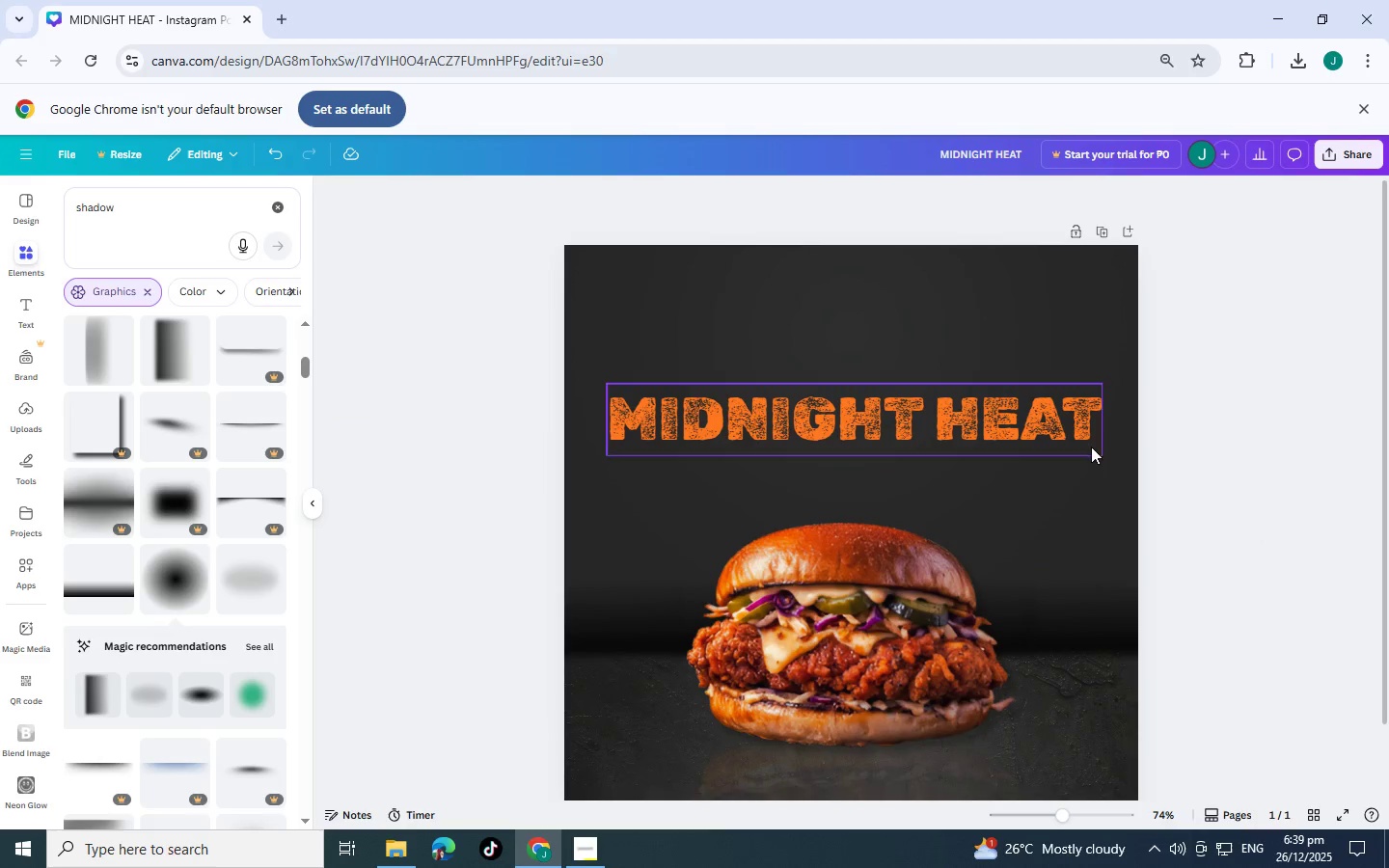 
scroll: coordinate [1271, 476], scroll_direction: down, amount: 3.0
 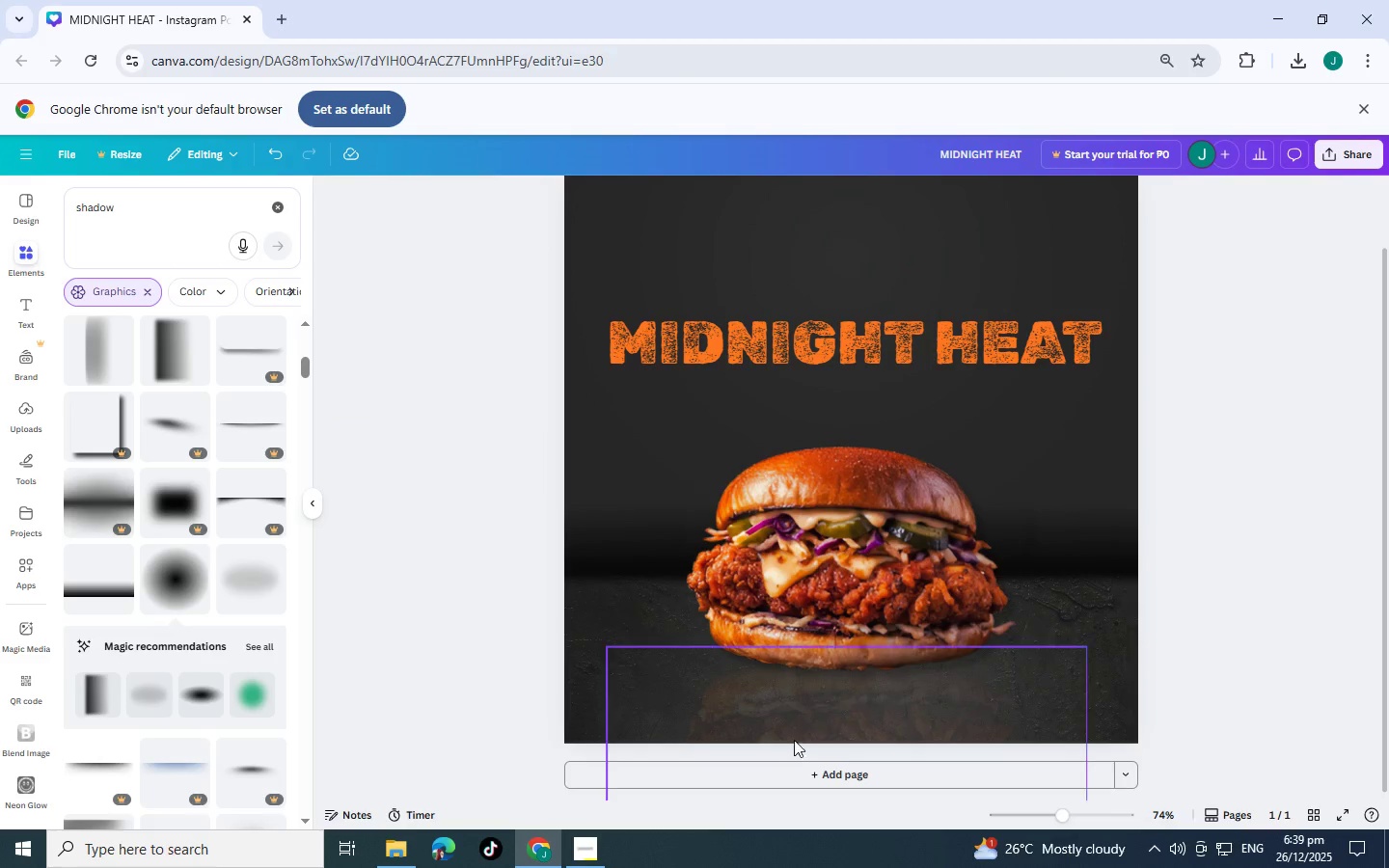 
left_click_drag(start_coordinate=[809, 720], to_coordinate=[786, 717])
 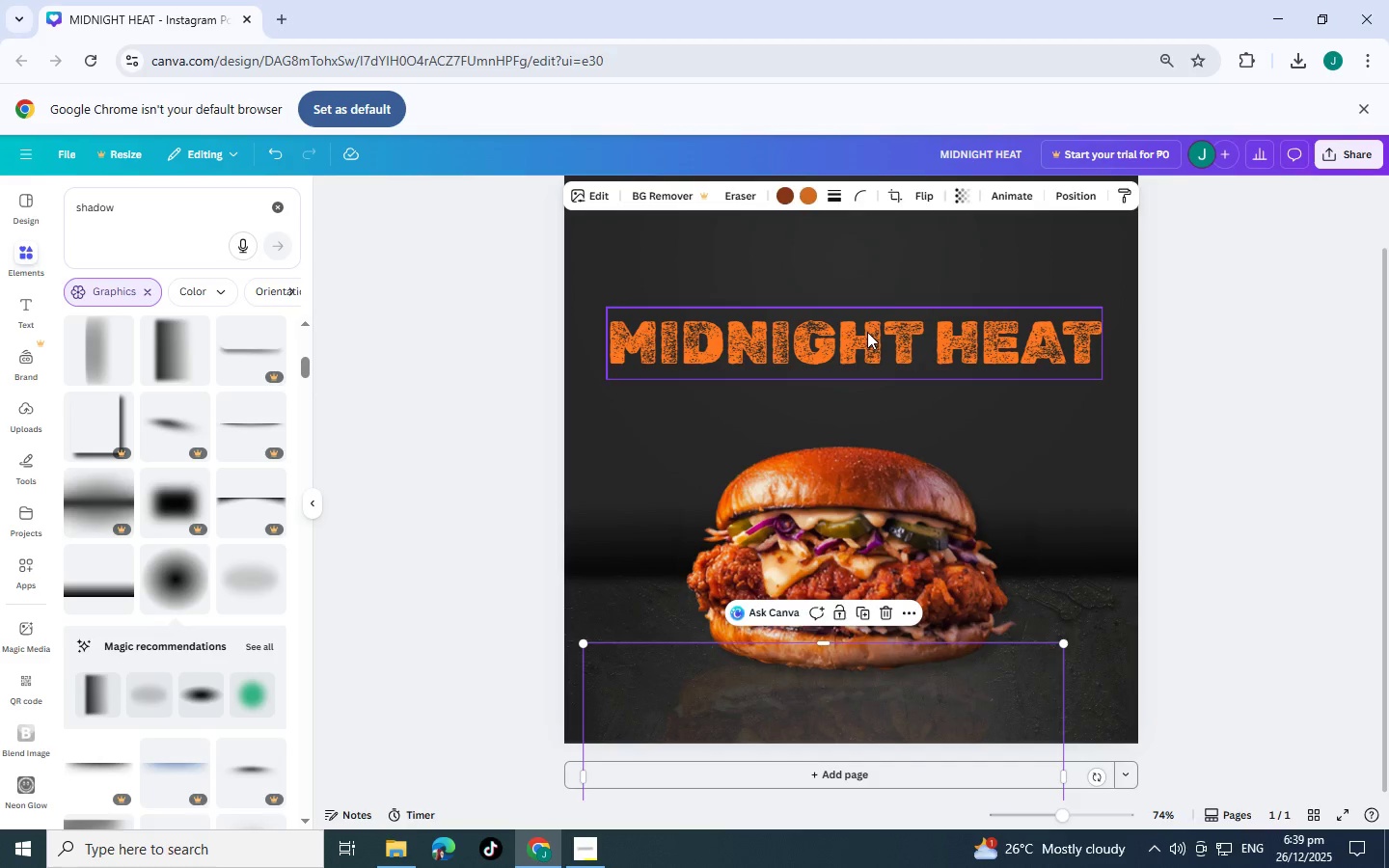 
left_click([867, 332])
 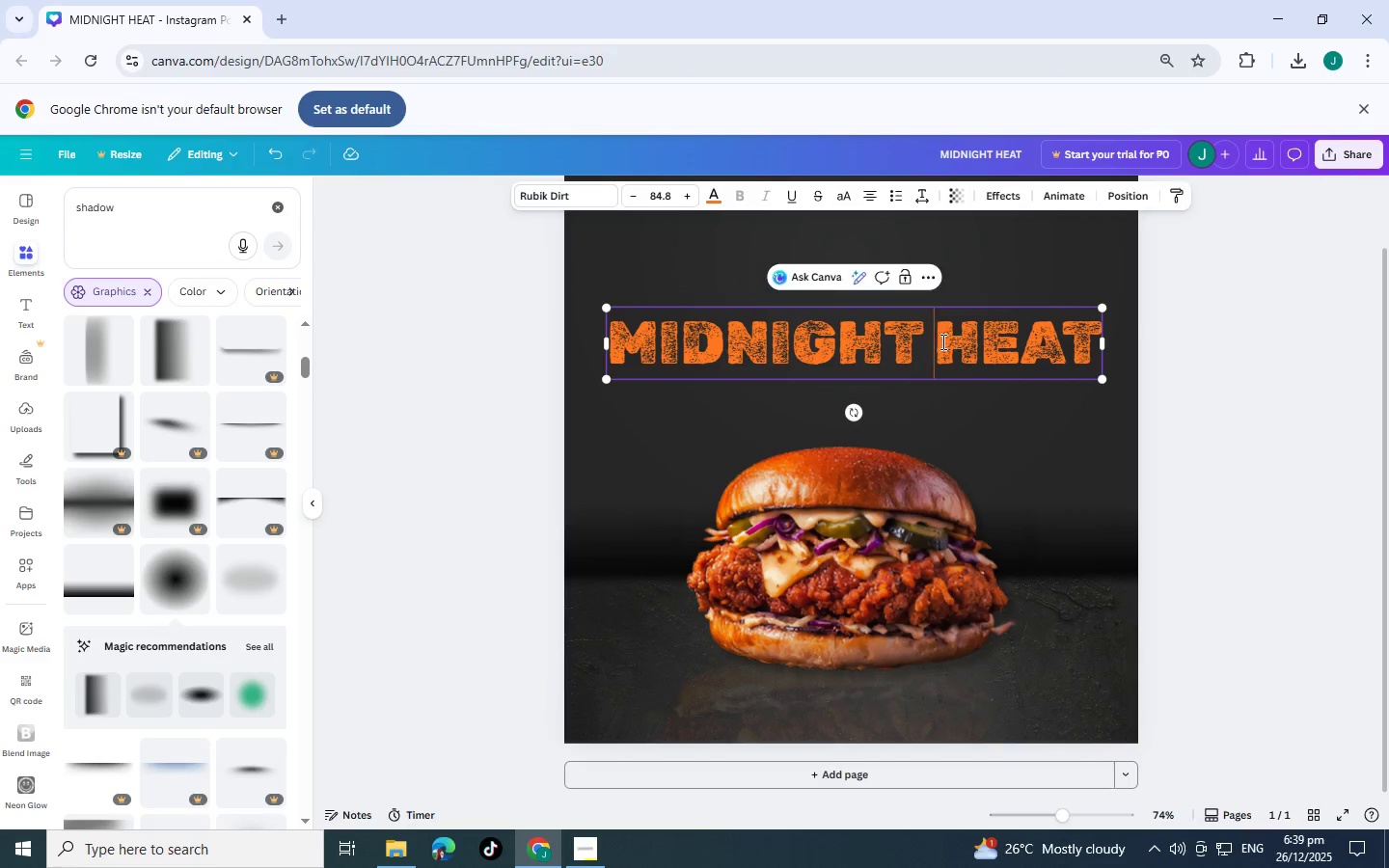 
double_click([933, 341])
 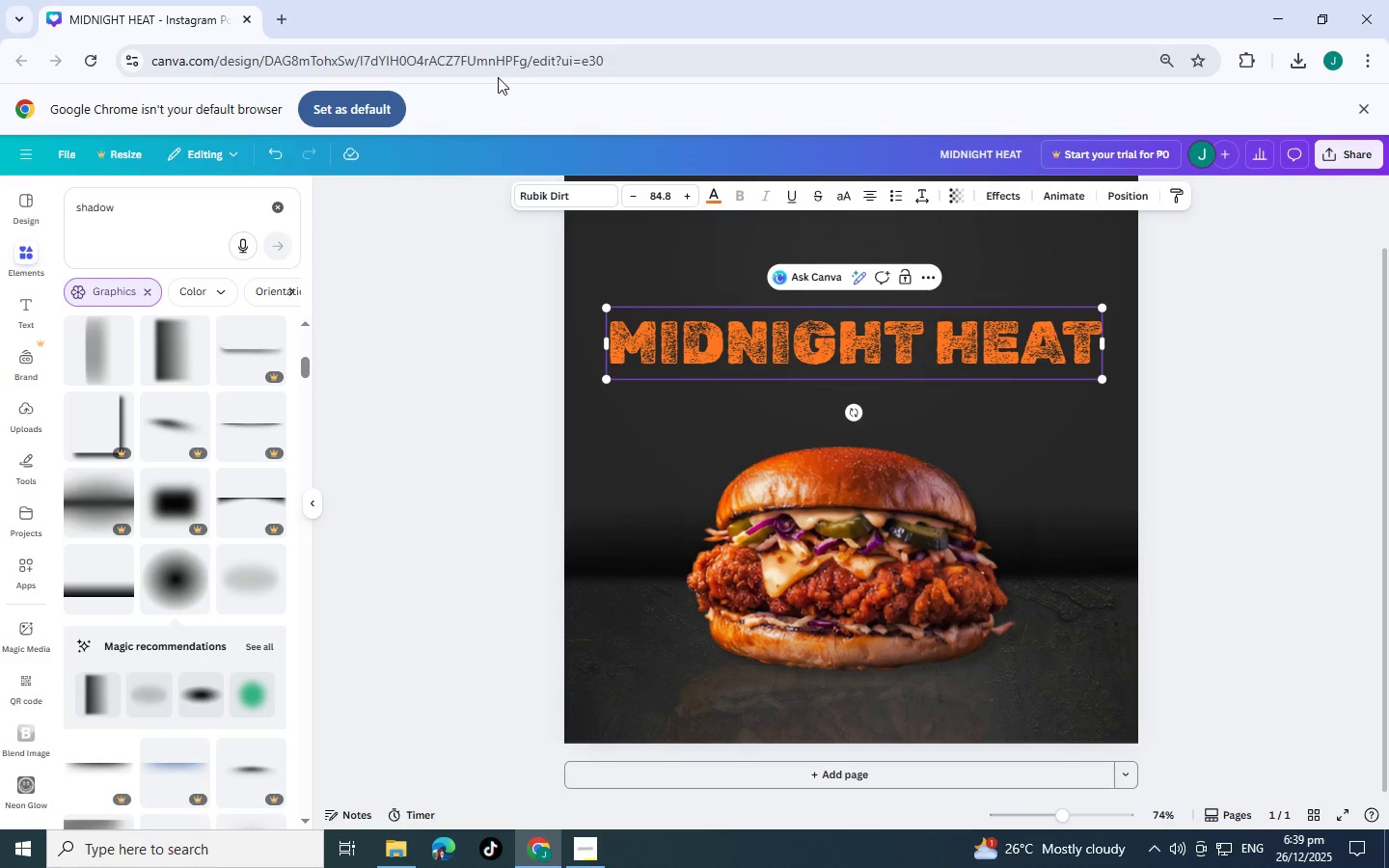 
left_click_drag(start_coordinate=[169, 210], to_coordinate=[0, 176])
 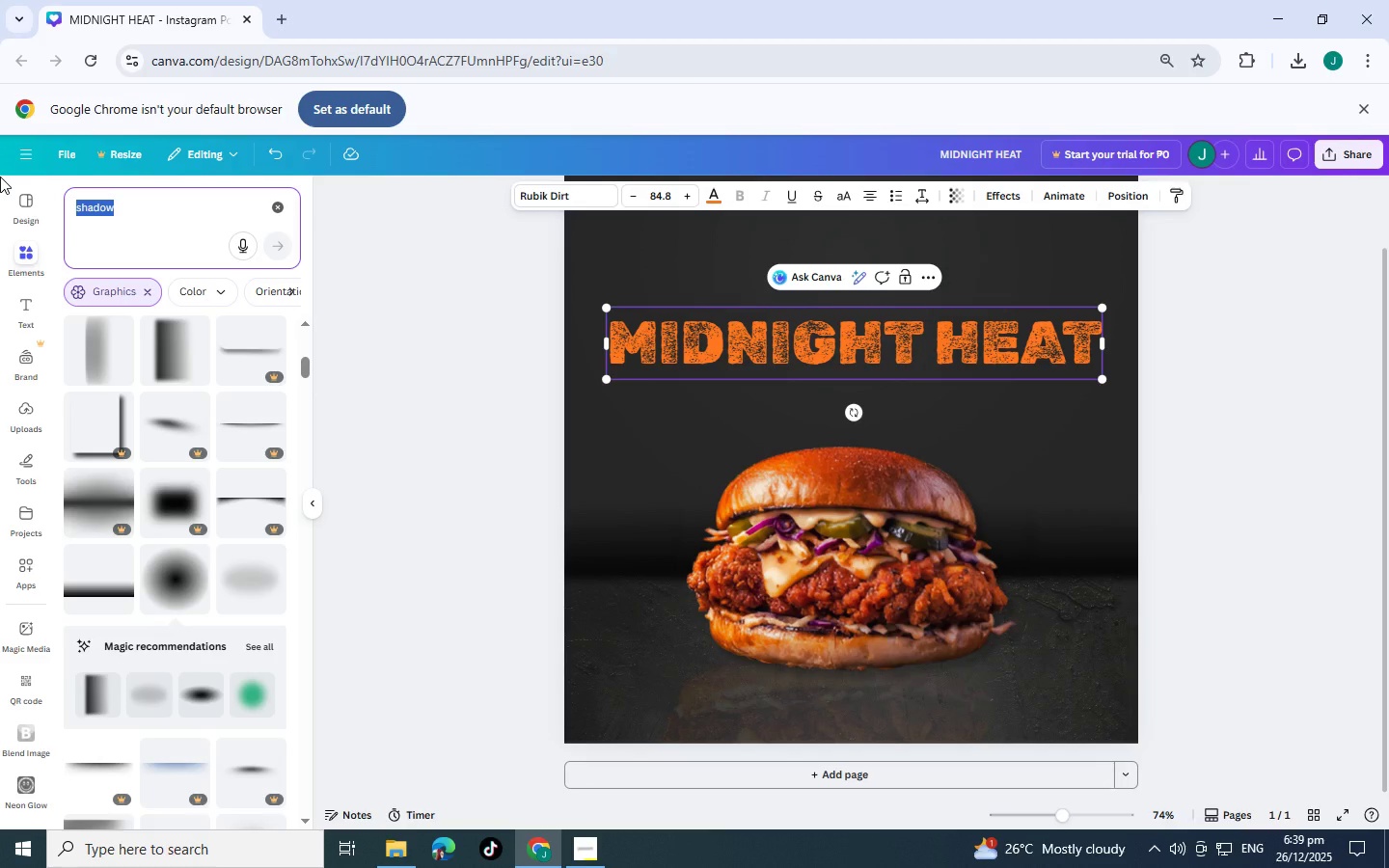 
type(spark)
 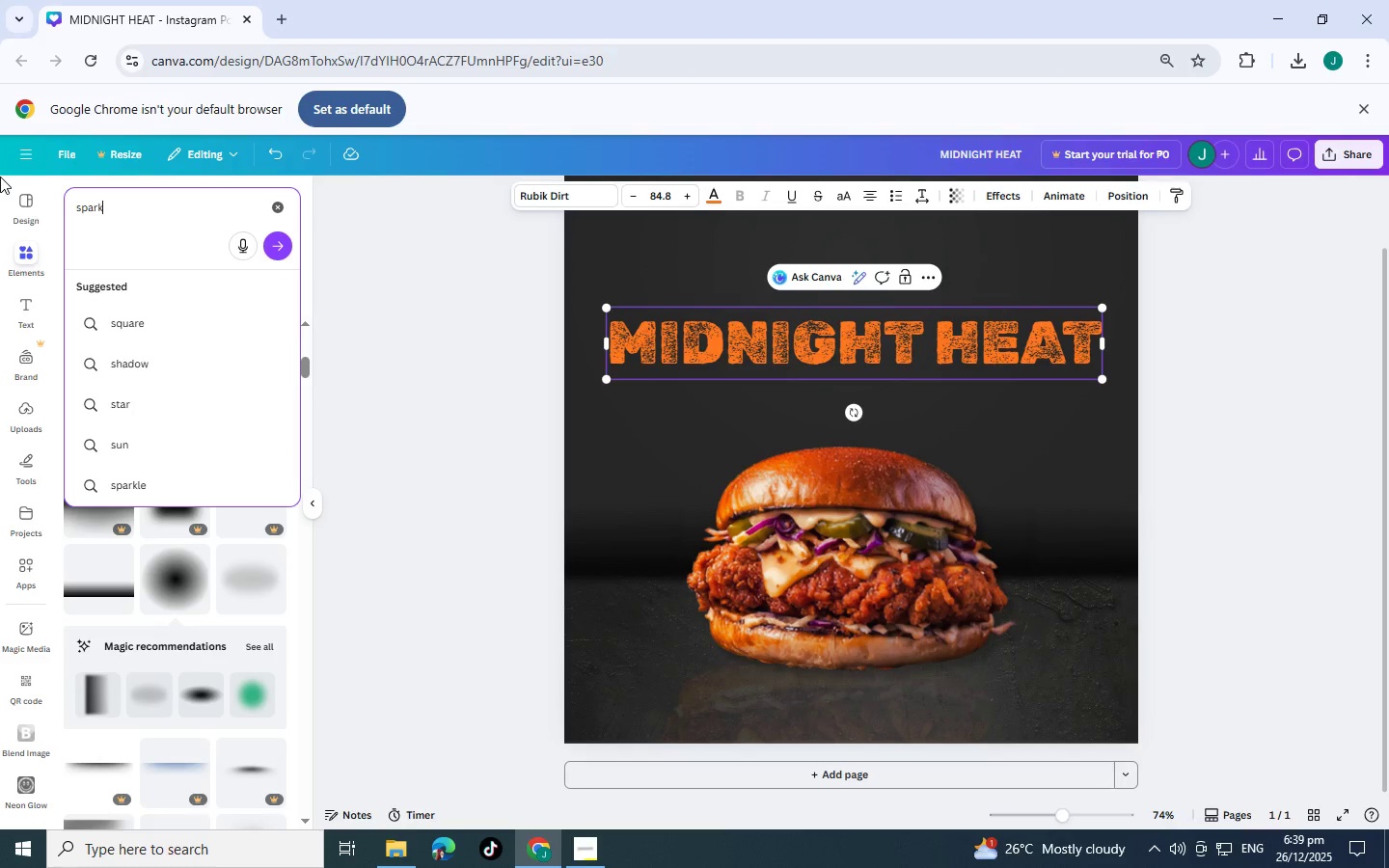 
key(Enter)
 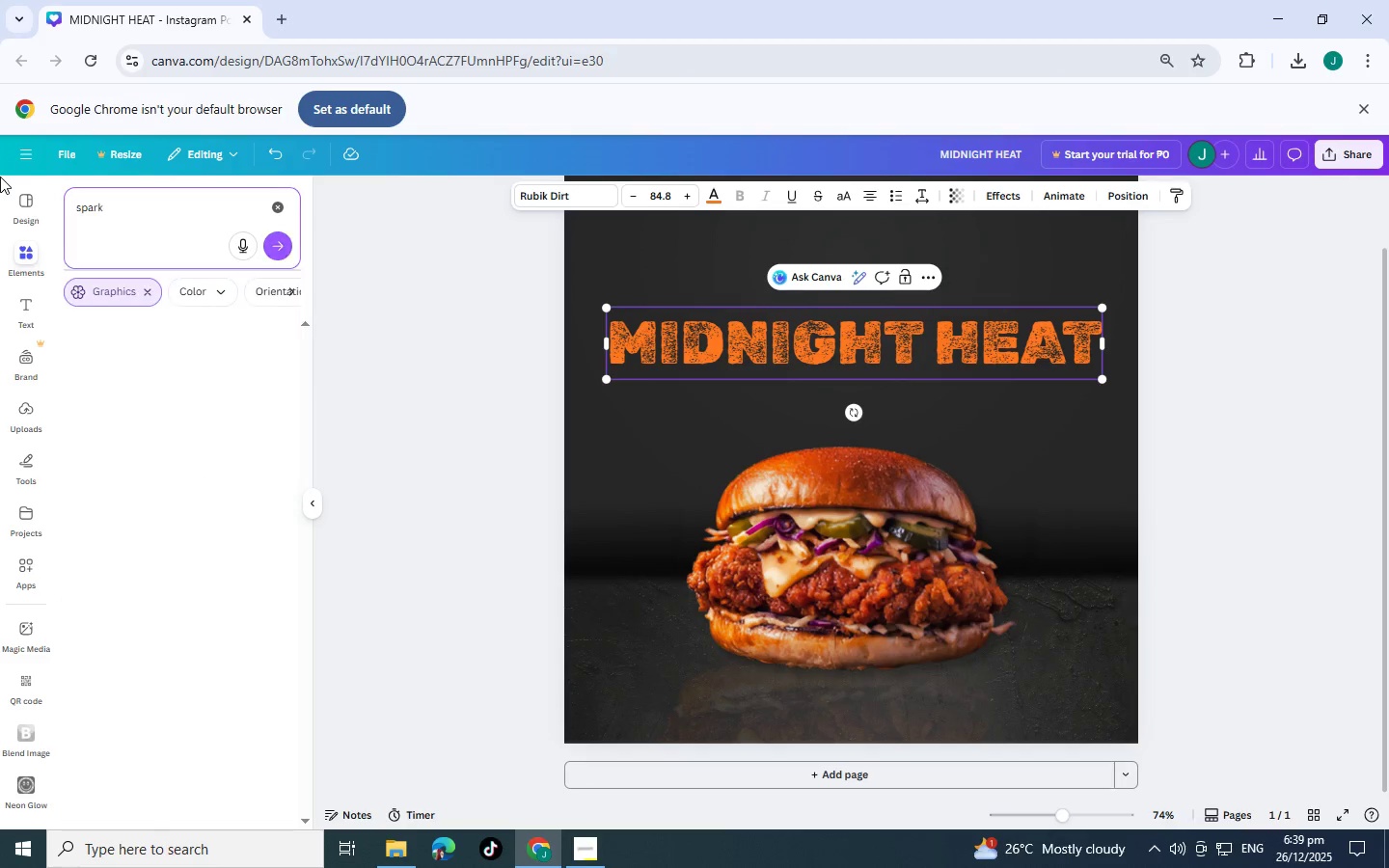 
key(Backslash)
 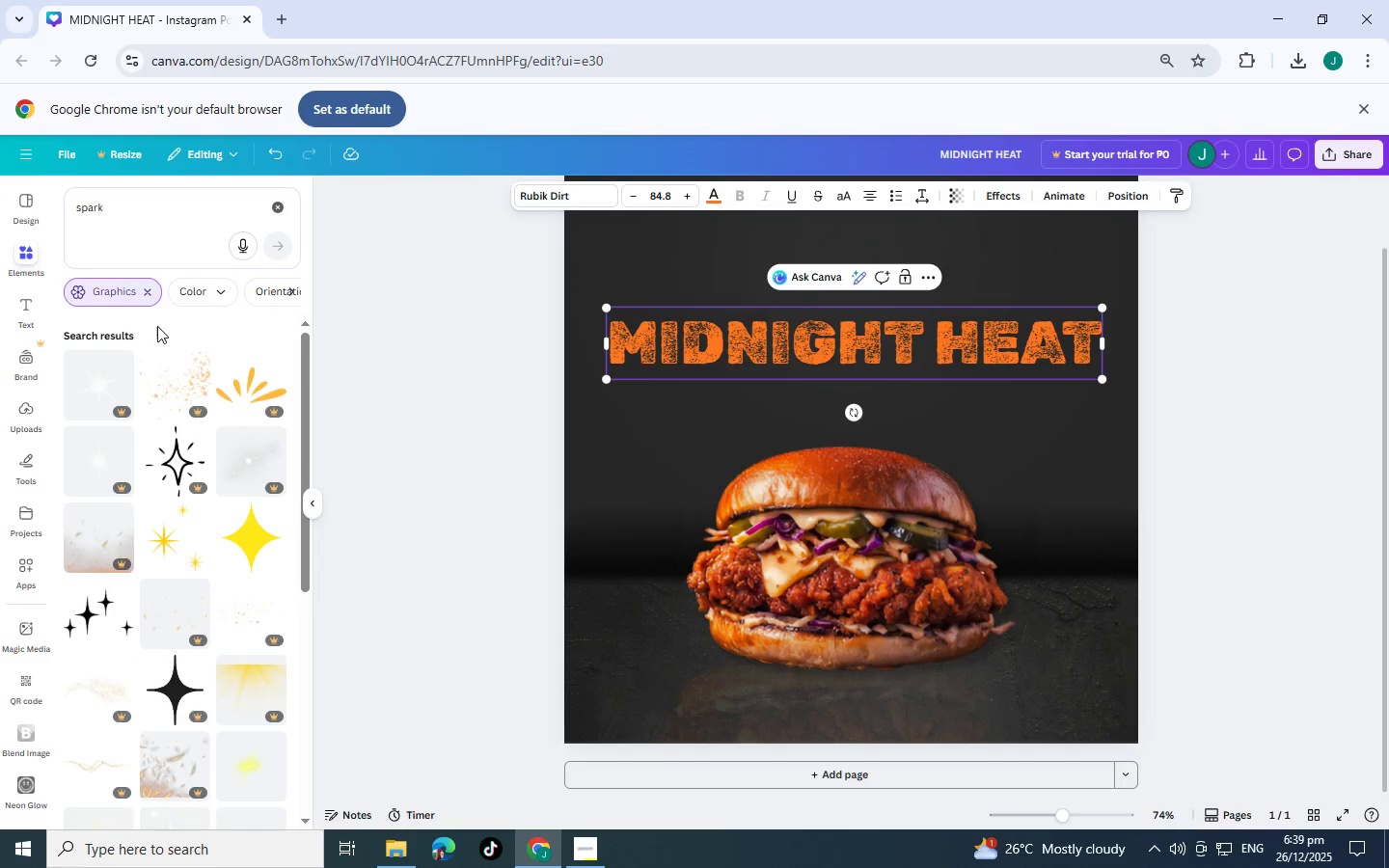 
left_click([146, 297])
 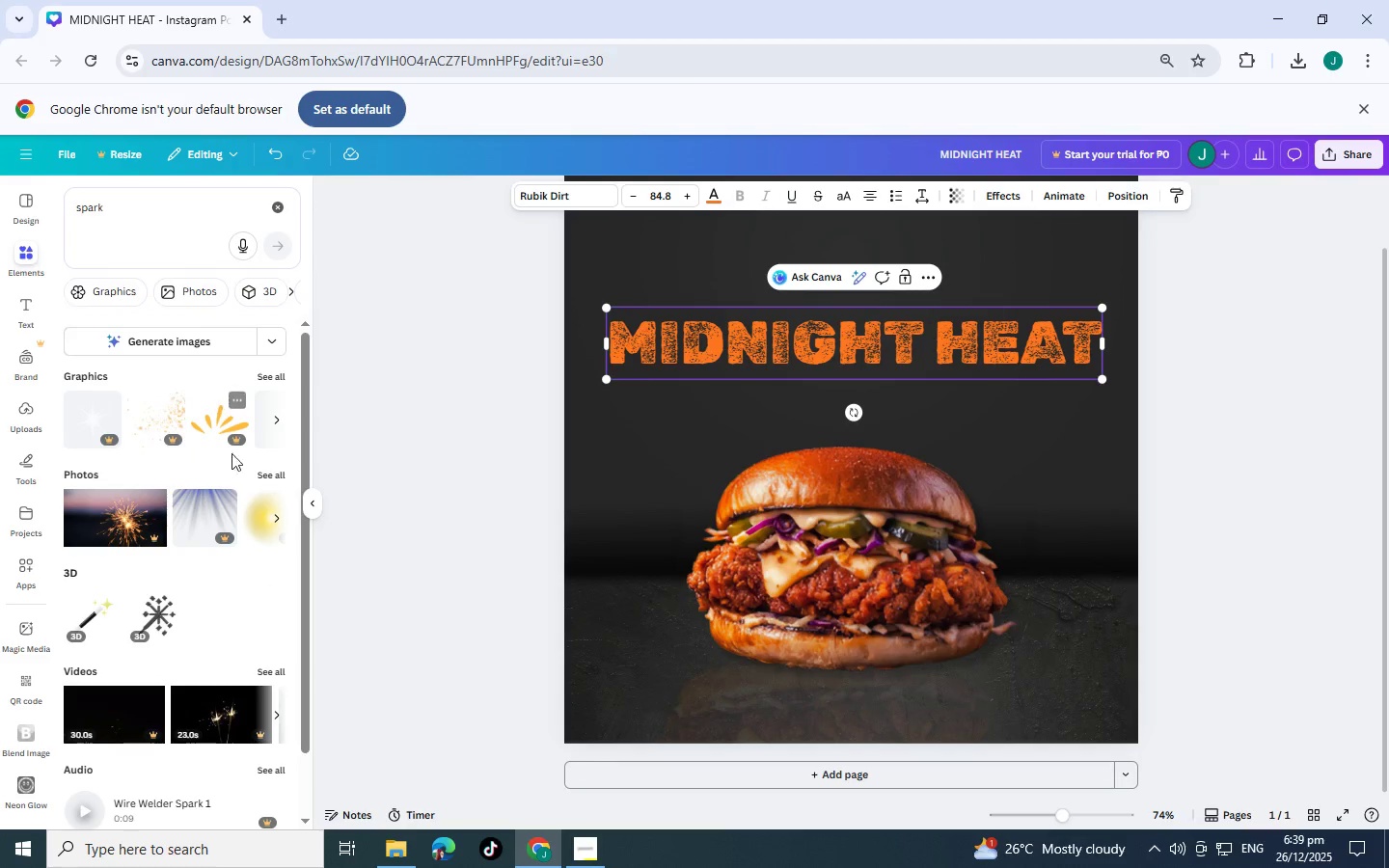 
left_click([261, 375])
 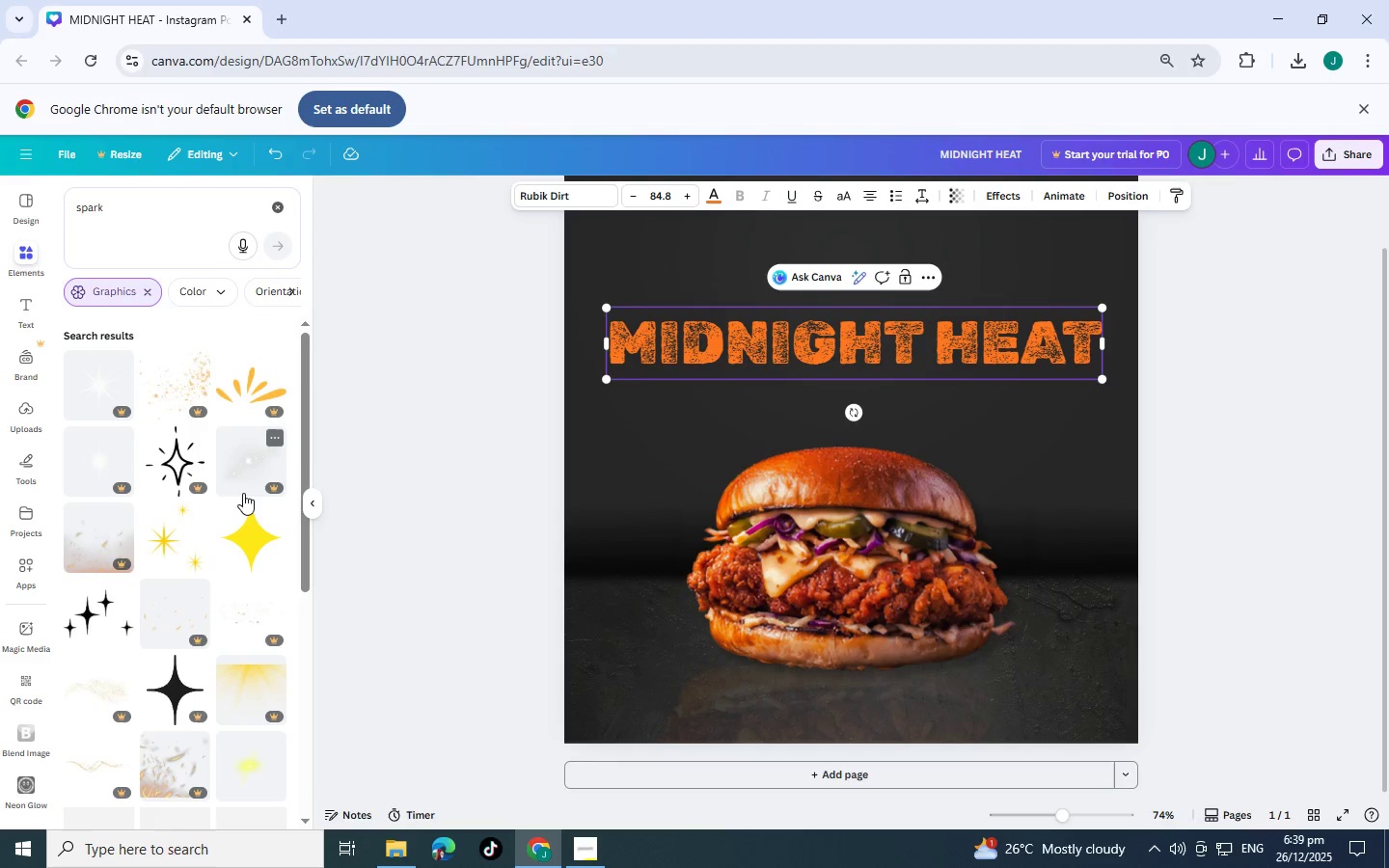 
scroll: coordinate [183, 604], scroll_direction: down, amount: 16.0
 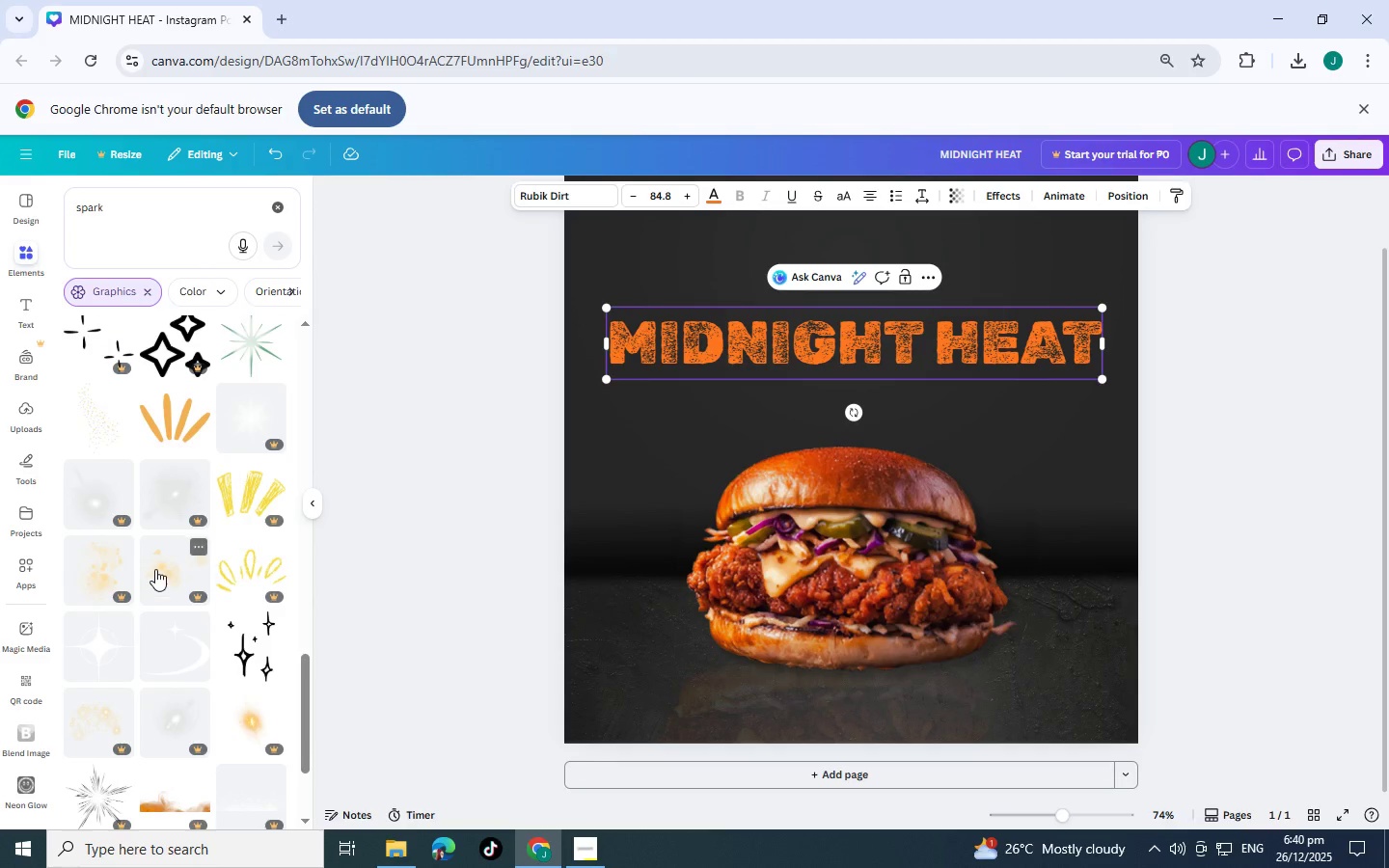 
scroll: coordinate [155, 562], scroll_direction: down, amount: 2.0
 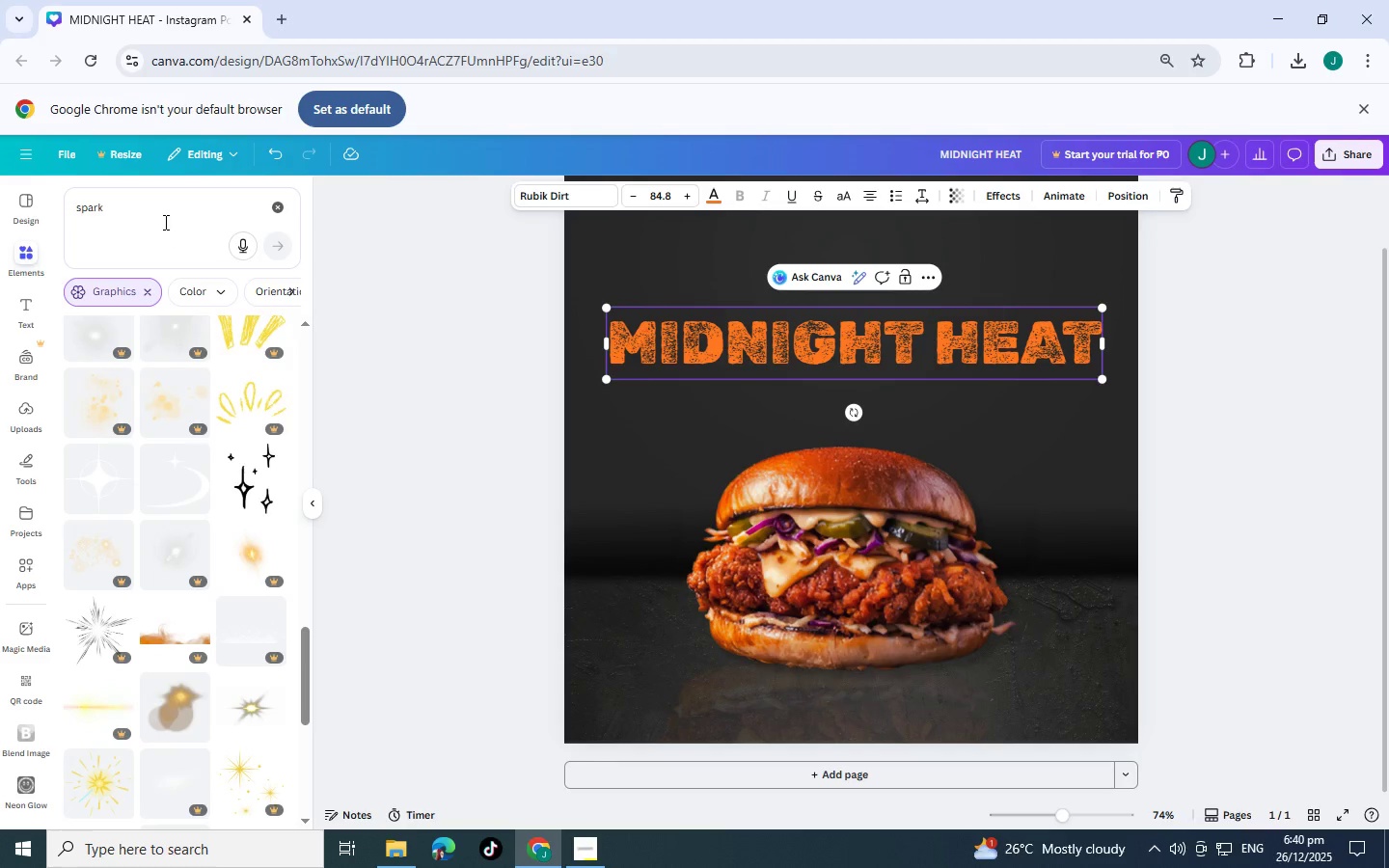 
left_click_drag(start_coordinate=[164, 222], to_coordinate=[0, 193])
 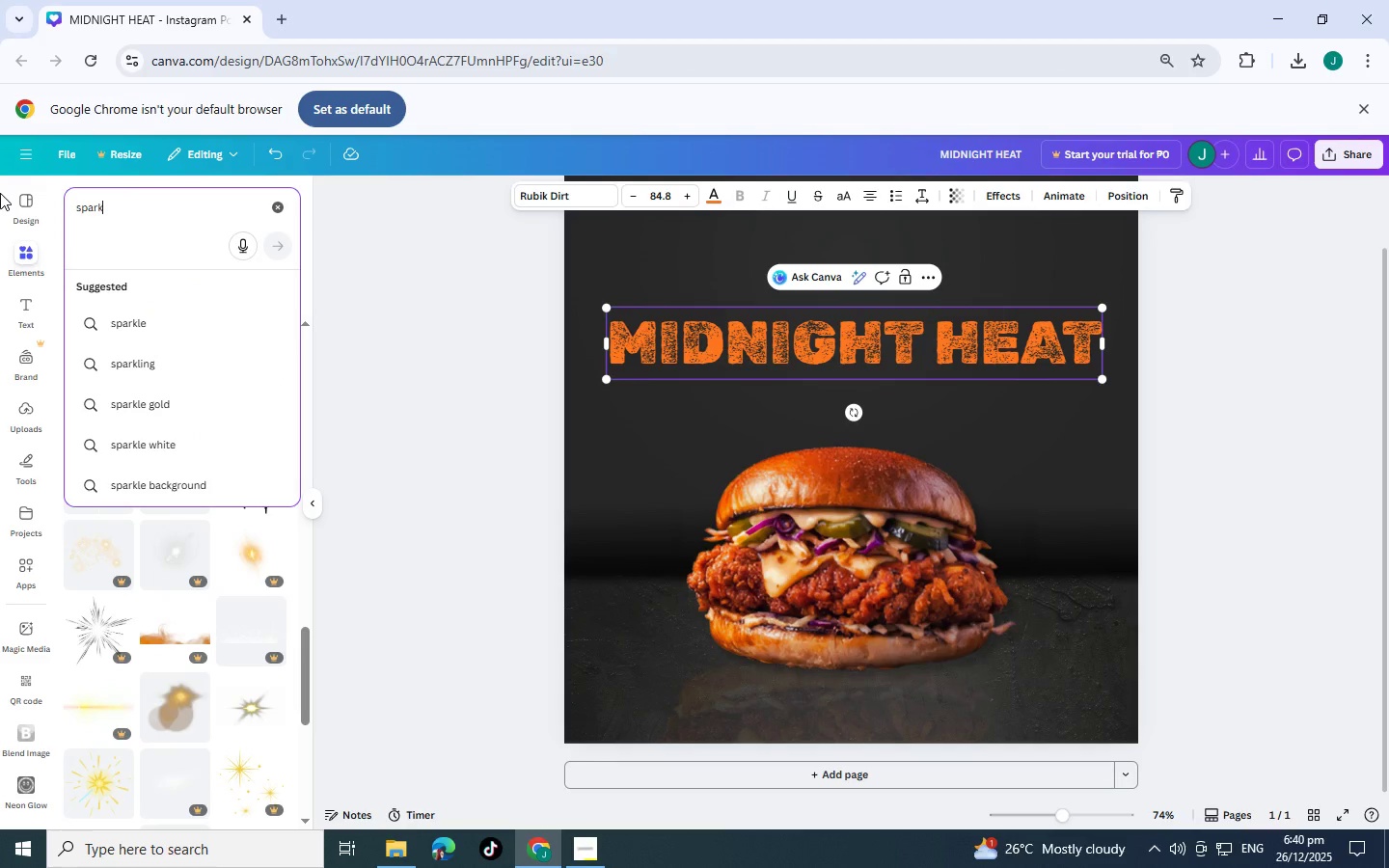 
key(Backspace)
key(Backspace)
key(Backspace)
key(Backspace)
key(Backspace)
key(Backspace)
type(dust)
 